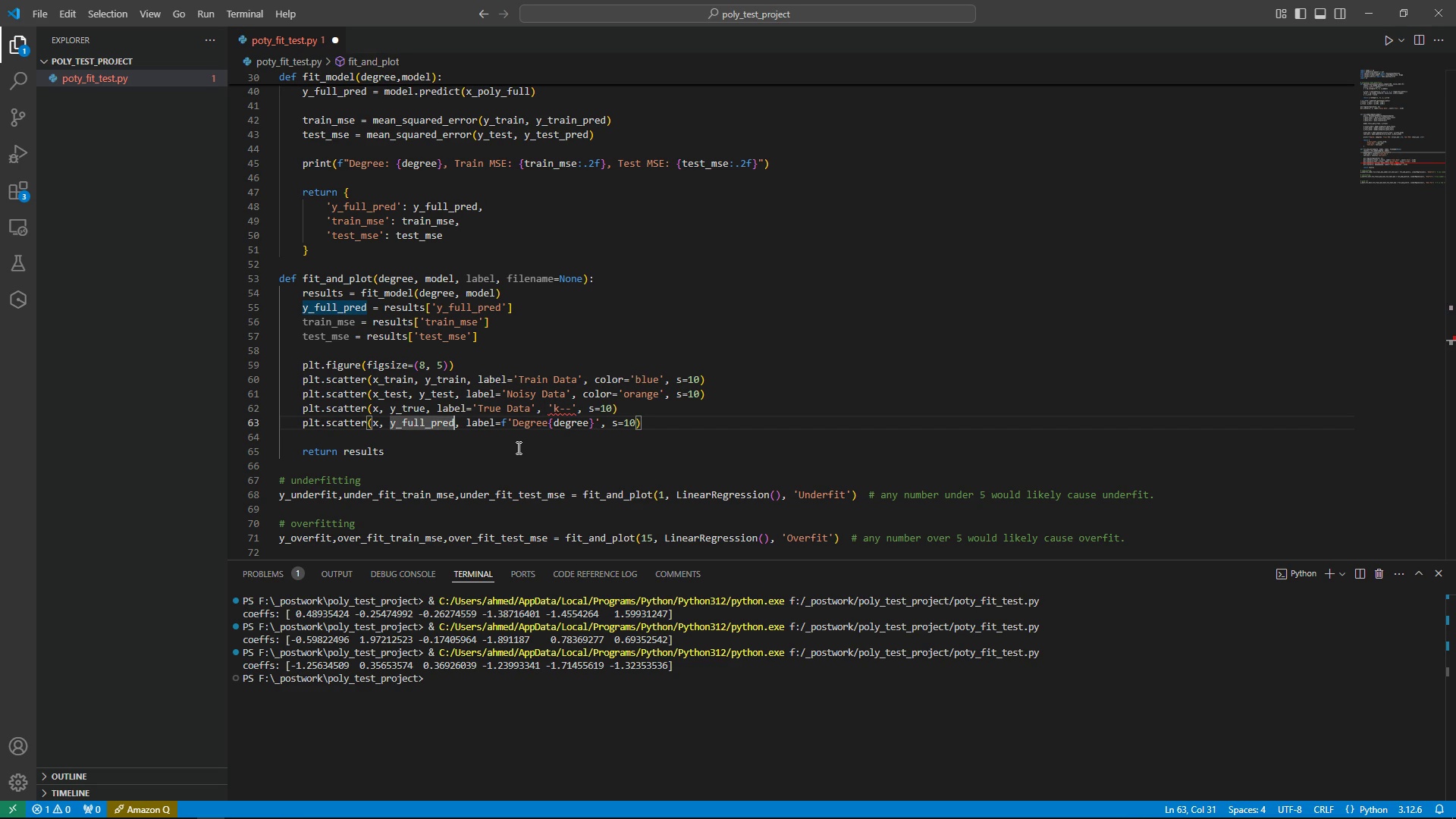 
key(Control+V)
 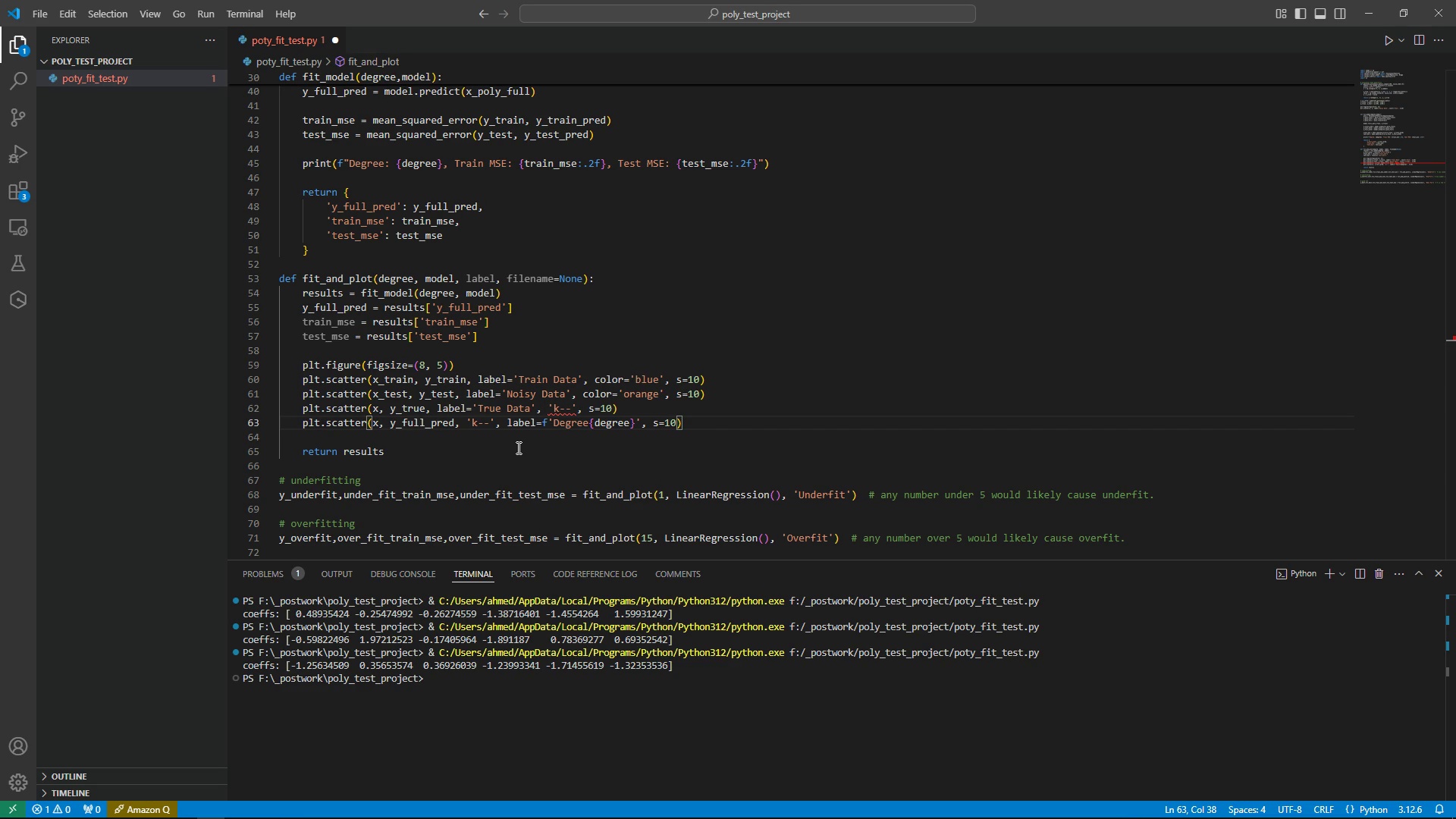 
key(ArrowUp)
 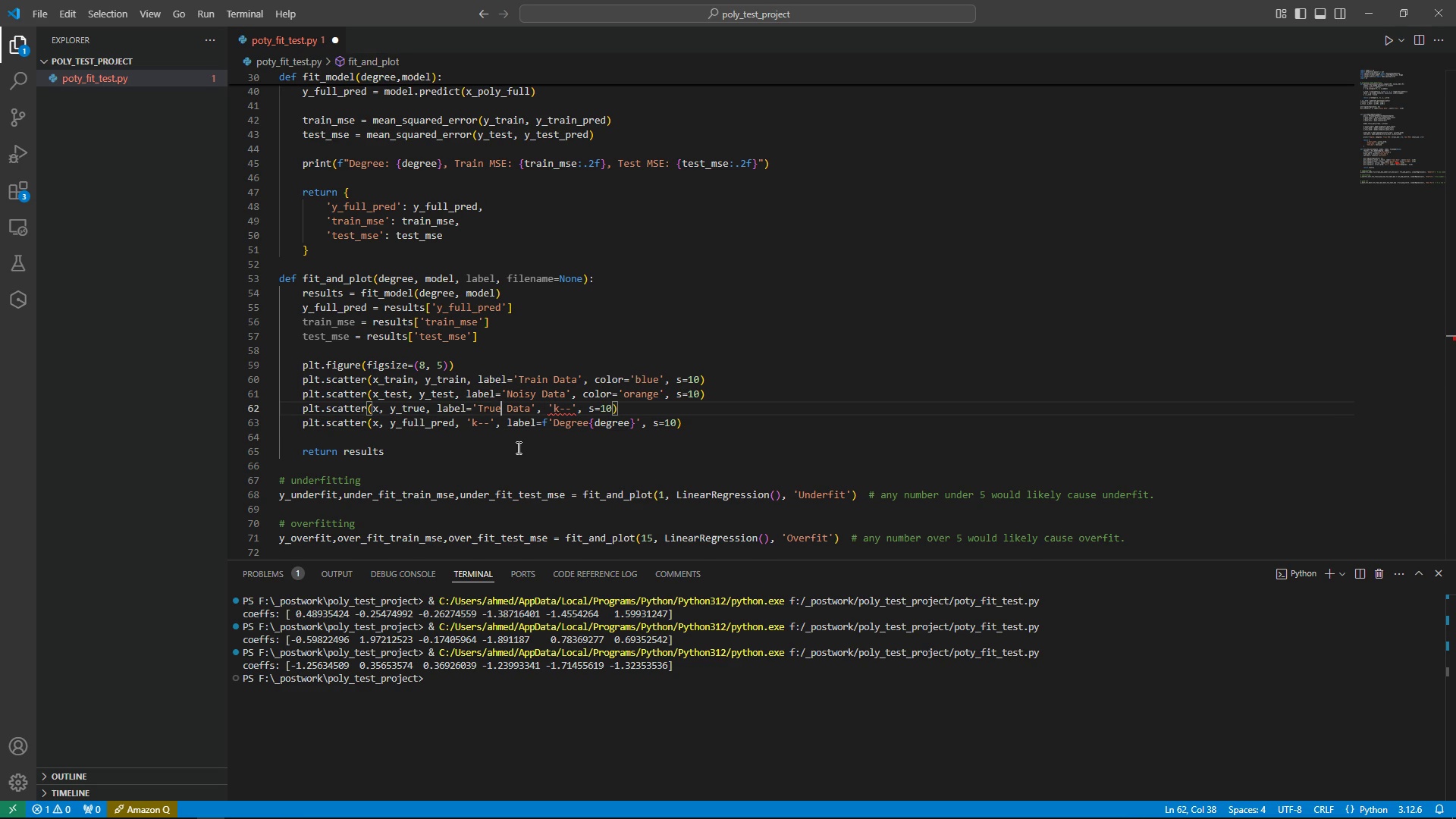 
hold_key(key=ArrowRight, duration=0.72)
 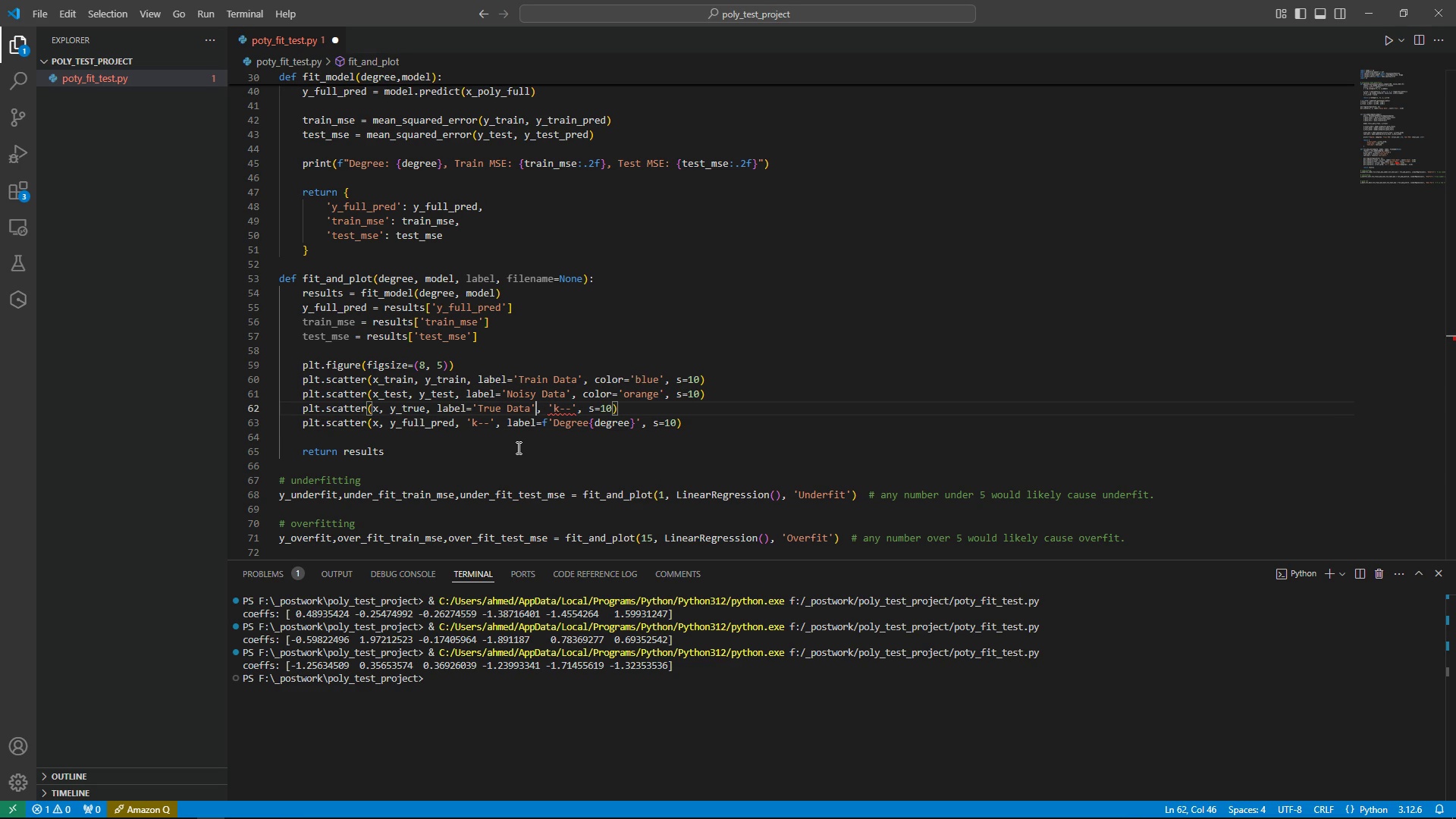 
key(ArrowLeft)
 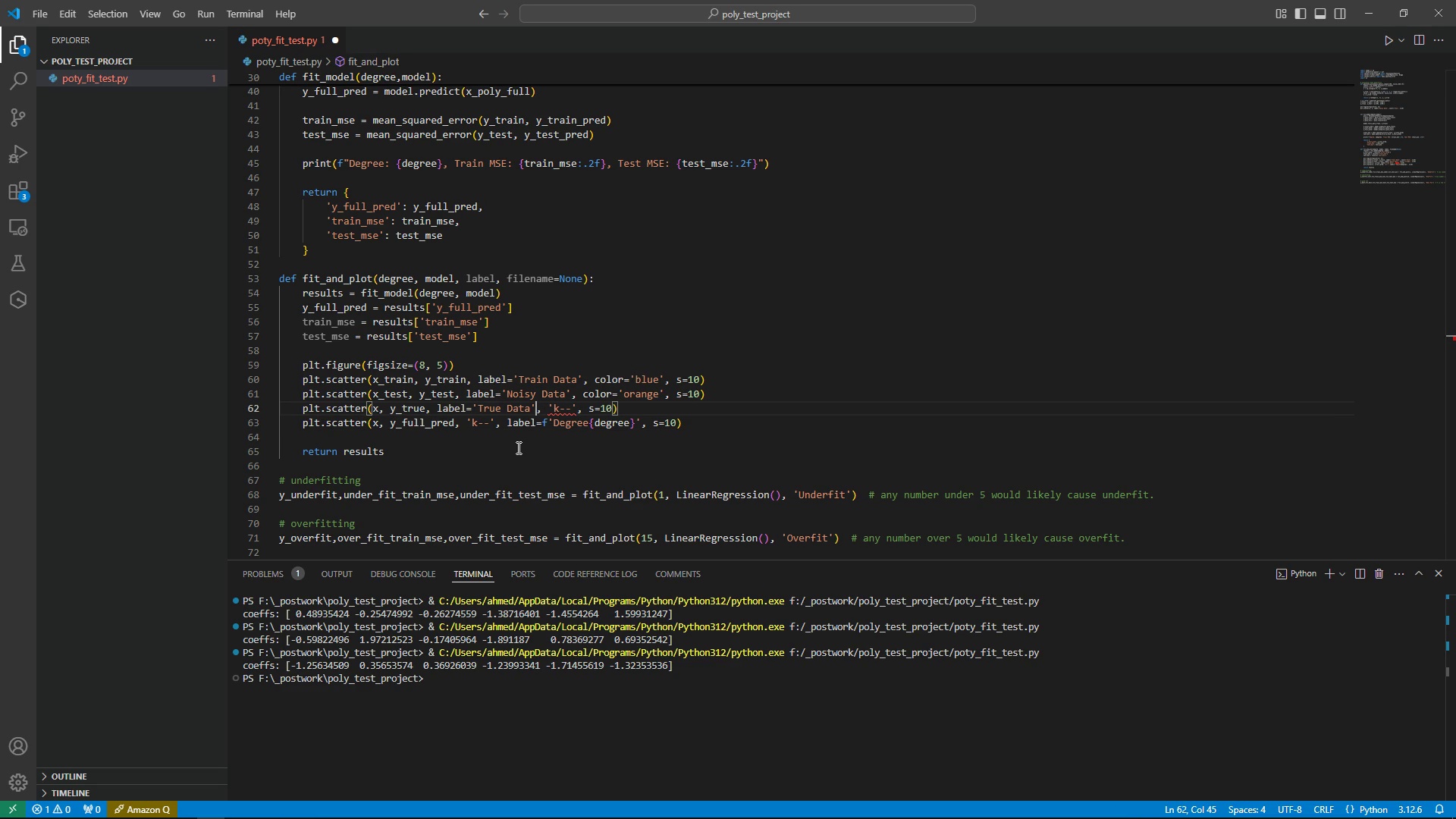 
key(Control+Shift+ArrowRight)
 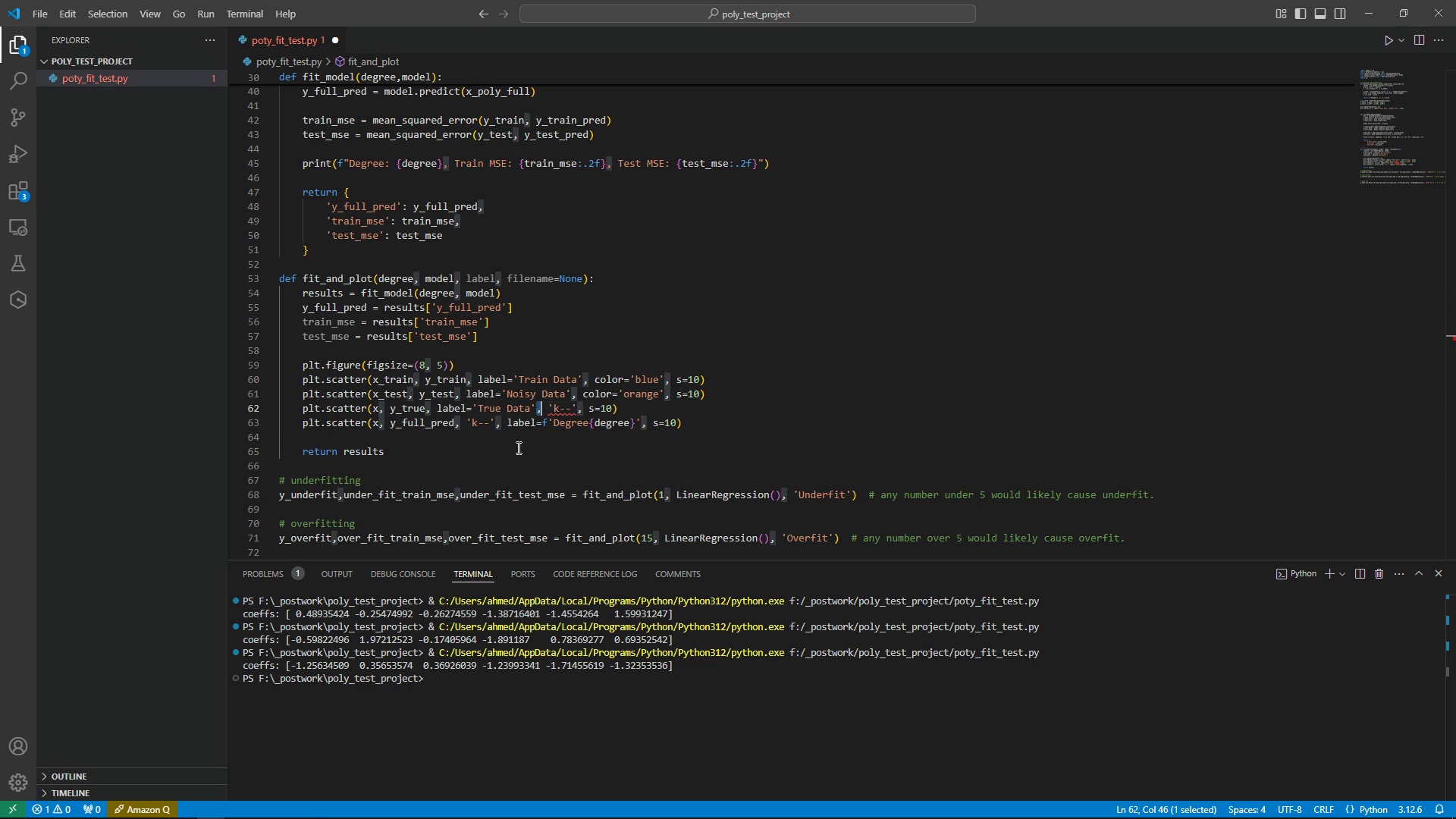 
key(Control+Shift+ArrowRight)
 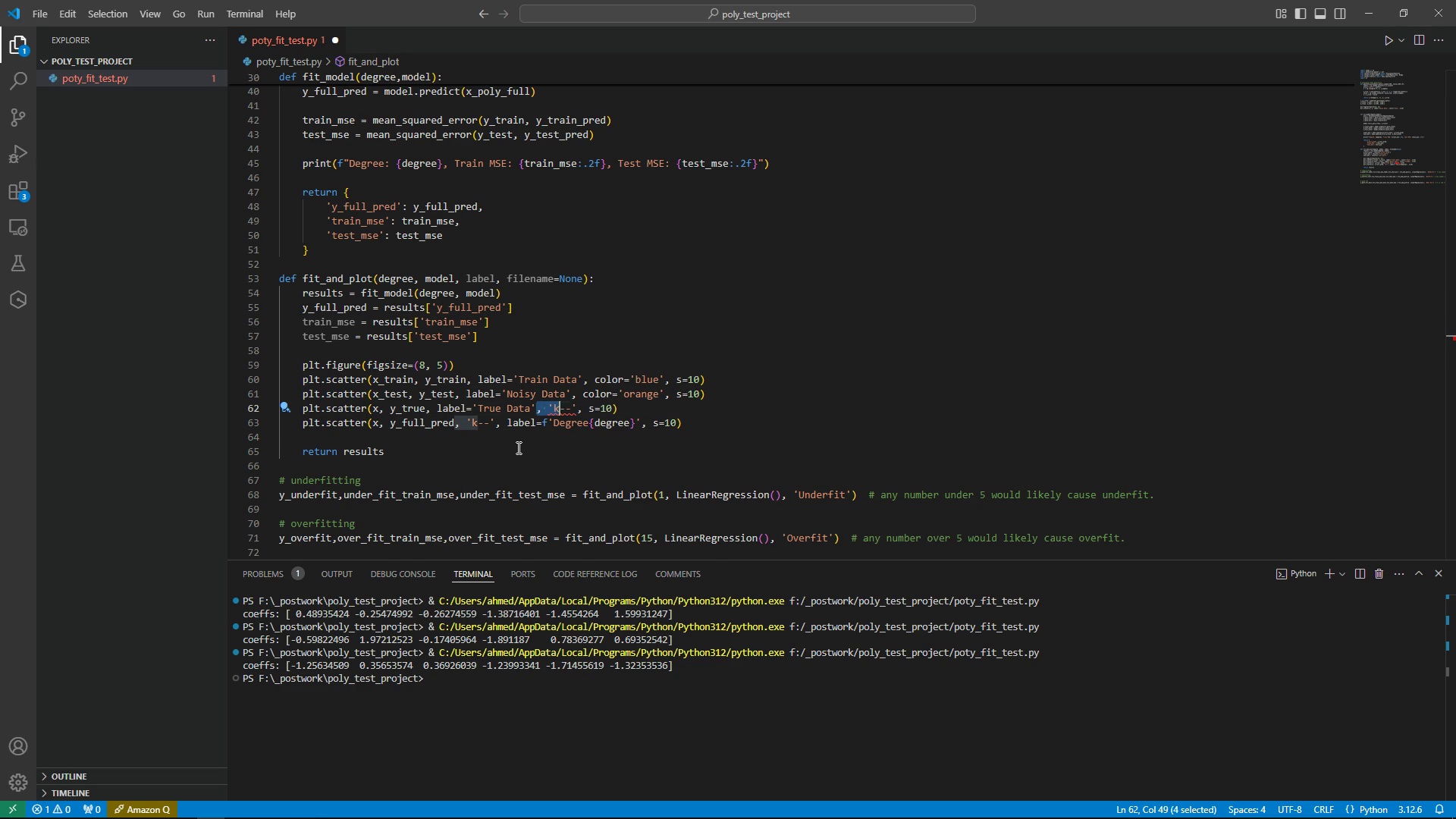 
key(Control+Shift+ArrowRight)
 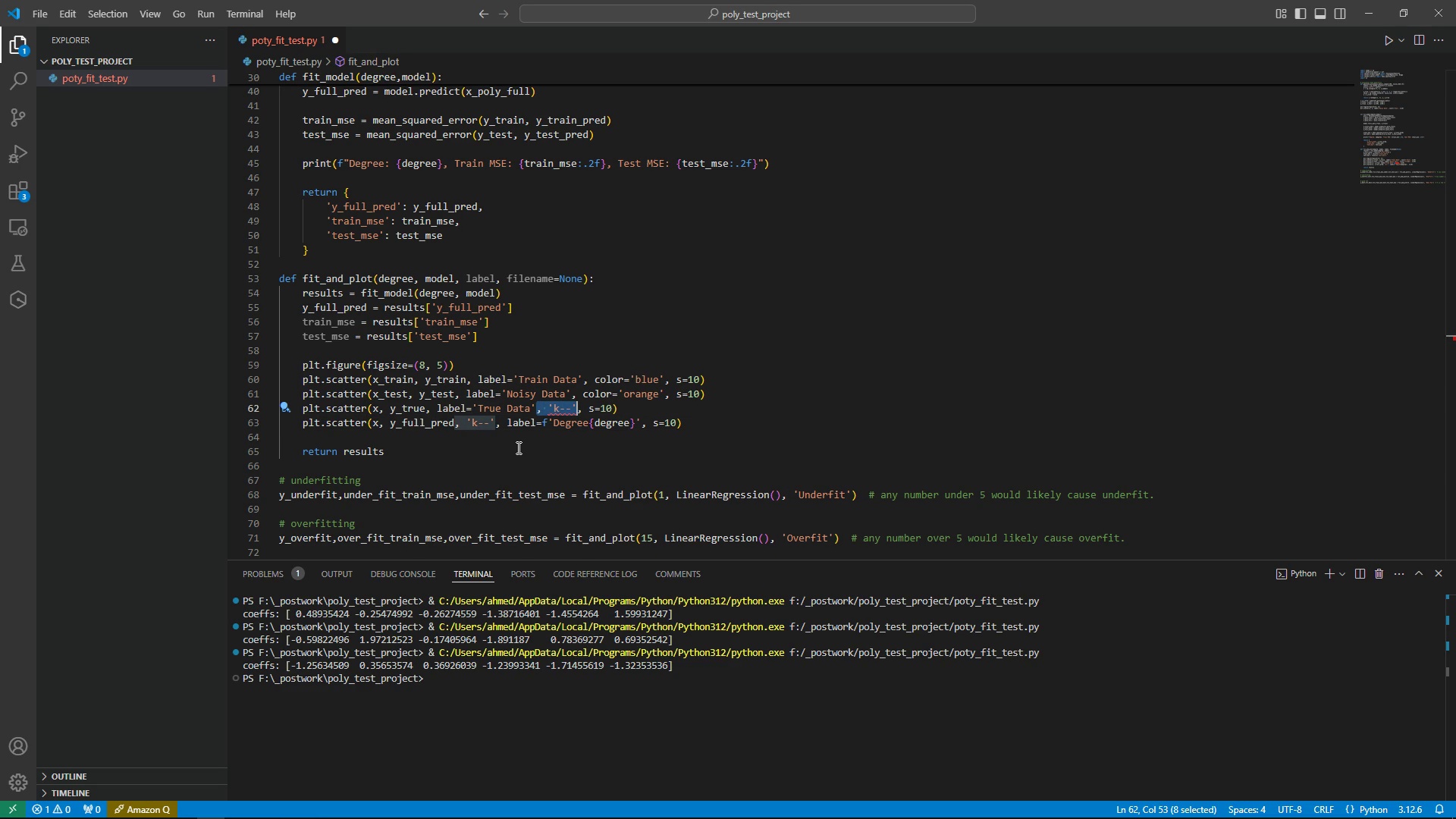 
key(Shift+ArrowLeft)
 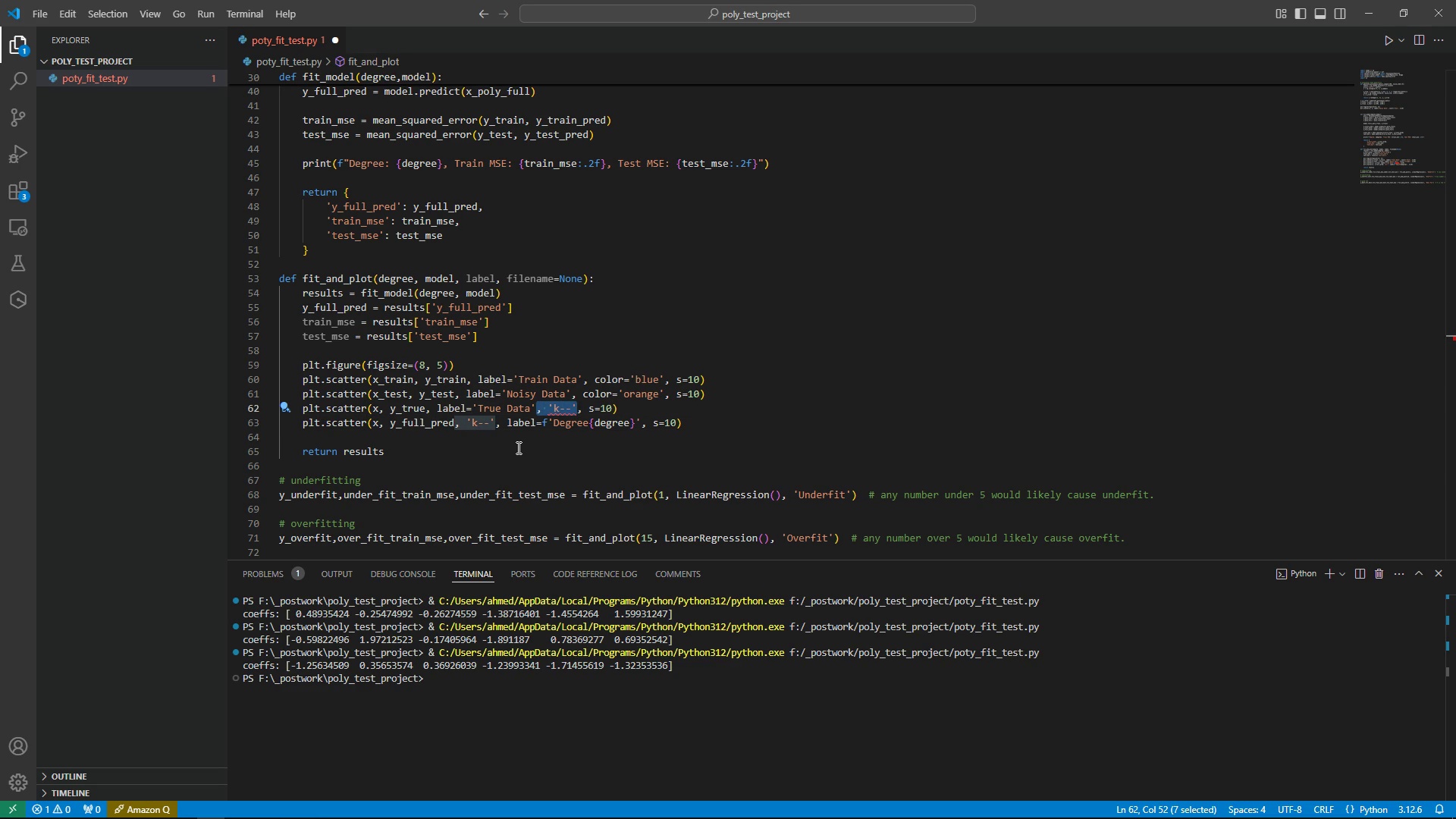 
key(Control+X)
 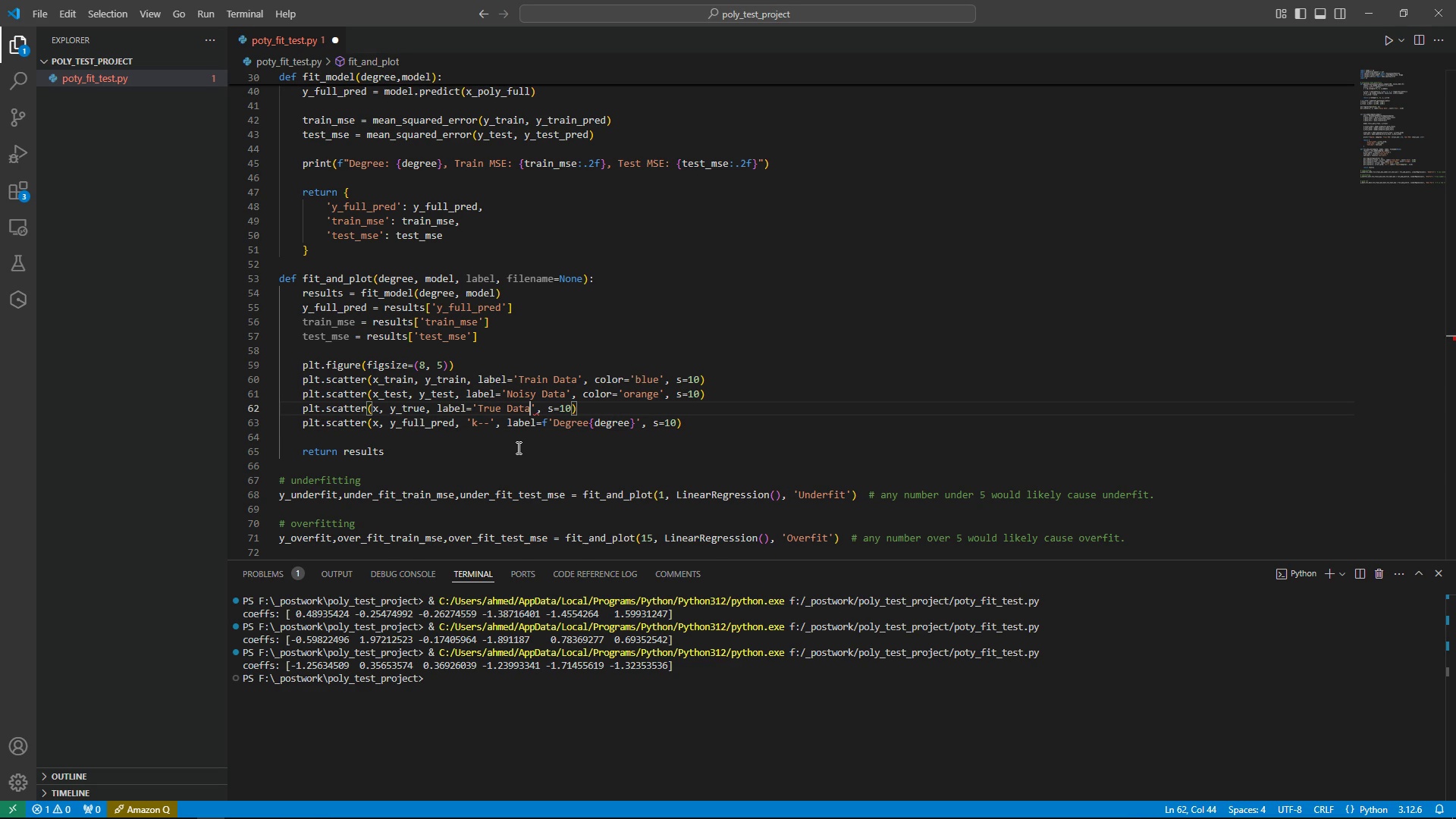 
hold_key(key=ArrowLeft, duration=0.78)
 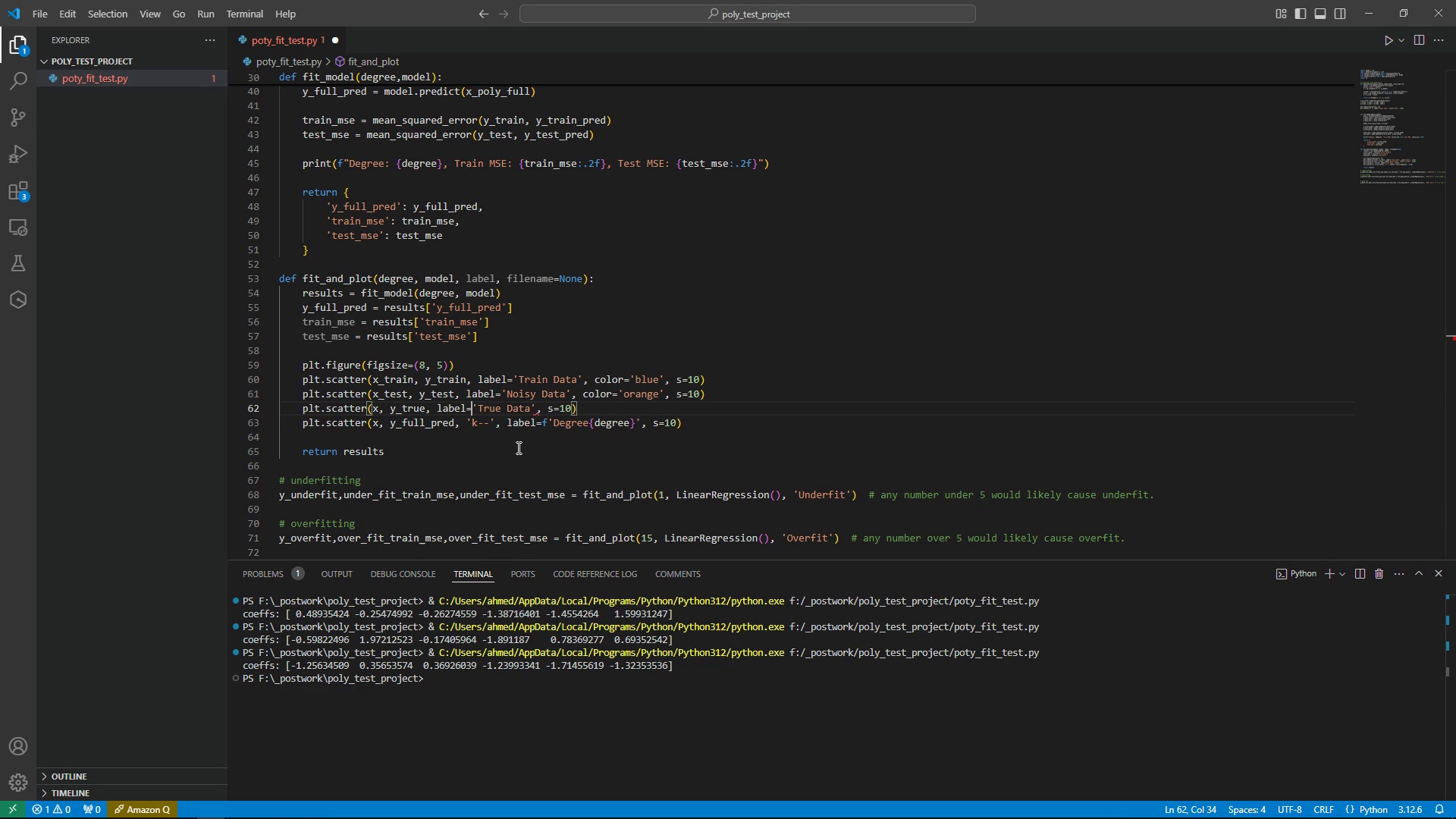 
hold_key(key=ArrowLeft, duration=0.67)
 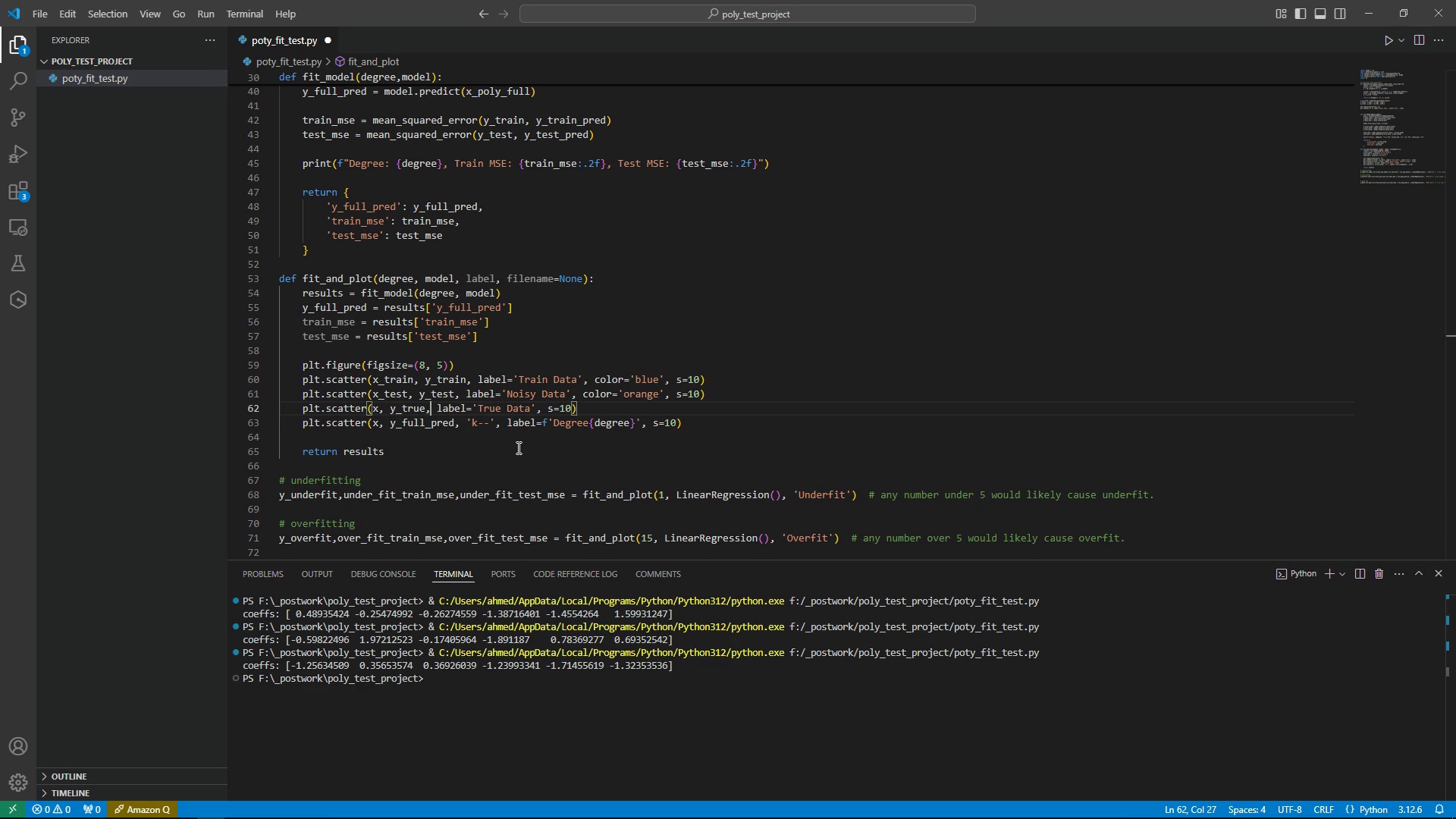 
hold_key(key=ArrowLeft, duration=0.58)
 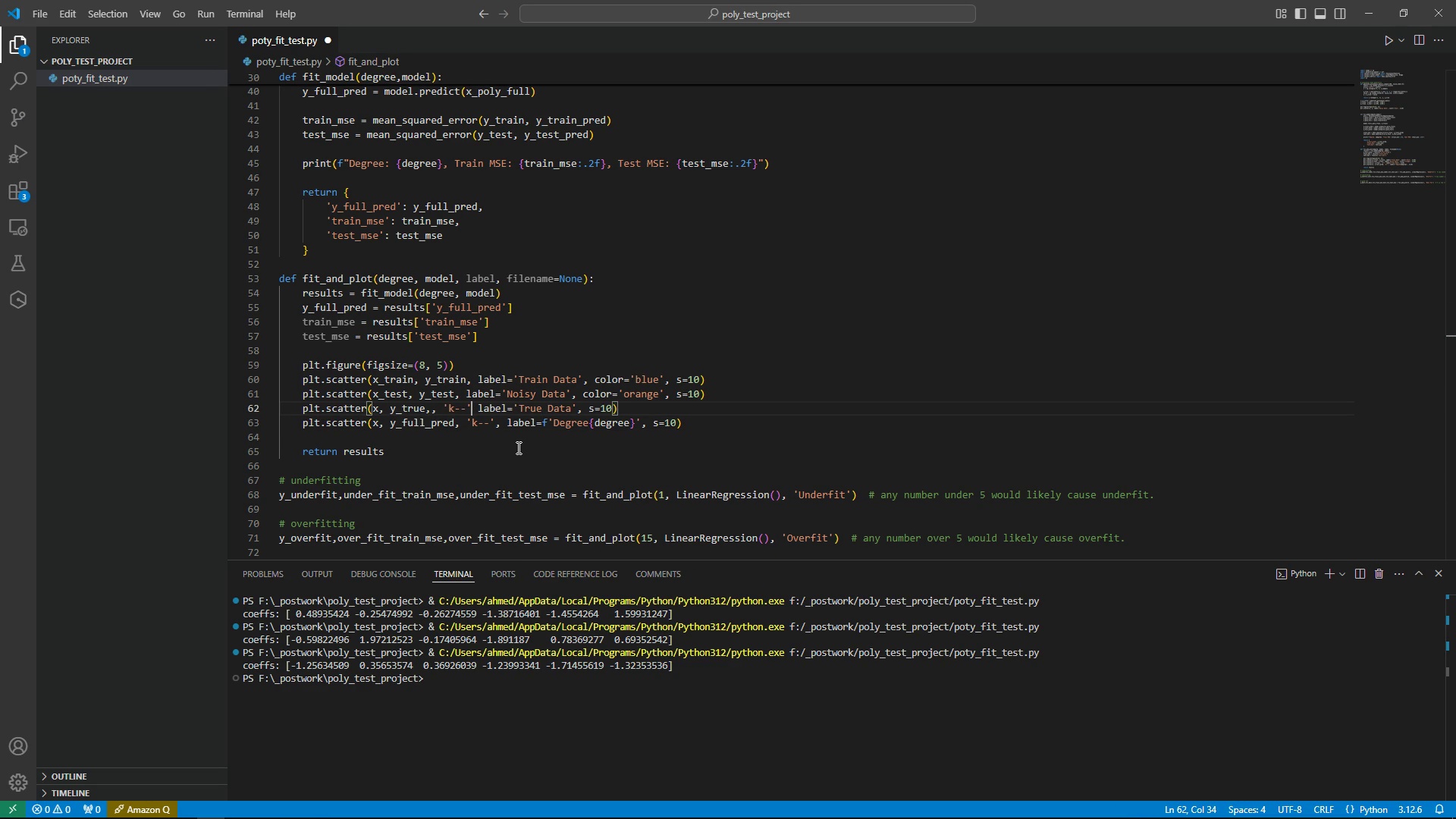 
key(Control+V)
 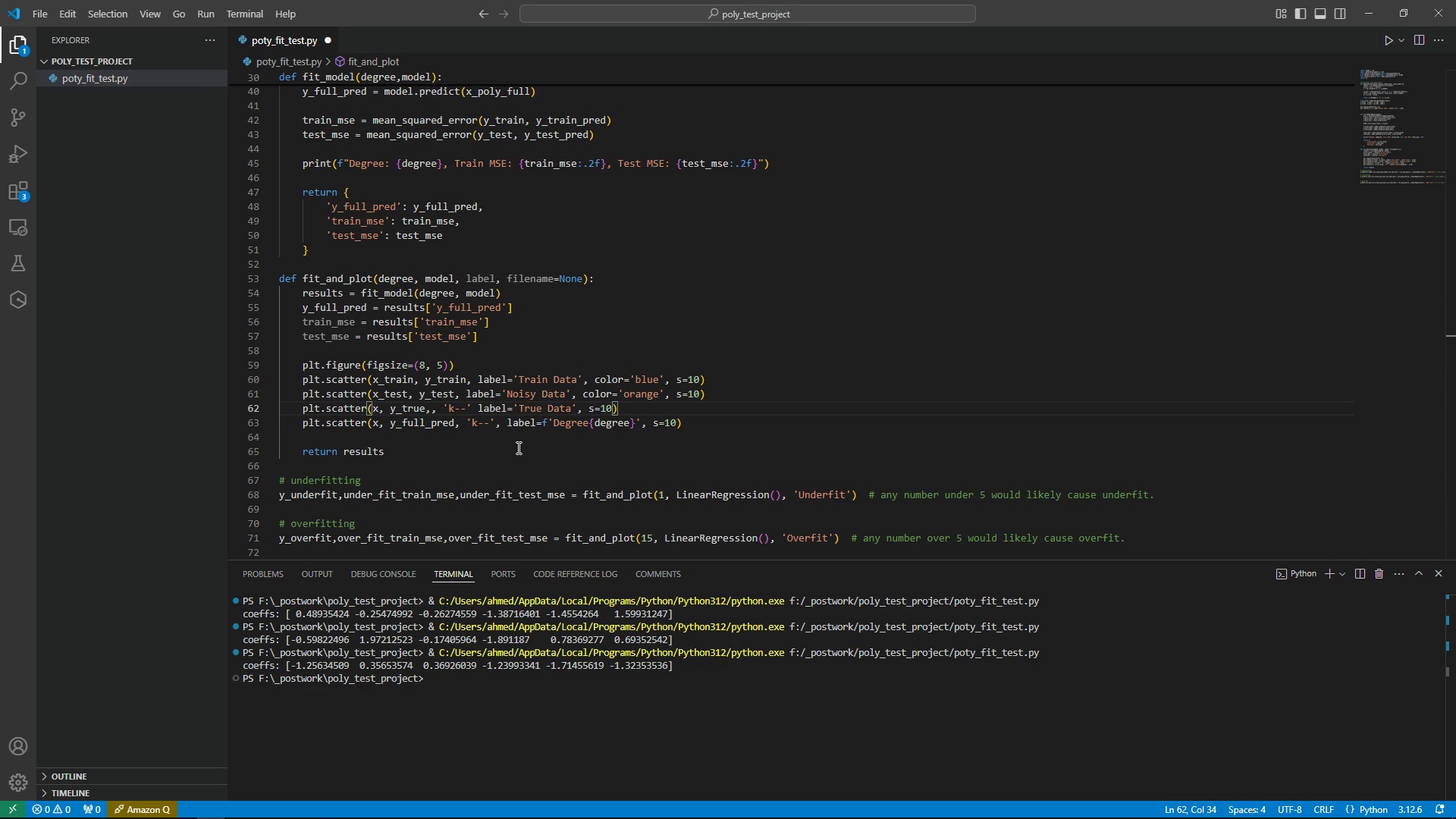 
key(Control+Z)
 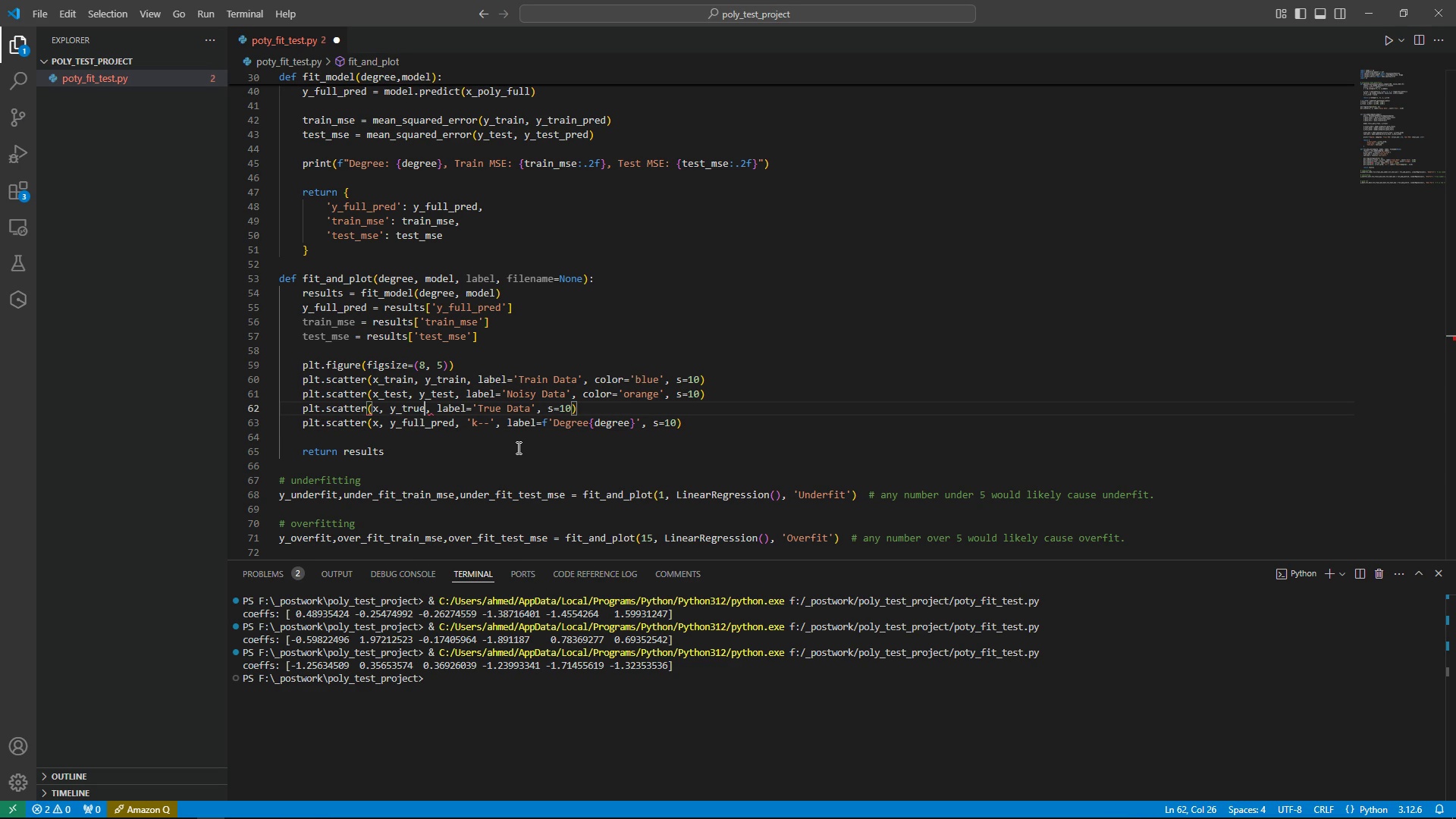 
key(ArrowLeft)
 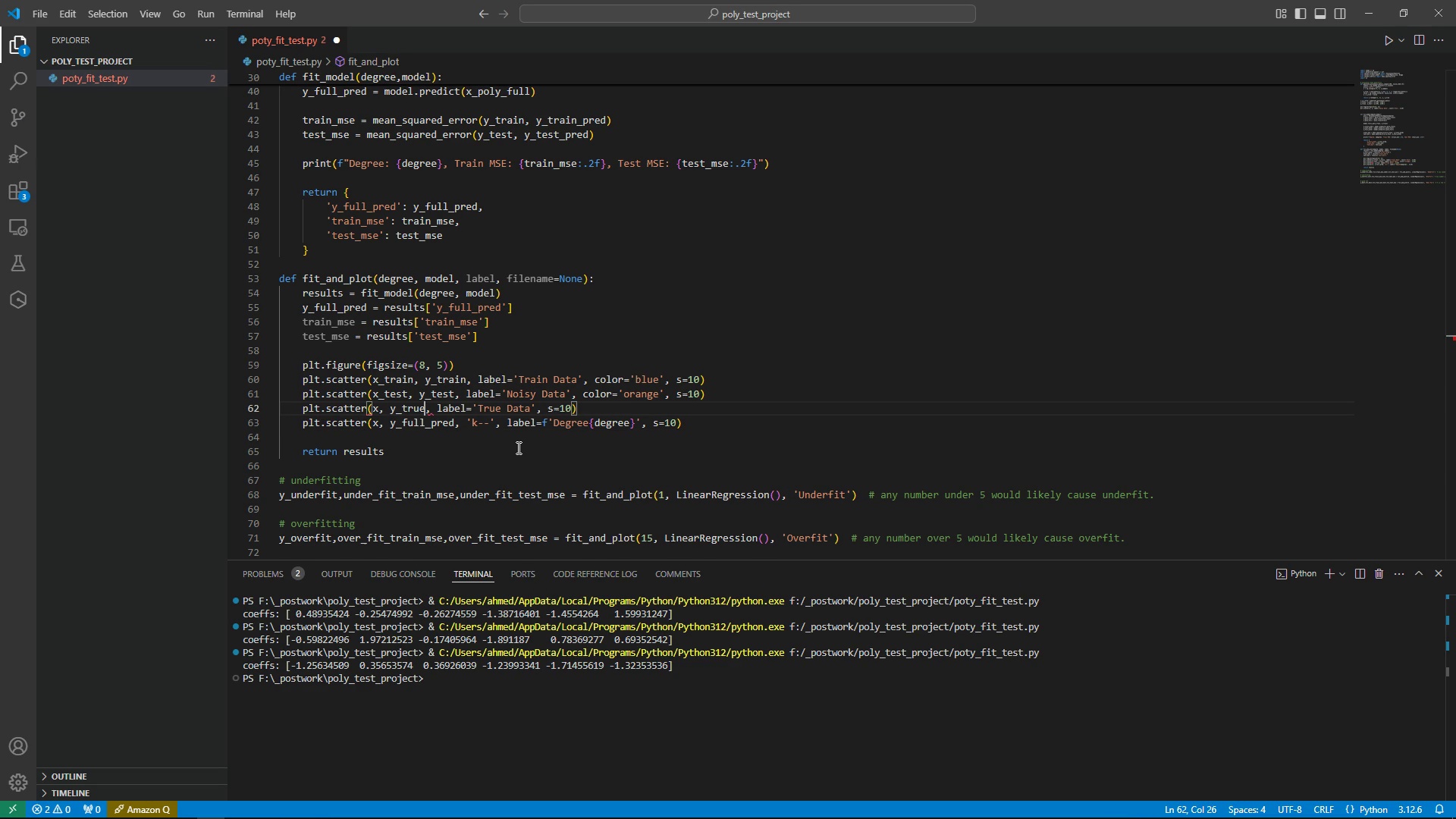 
key(Control+V)
 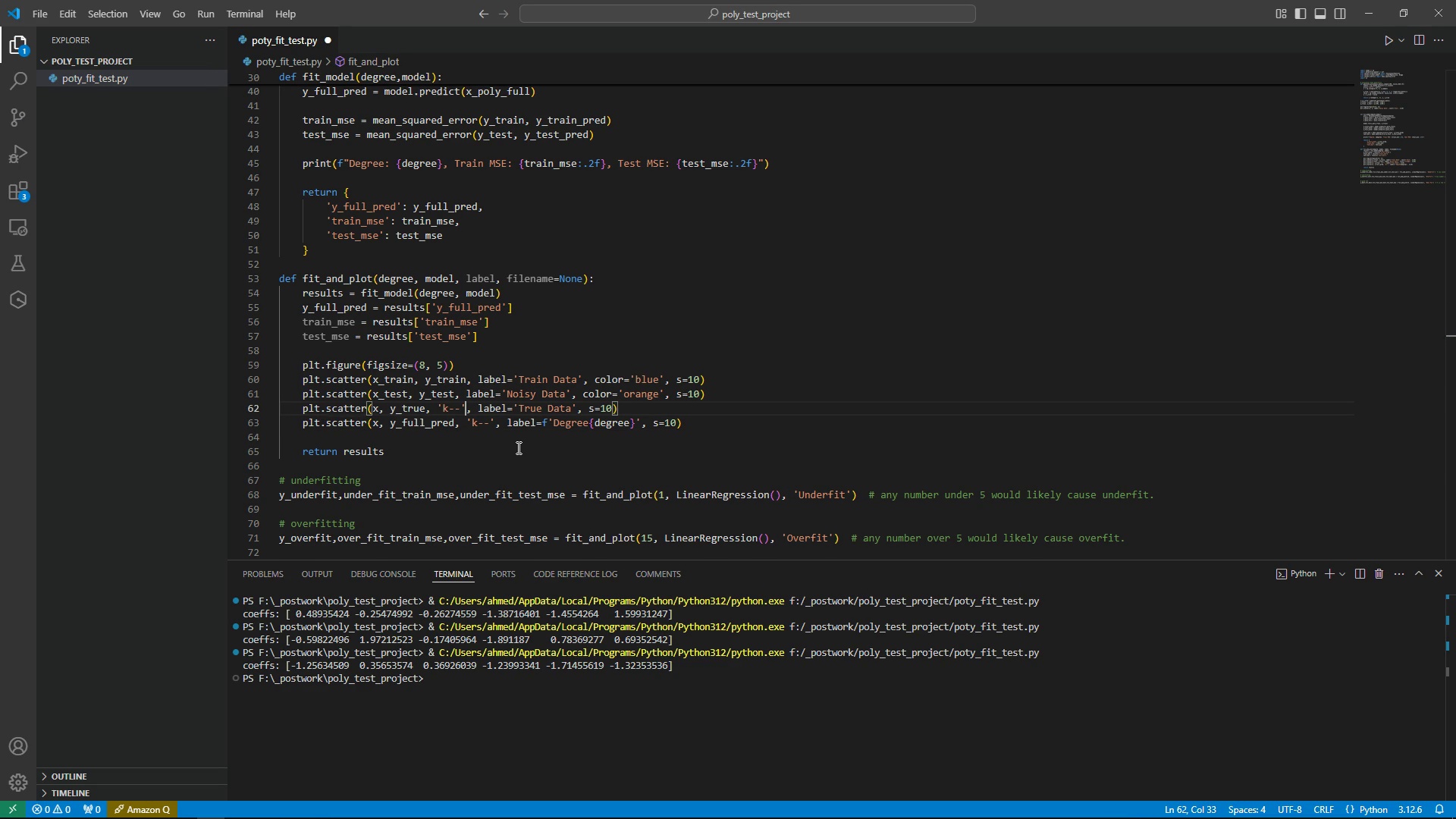 
key(ArrowDown)
 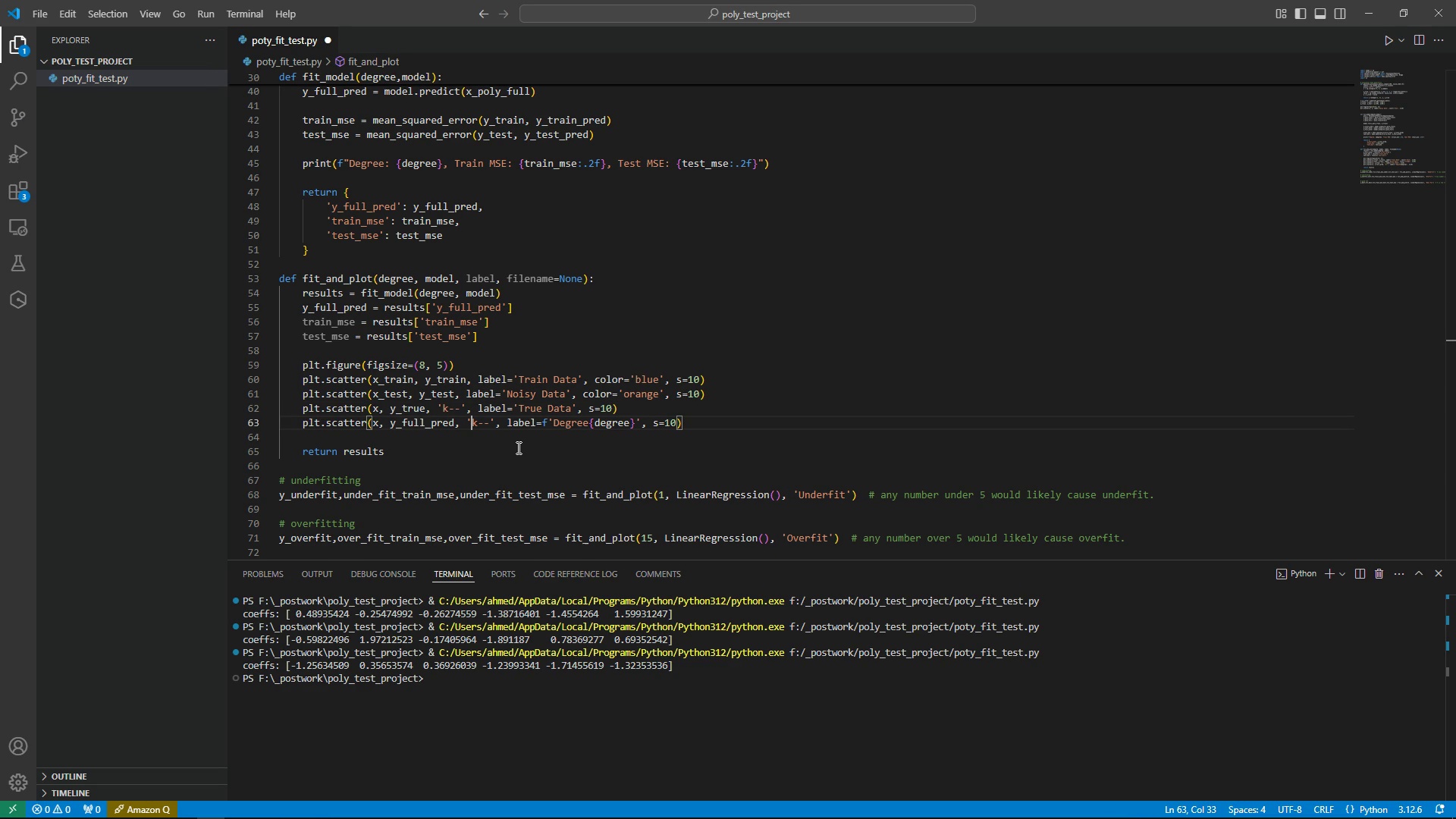 
key(ArrowRight)
 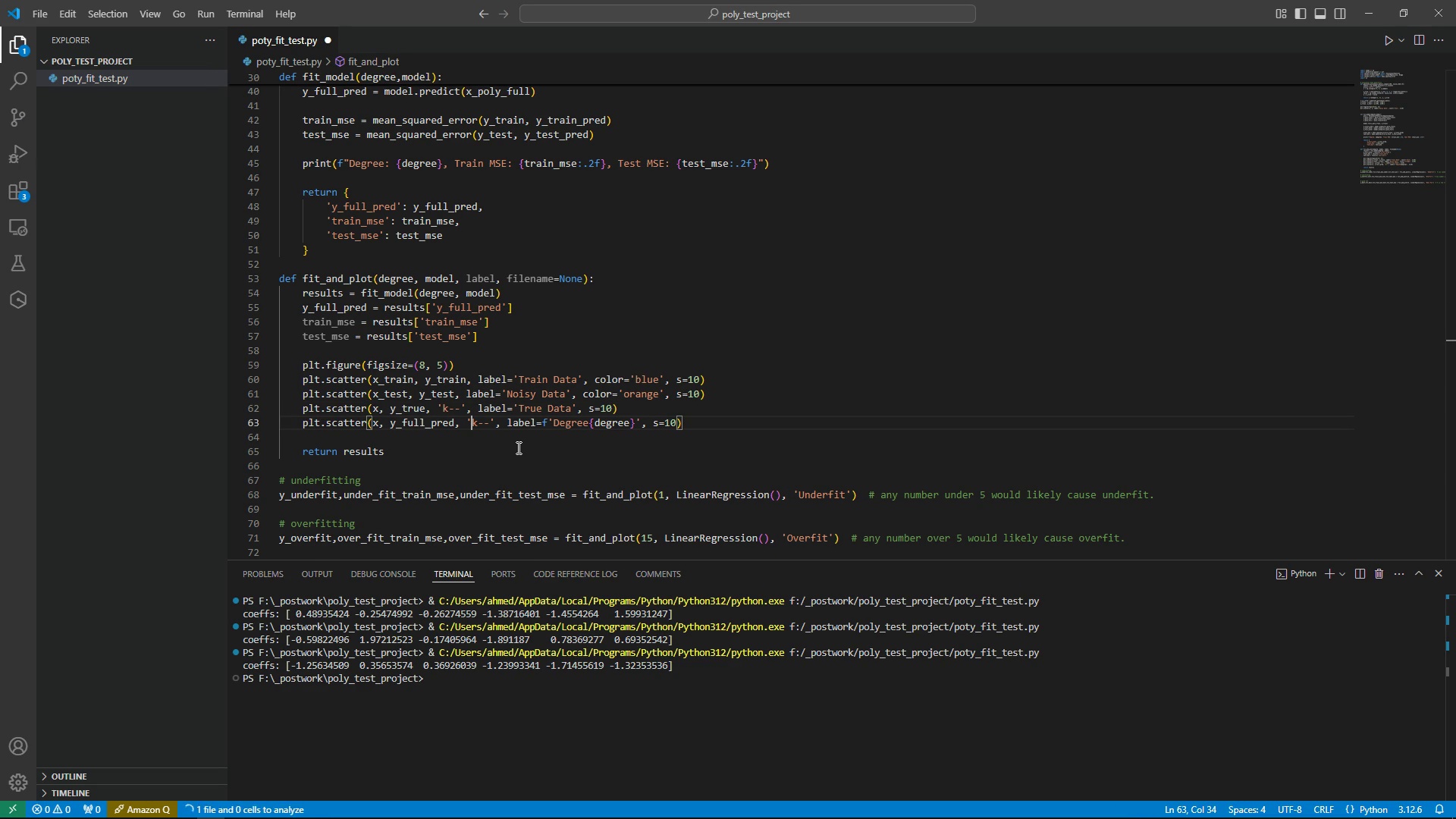 
key(Shift+ShiftLeft)
 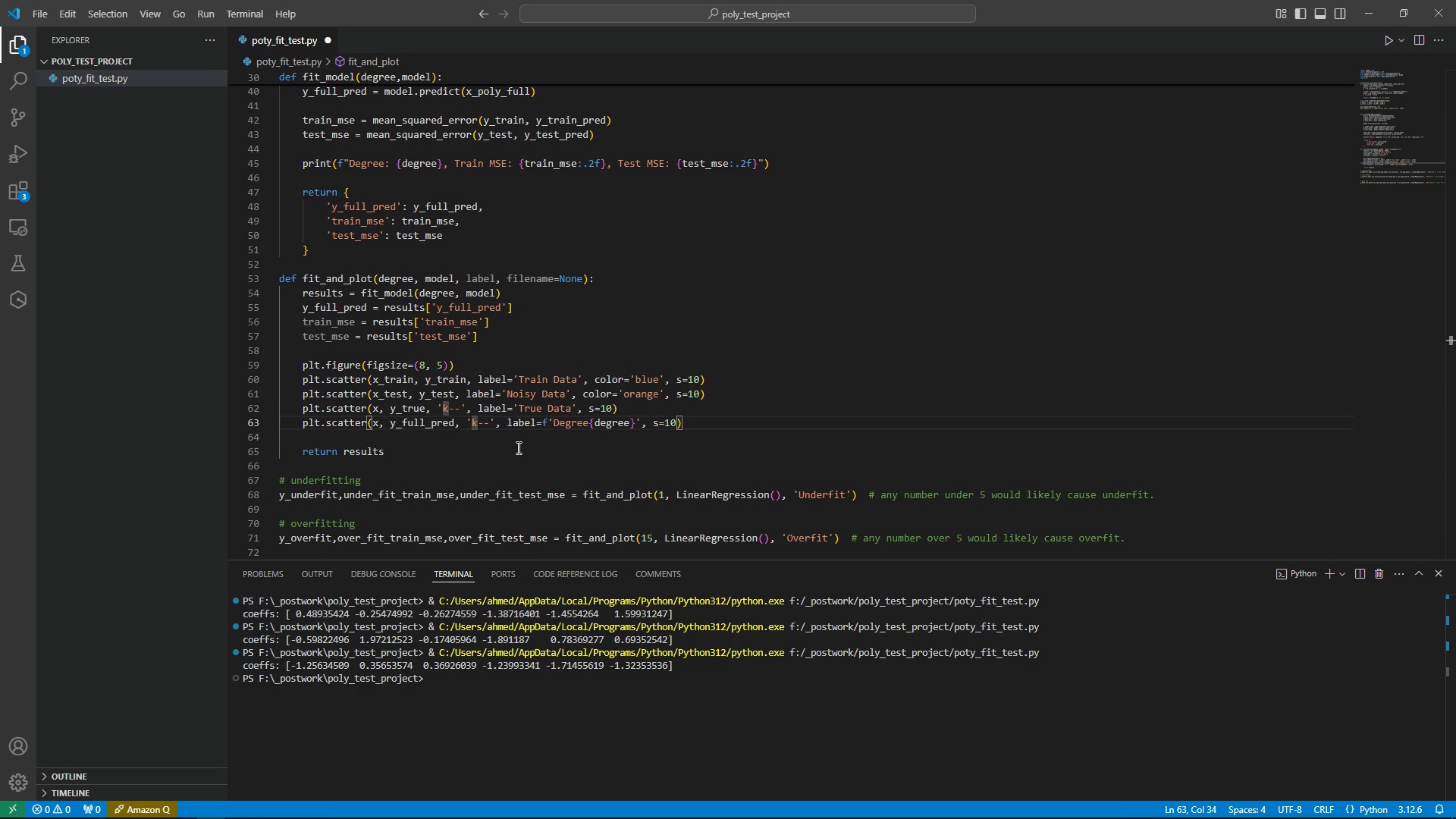 
key(Shift+ArrowRight)
 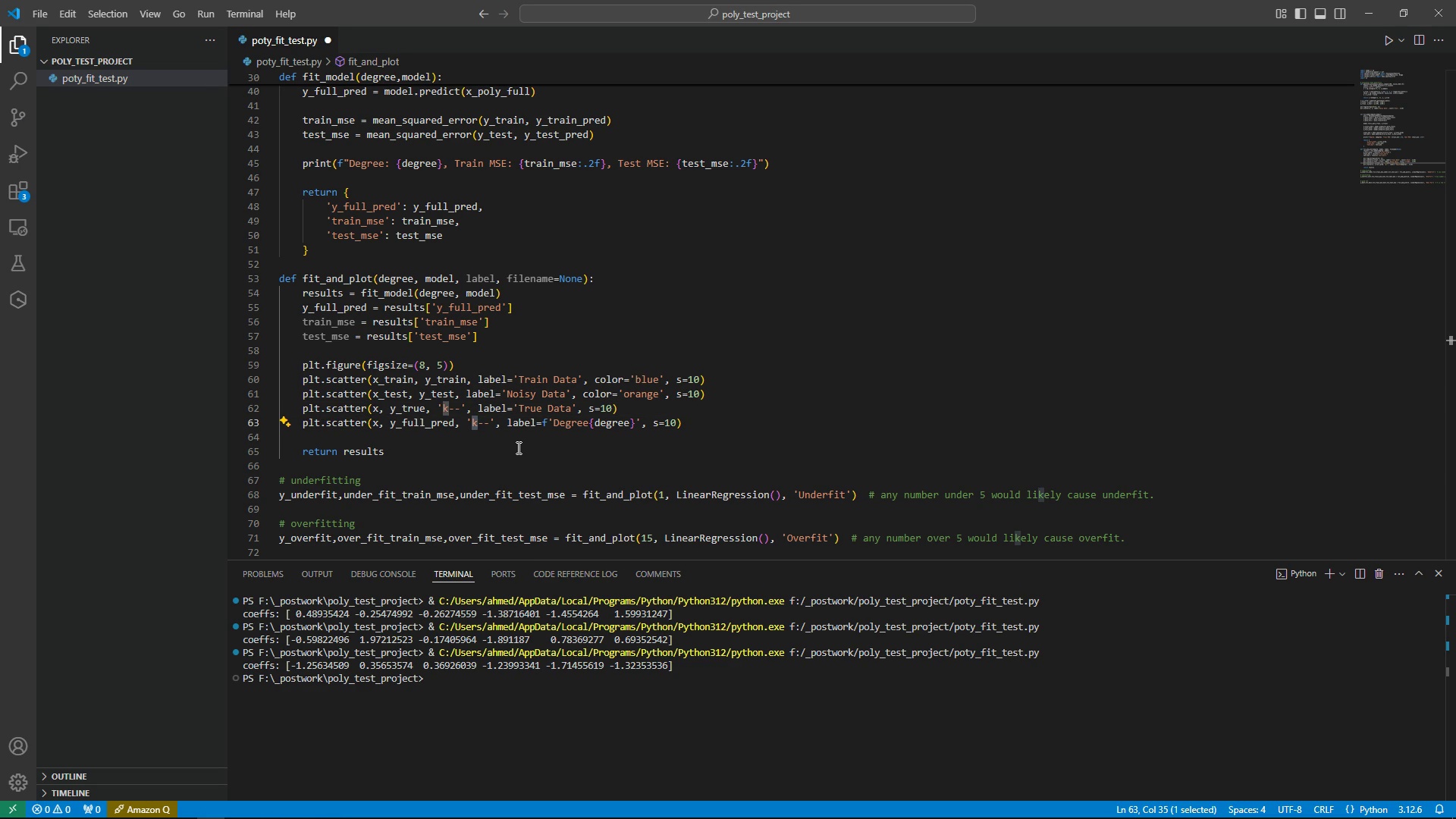 
key(R)
 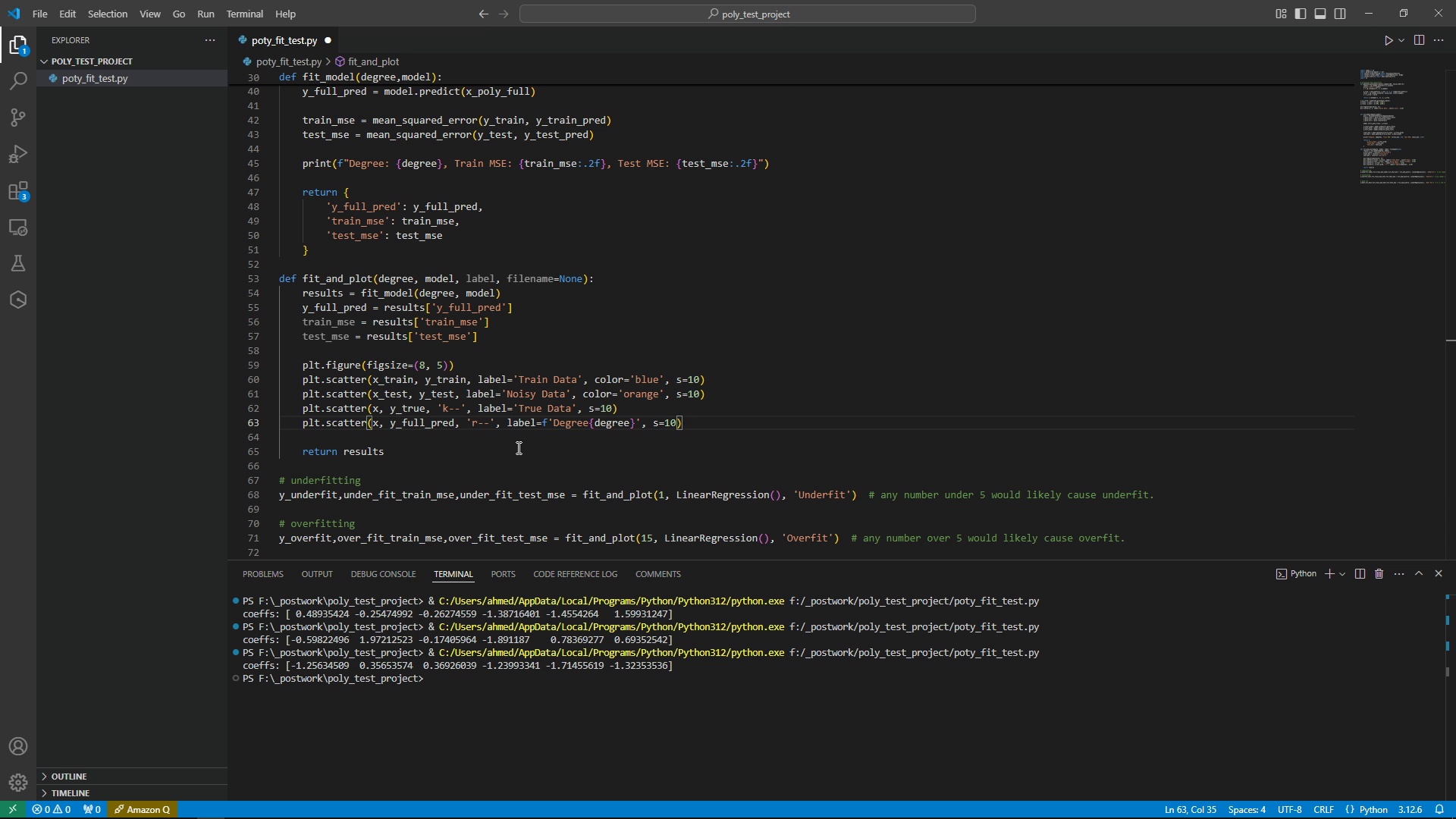 
key(Shift+ArrowRight)
 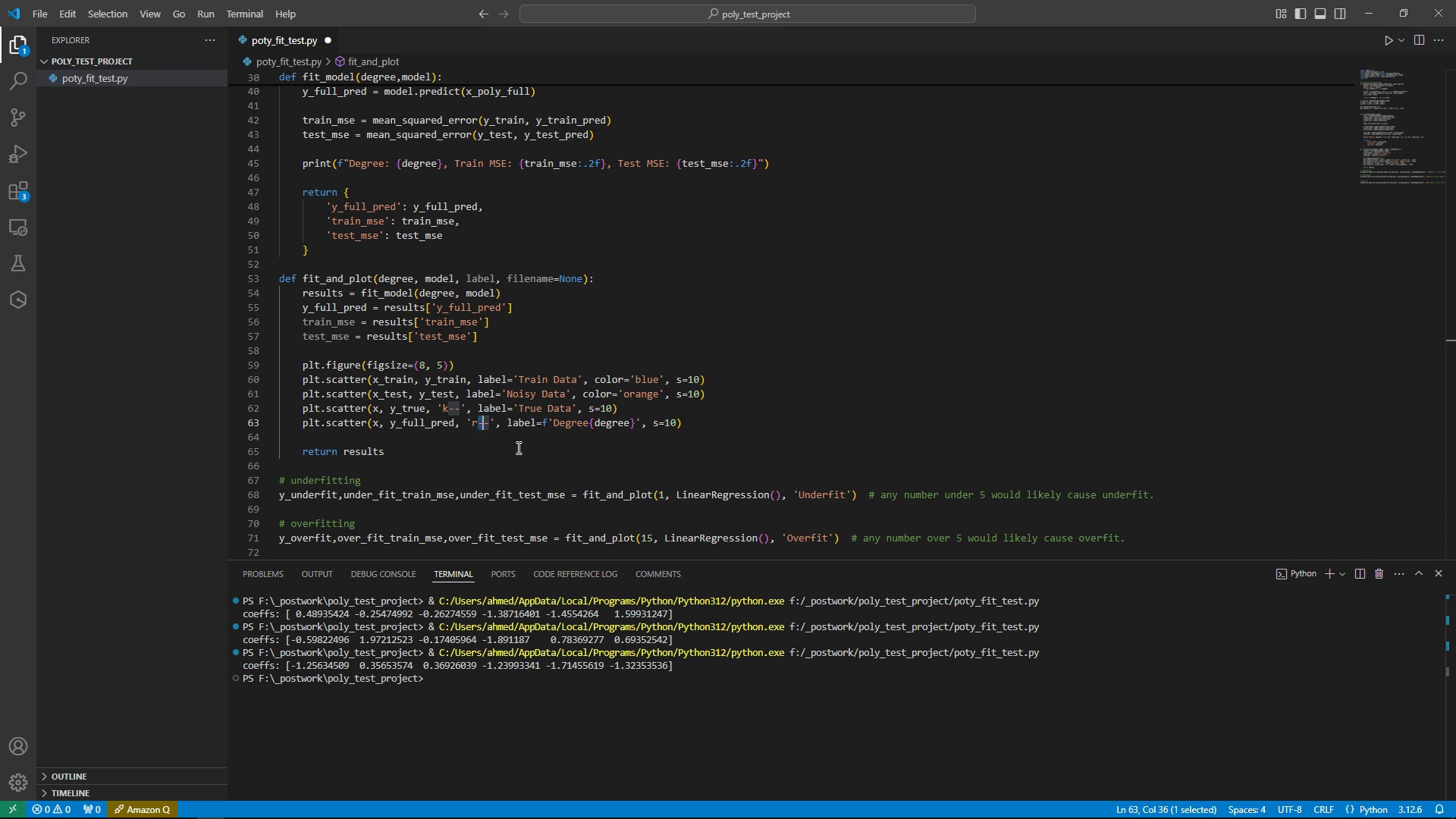 
key(Delete)
 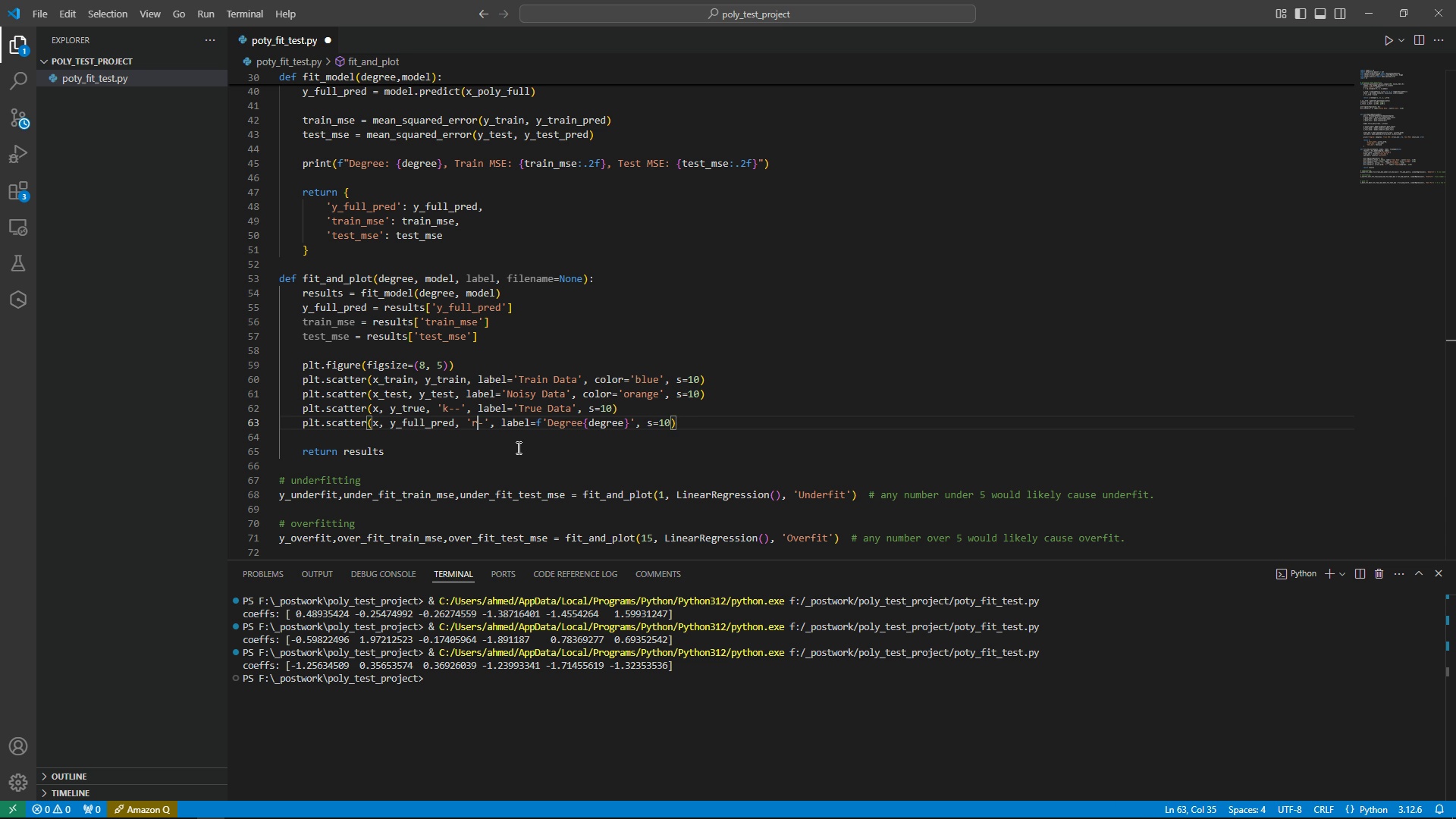 
key(Control+S)
 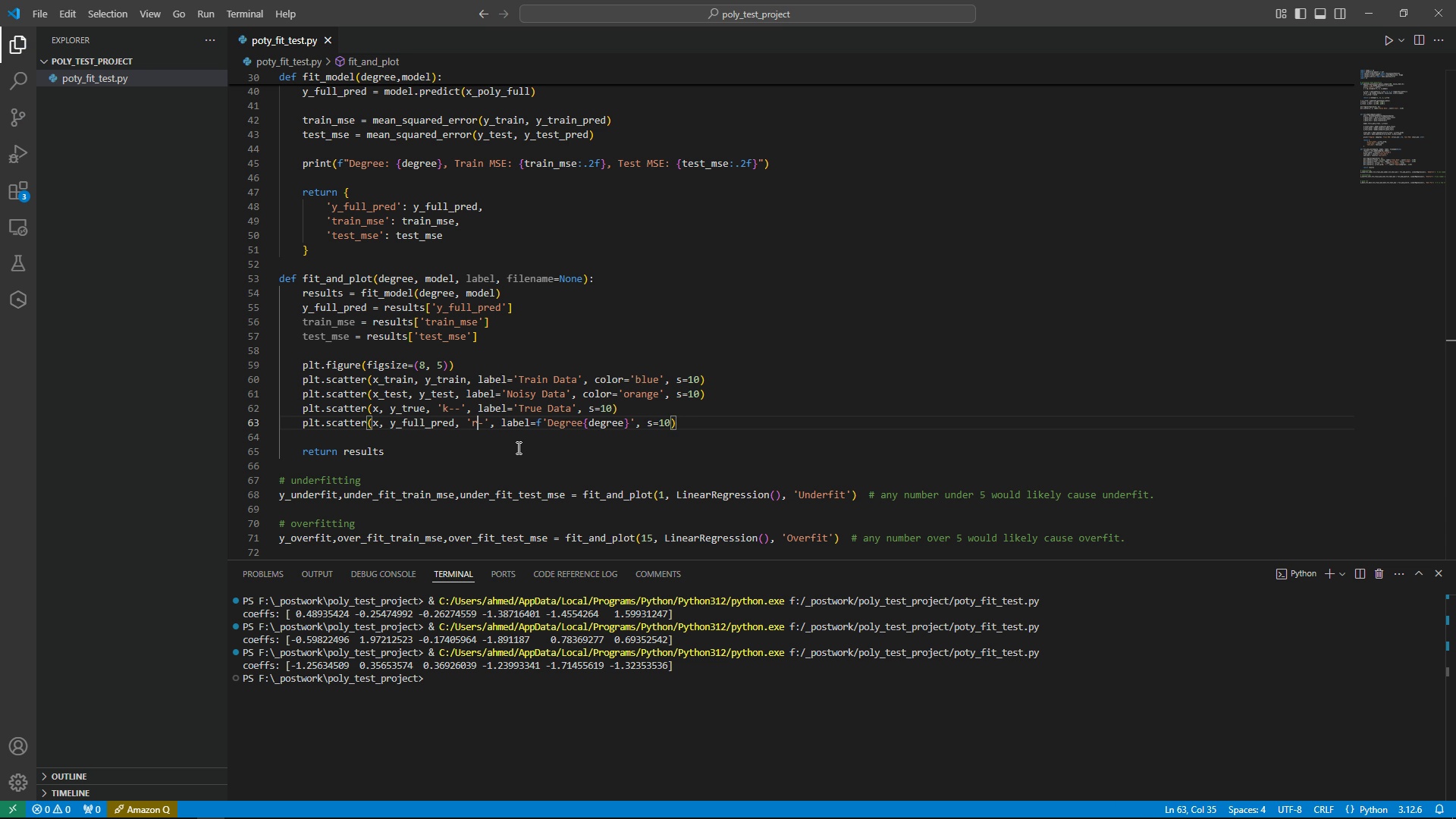 
key(End)
 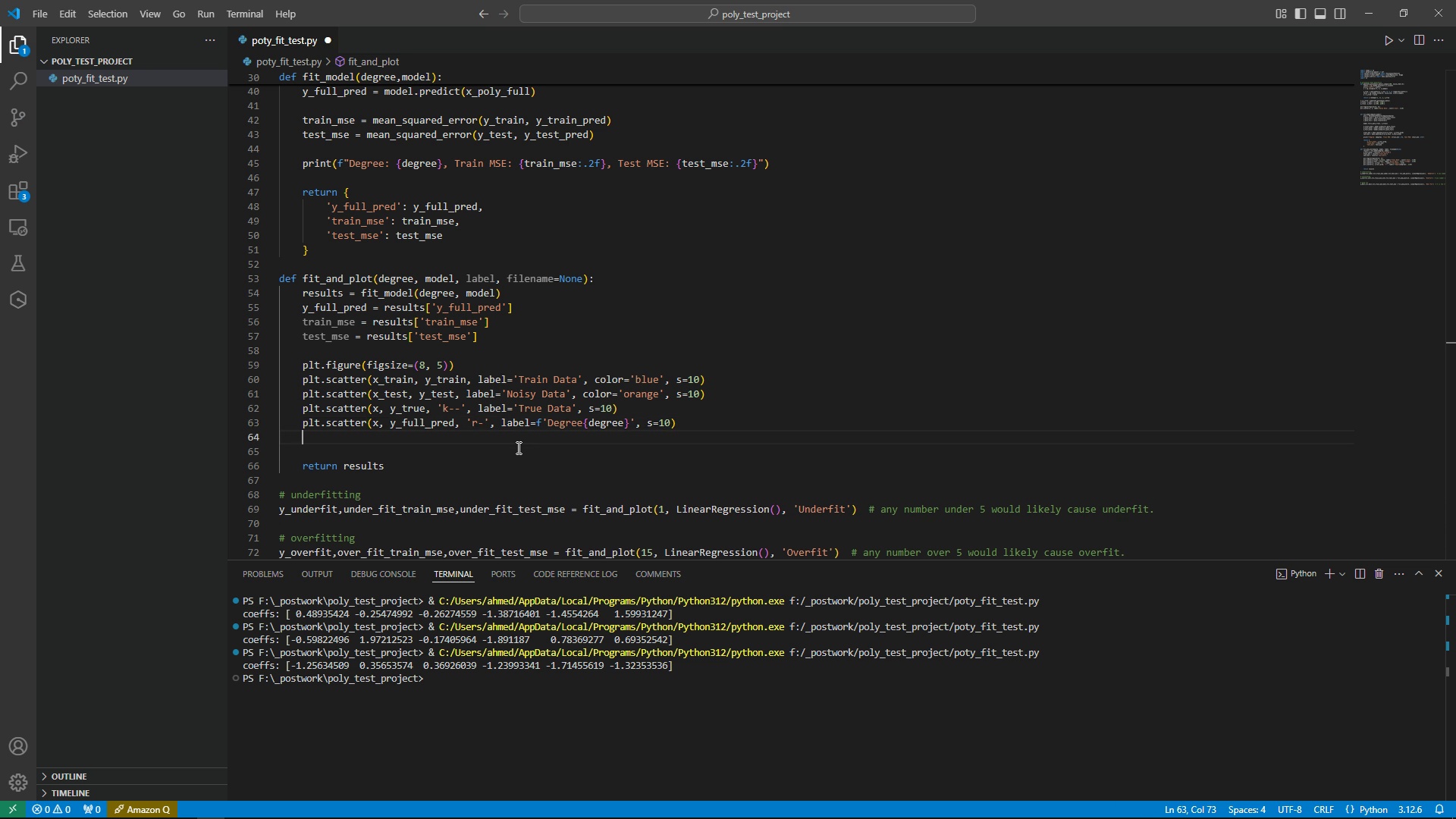 
key(Enter)
 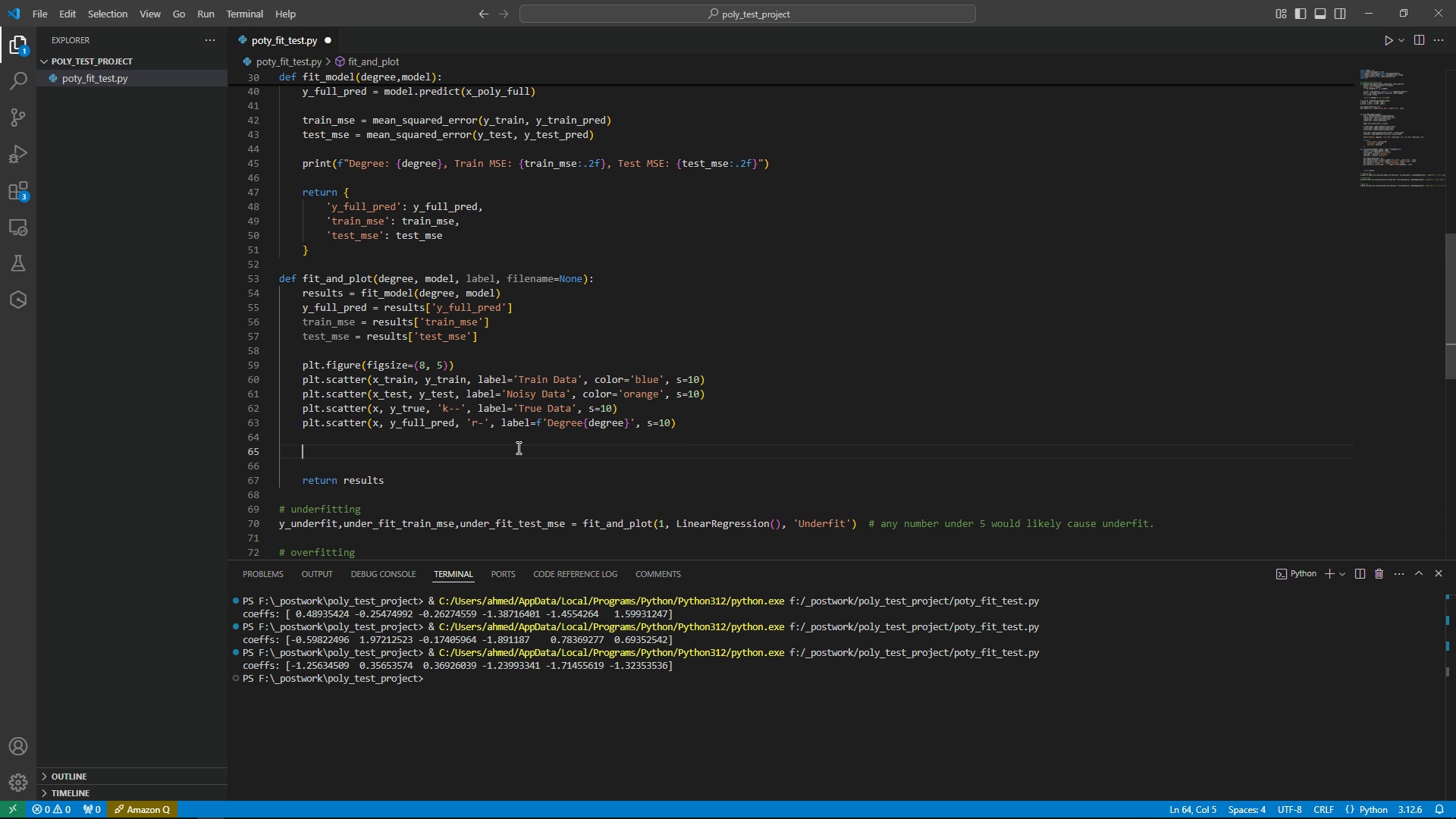 
key(Enter)
 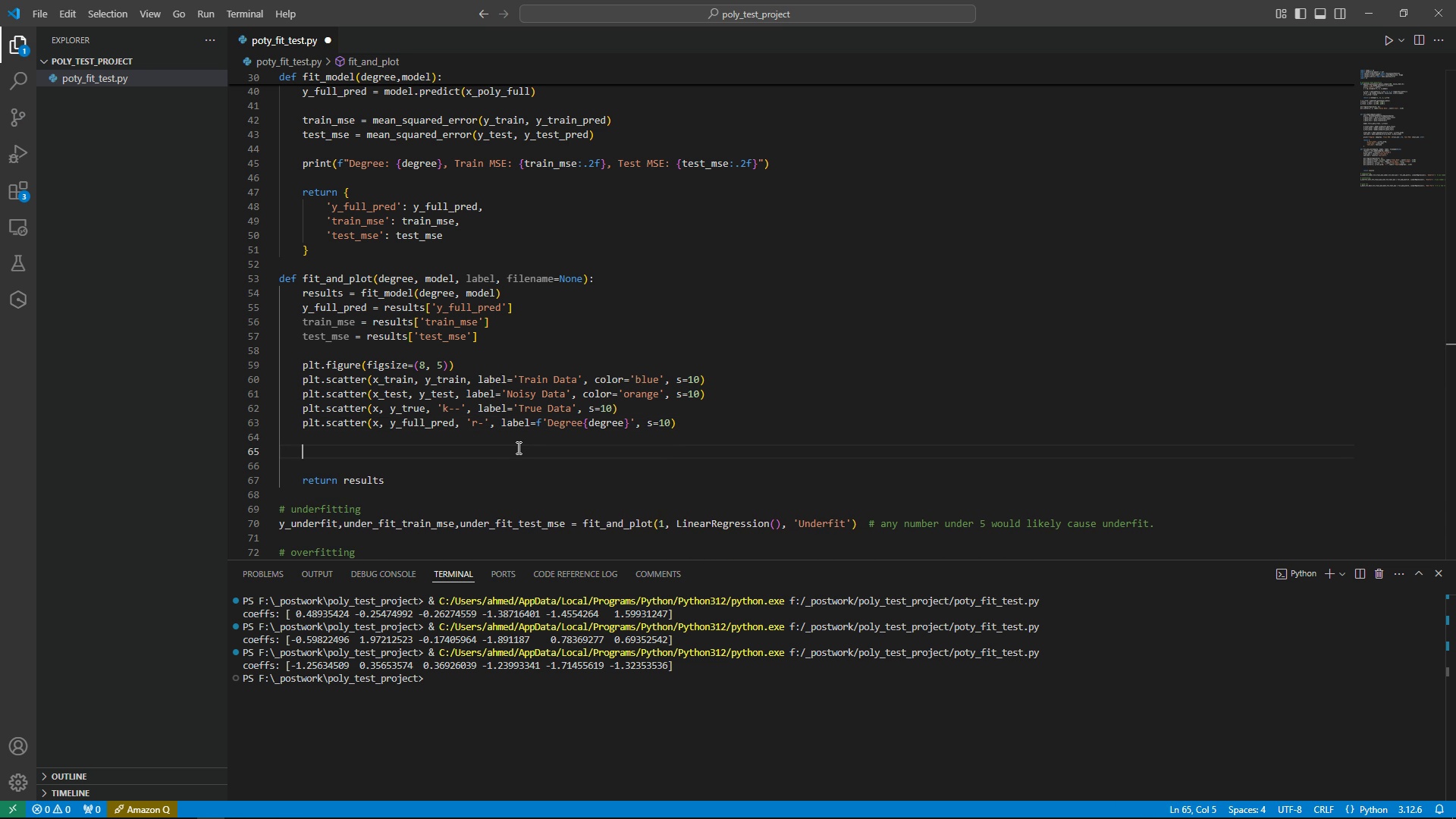 
type(plt.title)
 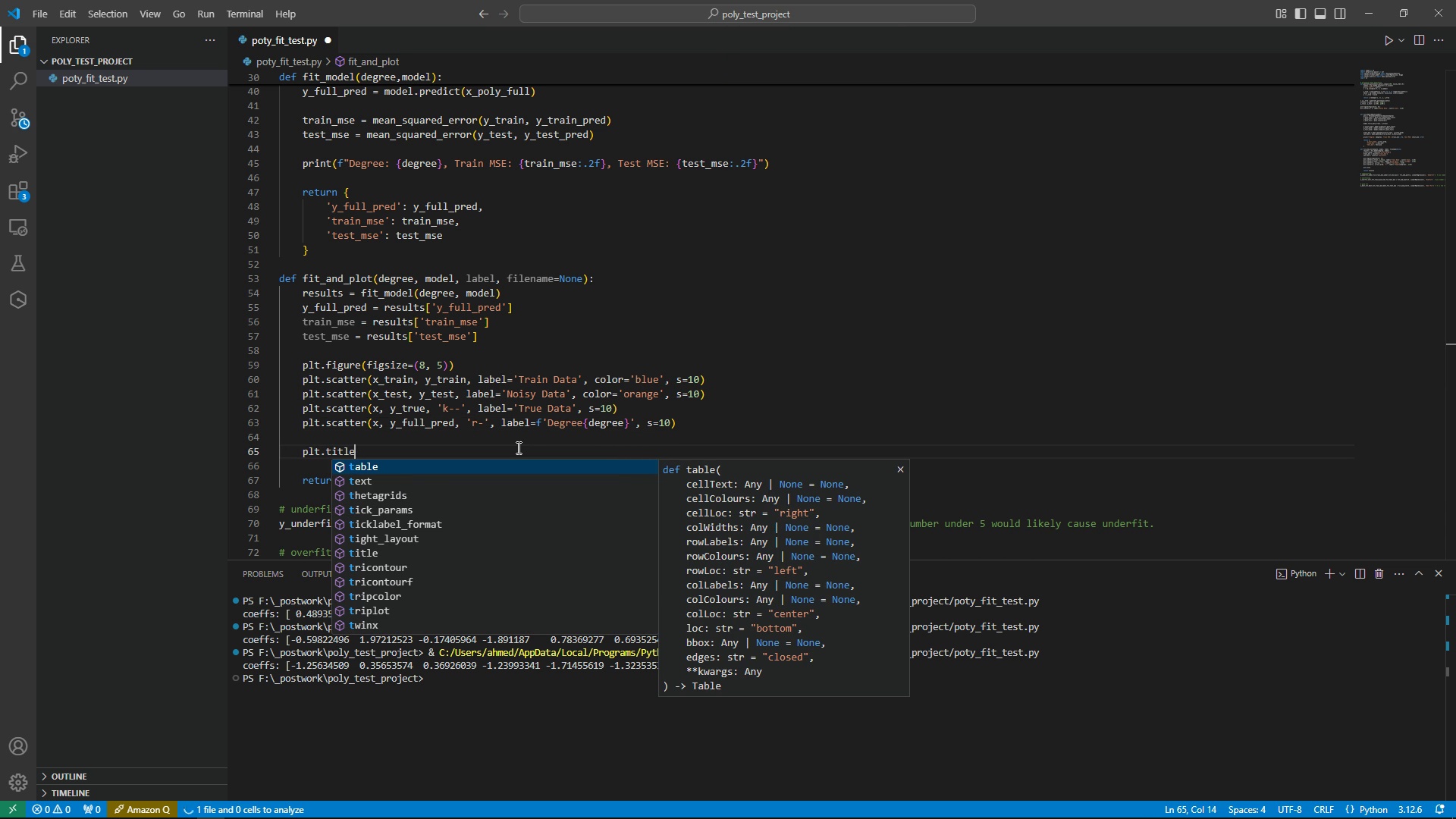 
type((ti)
 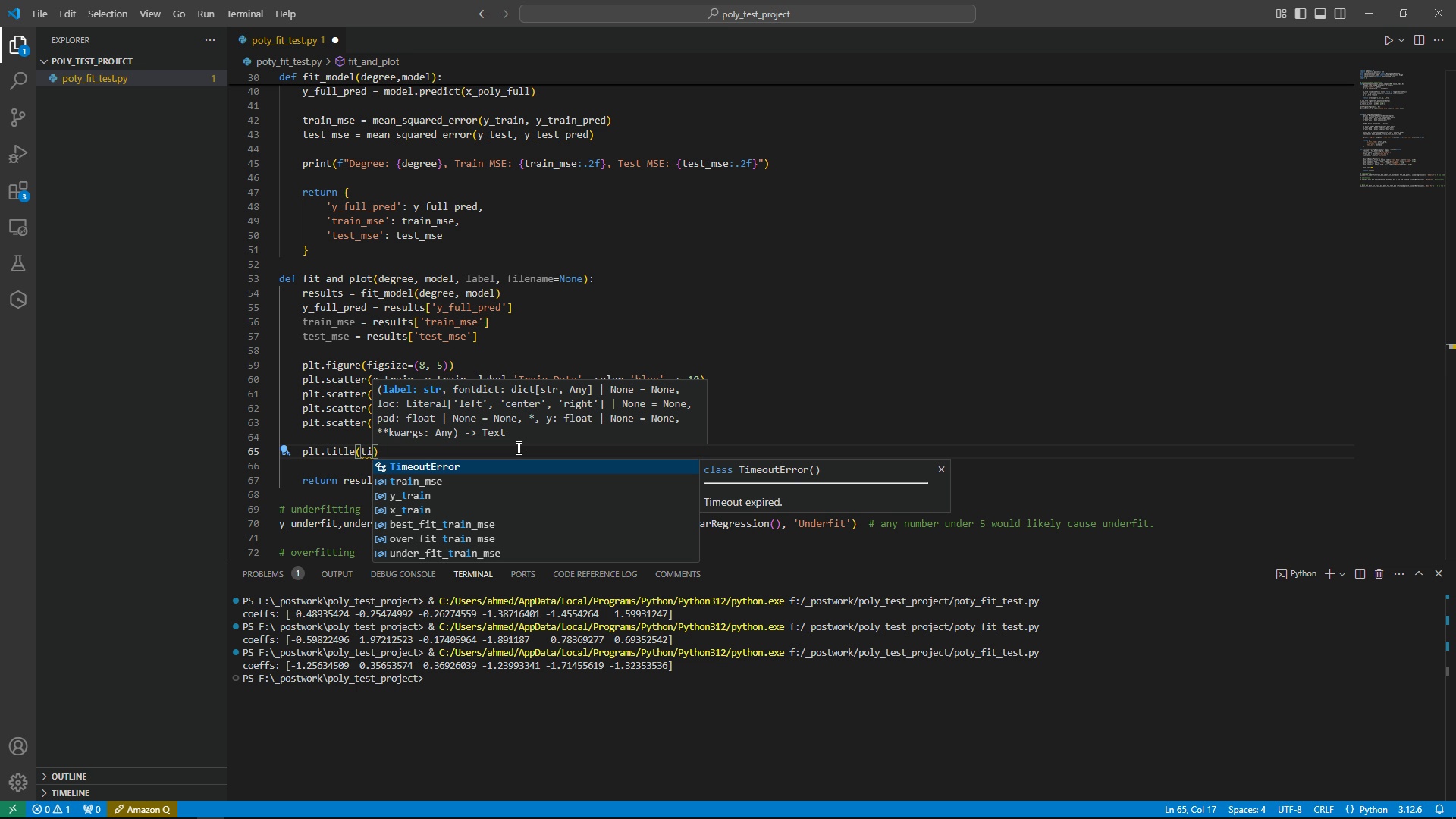 
wait(5.96)
 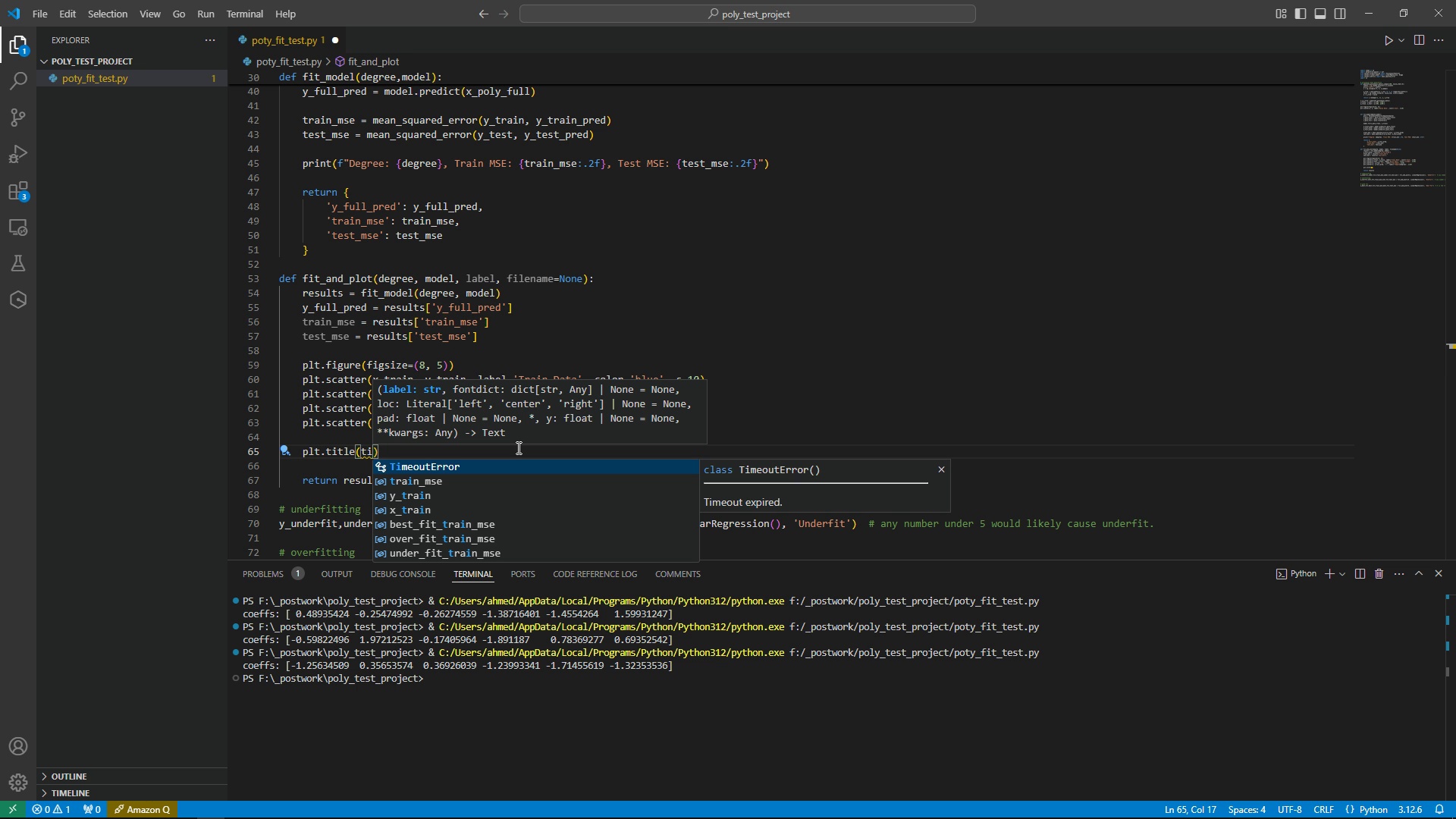 
type(tle)
key(Backspace)
key(Backspace)
key(Backspace)
key(Backspace)
key(Backspace)
type(labe)
 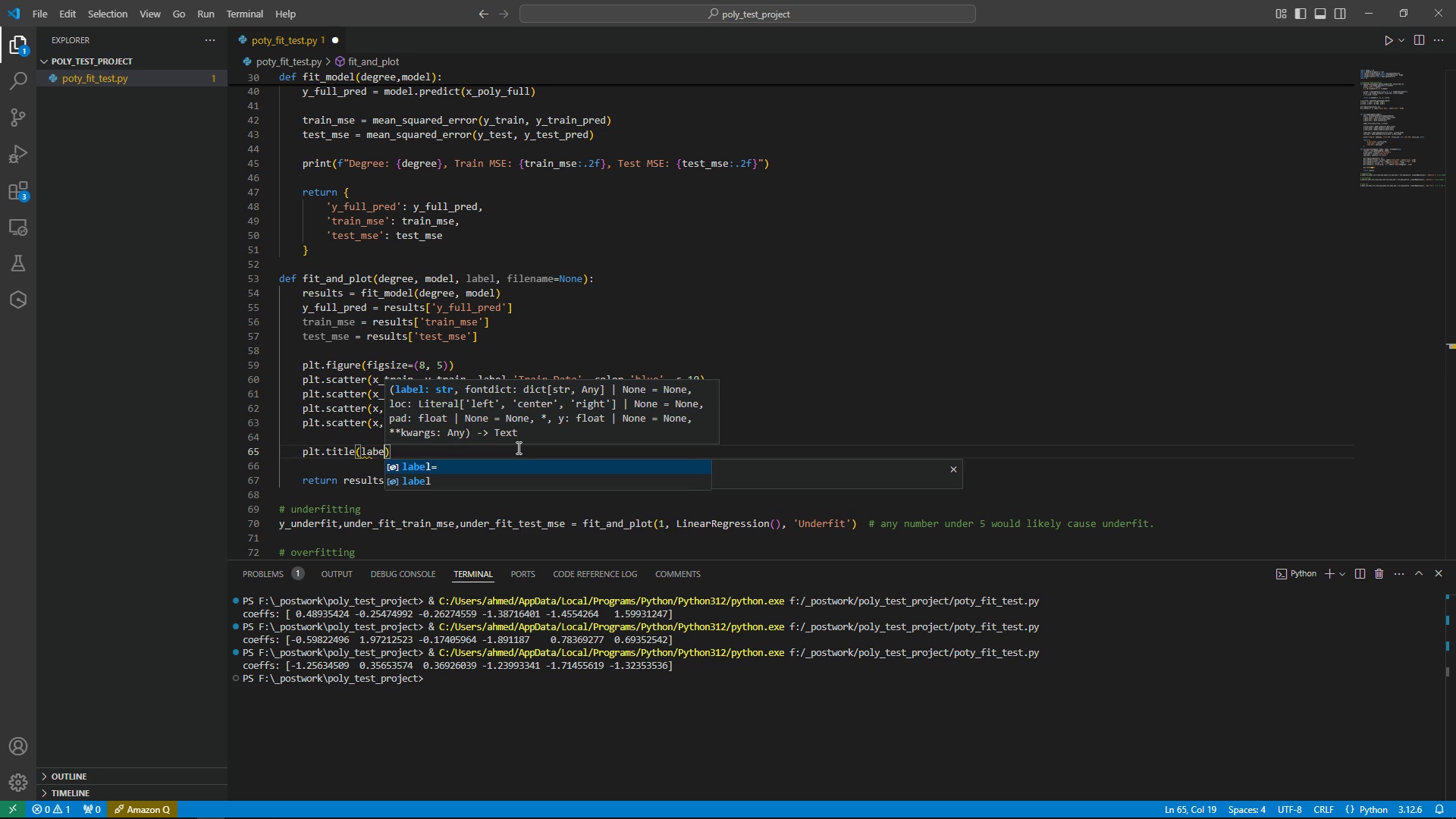 
key(ArrowDown)
 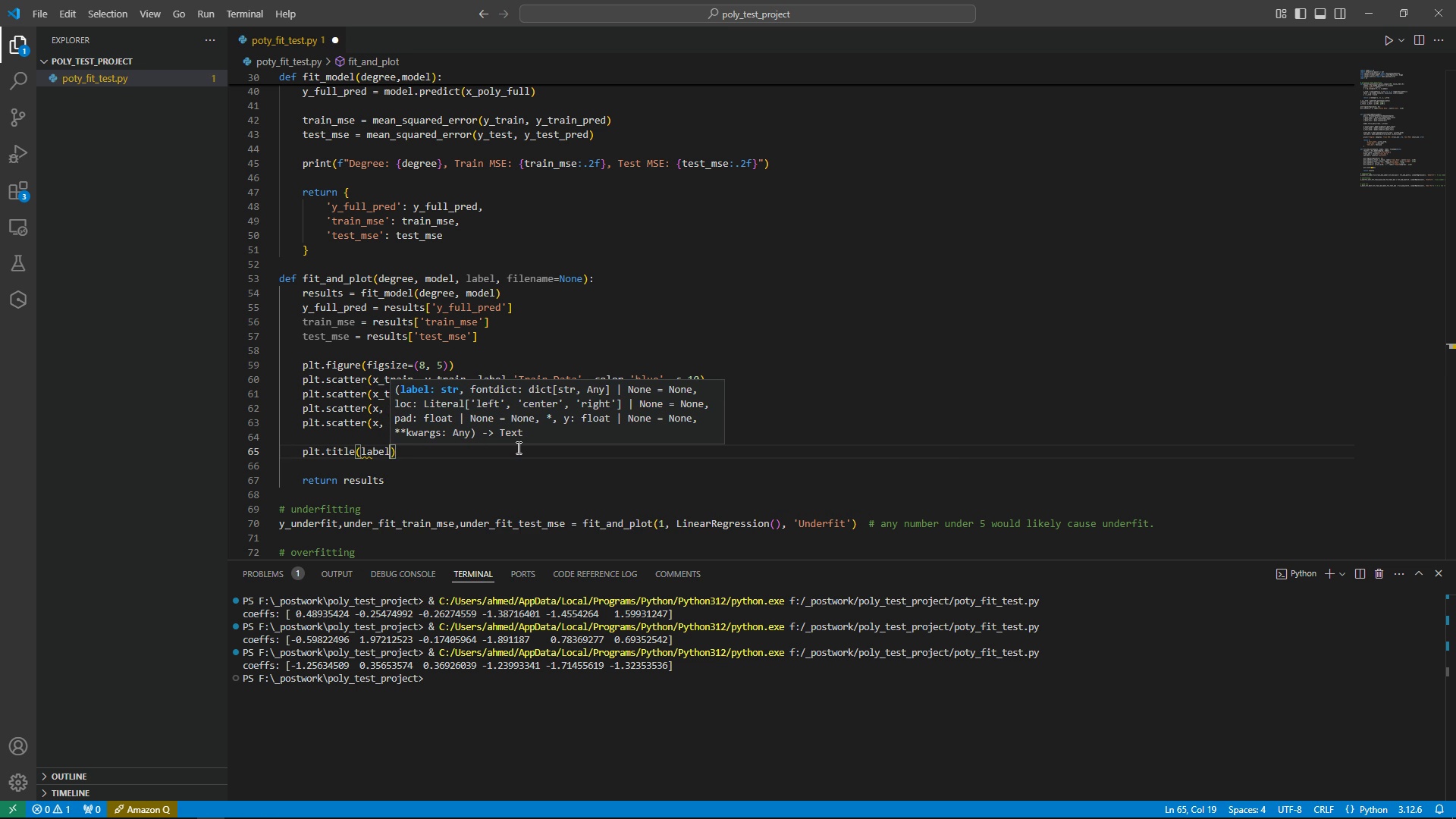 
key(Enter)
 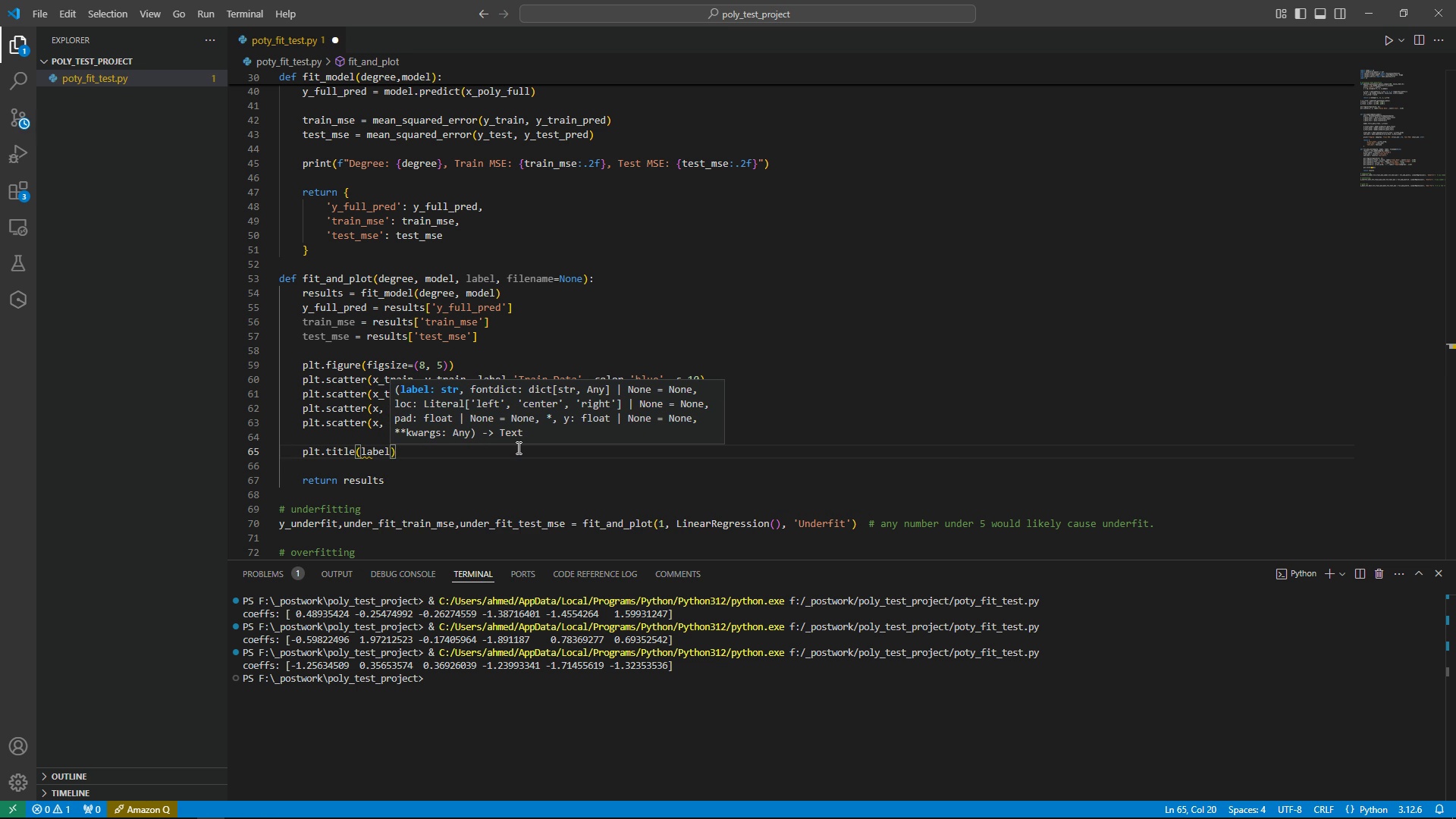 
key(End)
 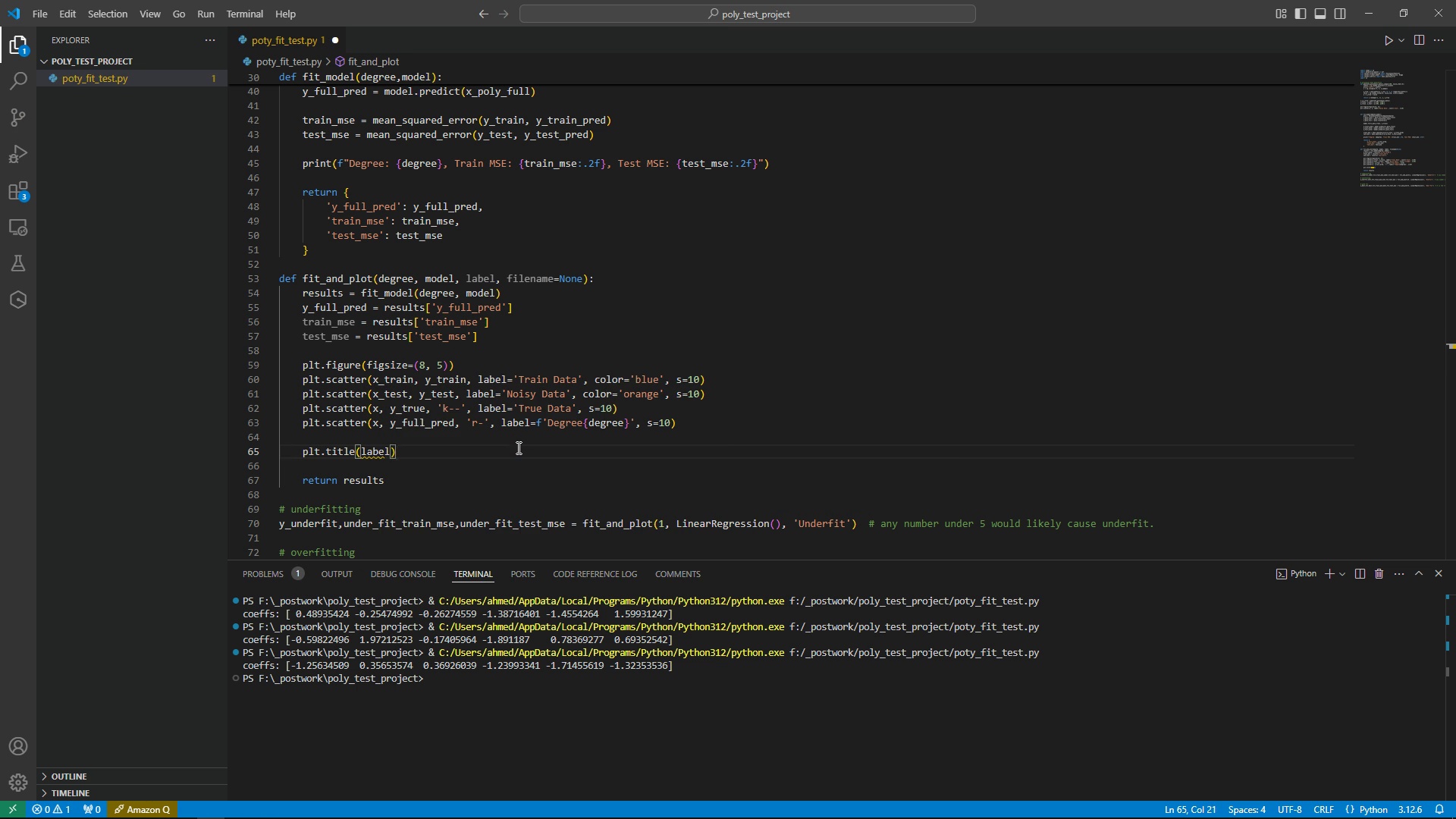 
key(Enter)
 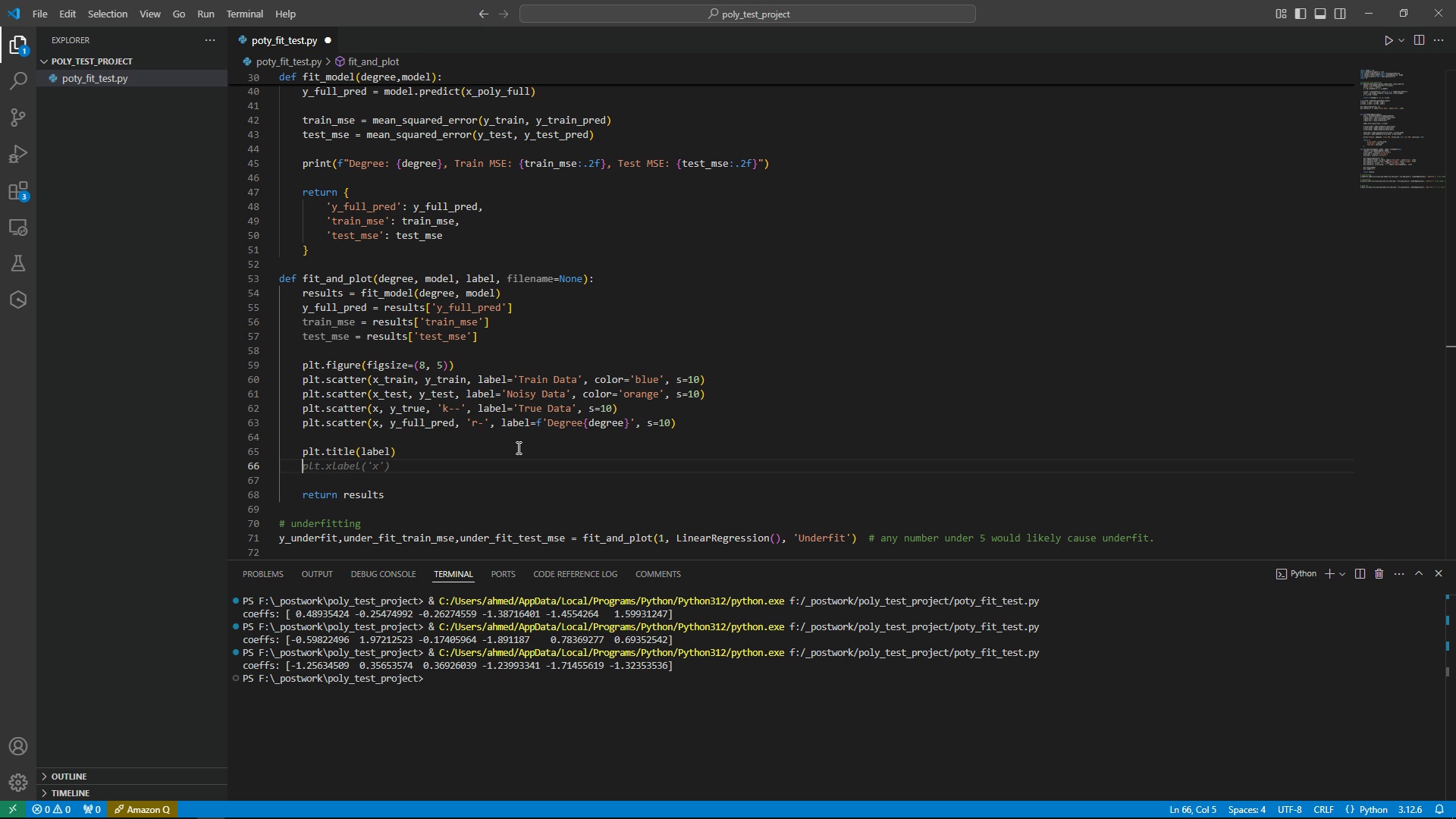 
wait(8.85)
 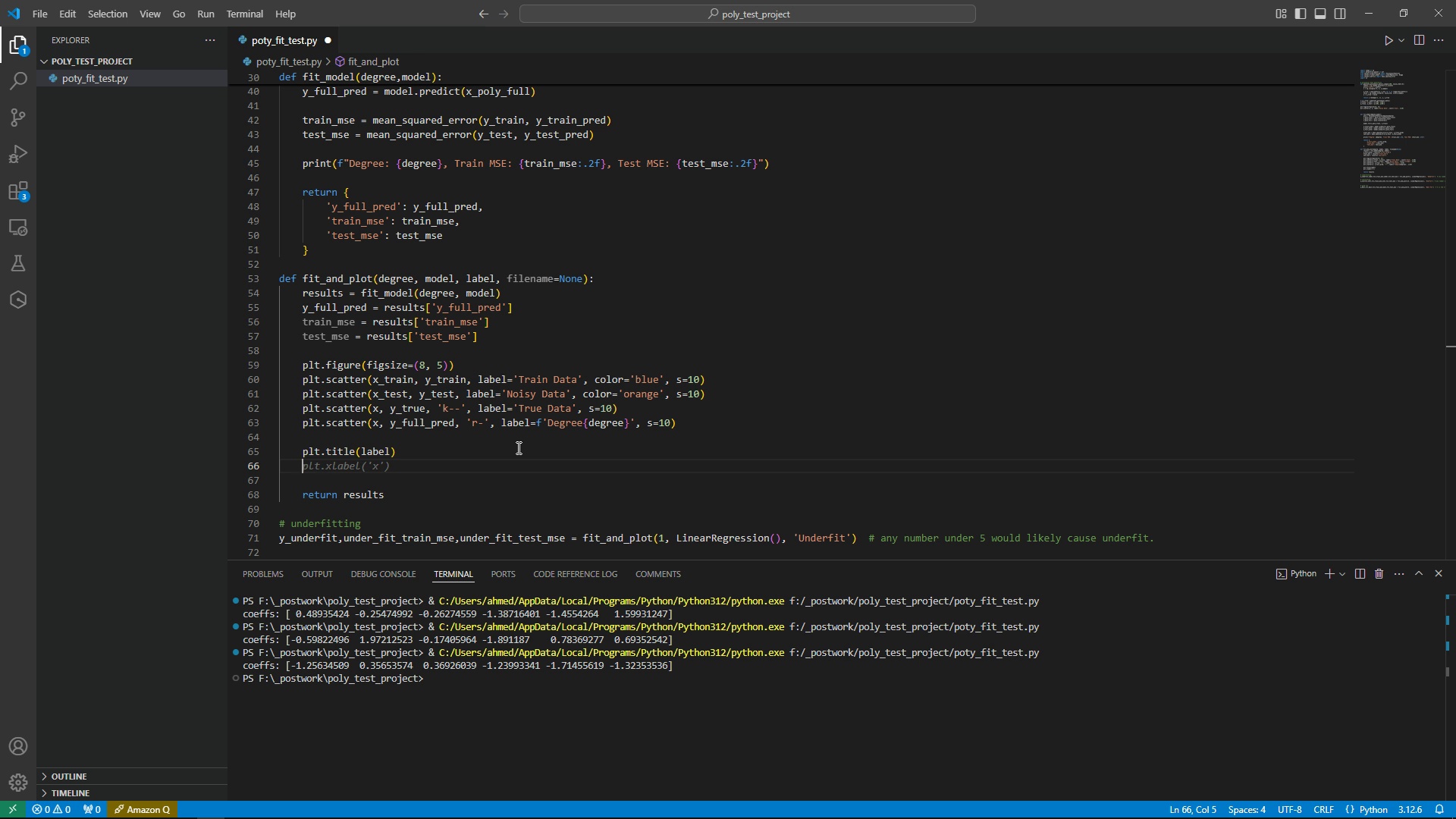 
type(plt)
key(Tab)
key(Tab)
key(Tab)
 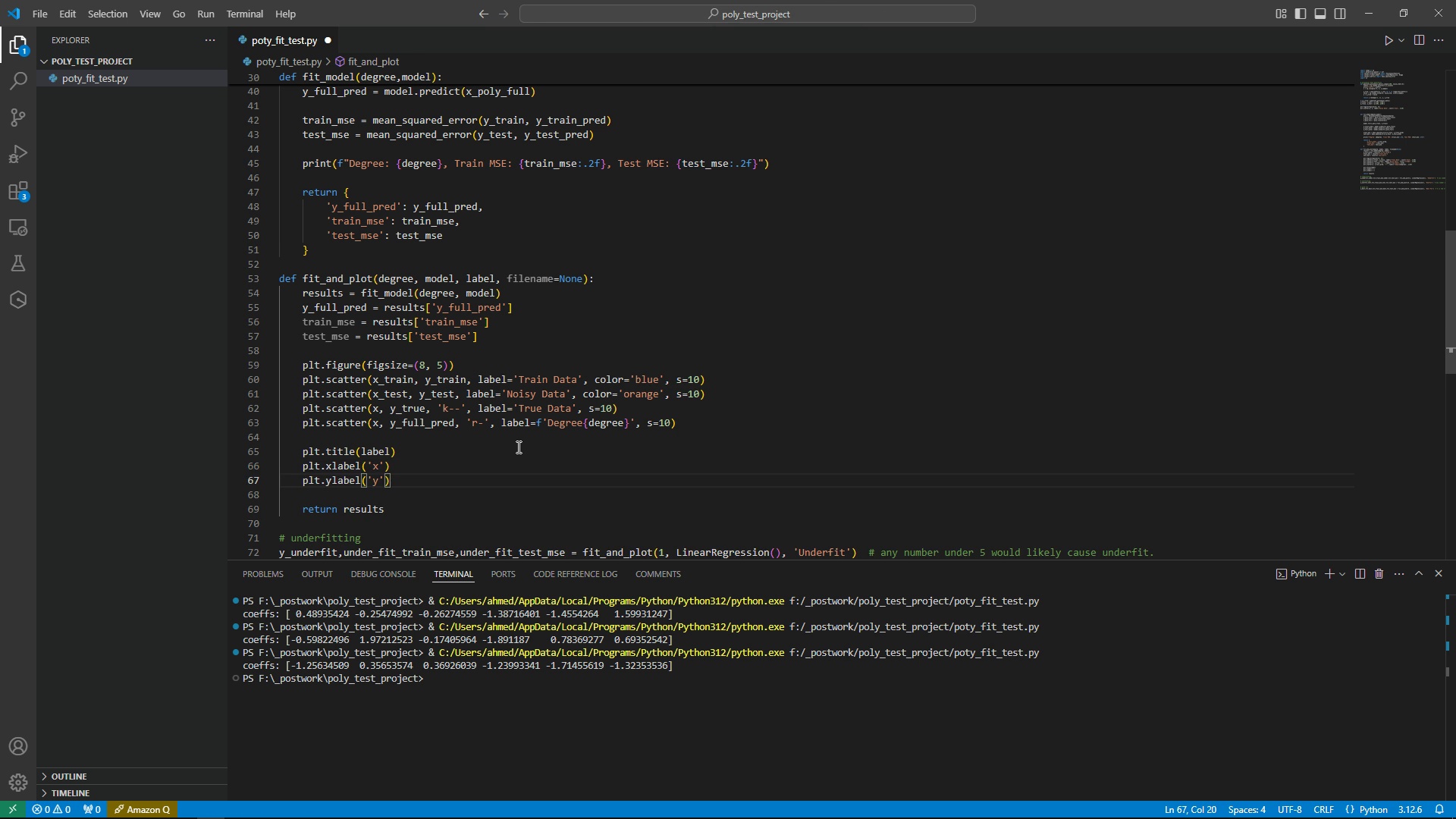 
key(Enter)
 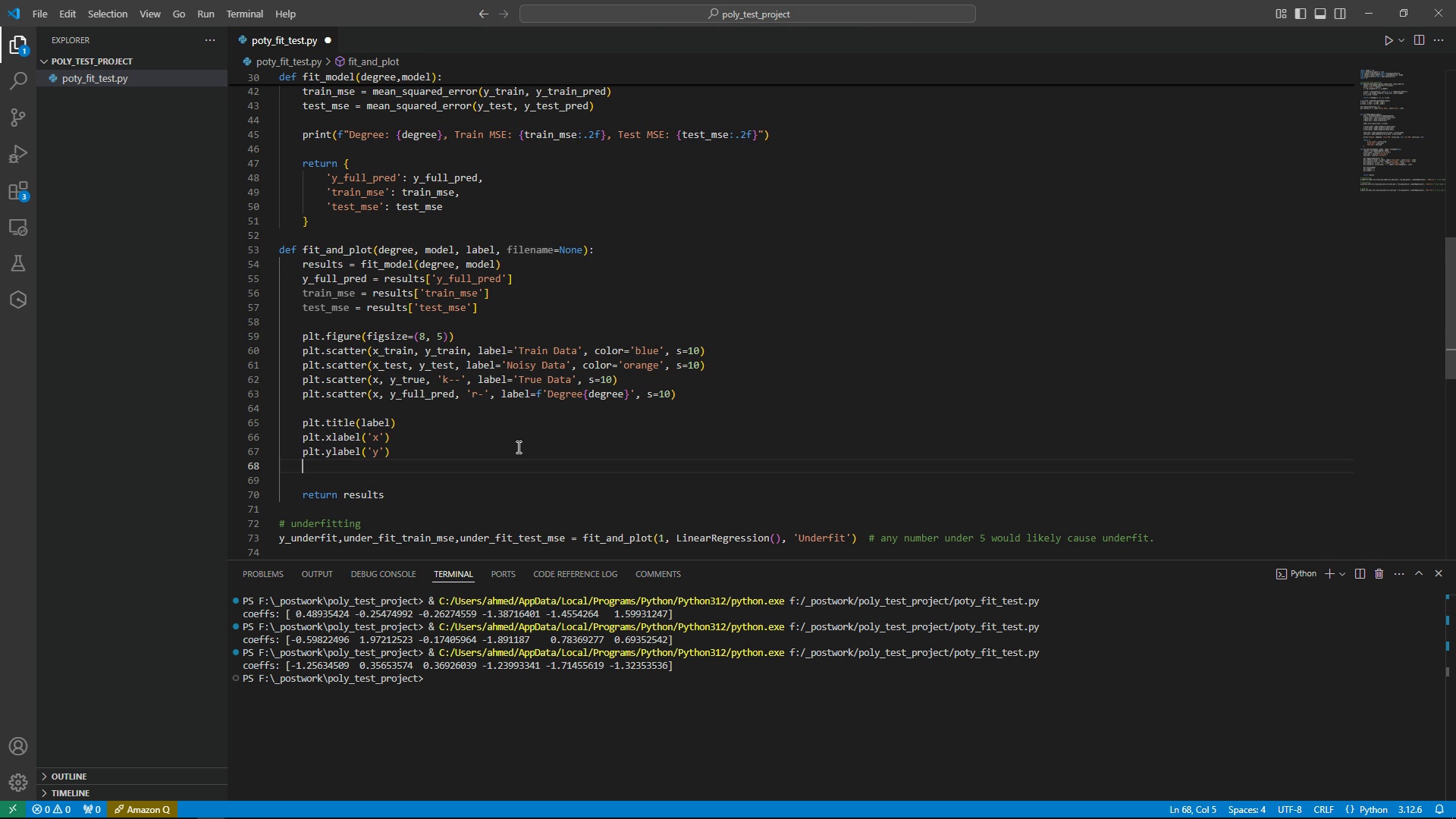 
type(pl)
key(Tab)
key(Tab)
 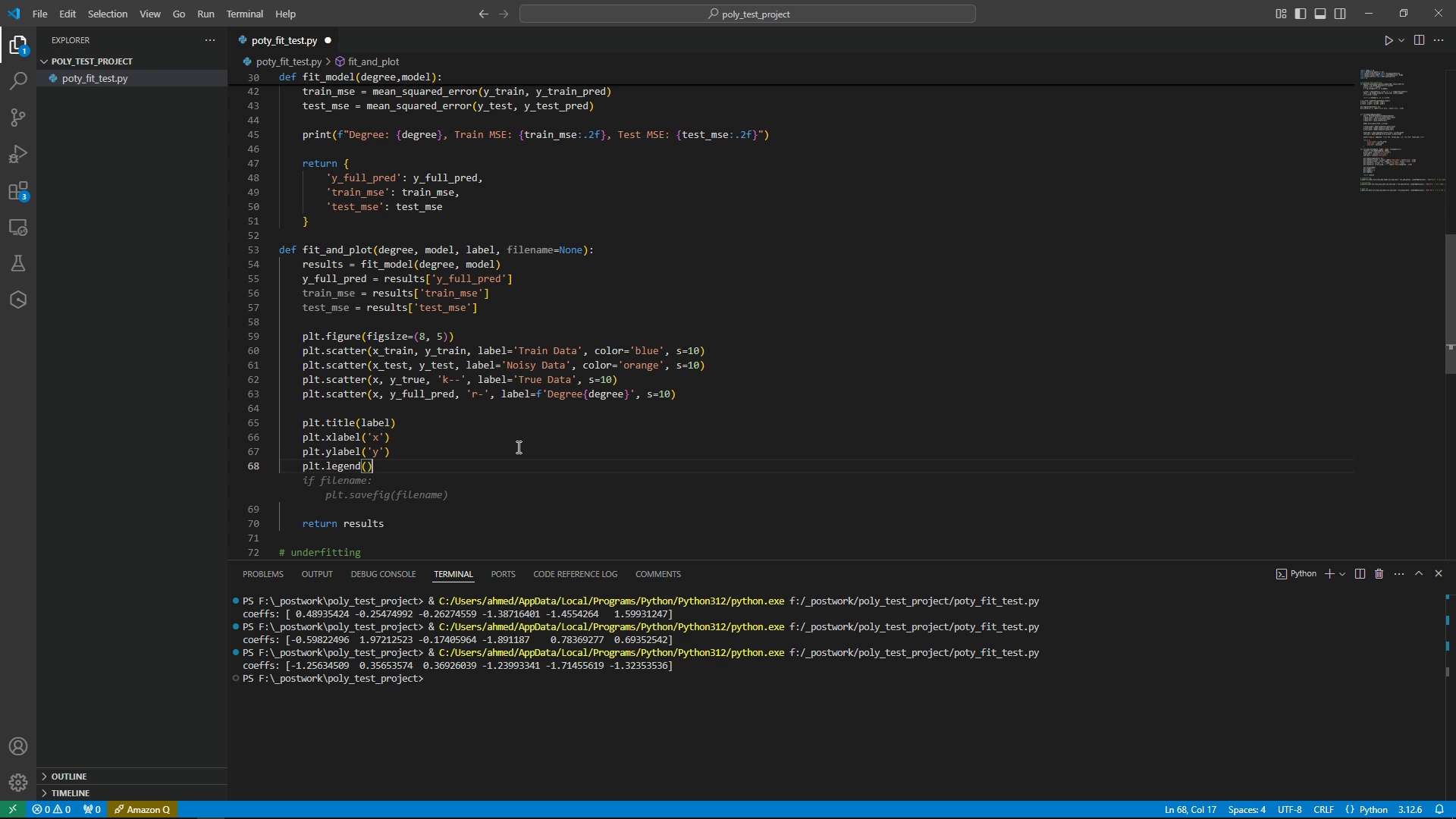 
key(Enter)
 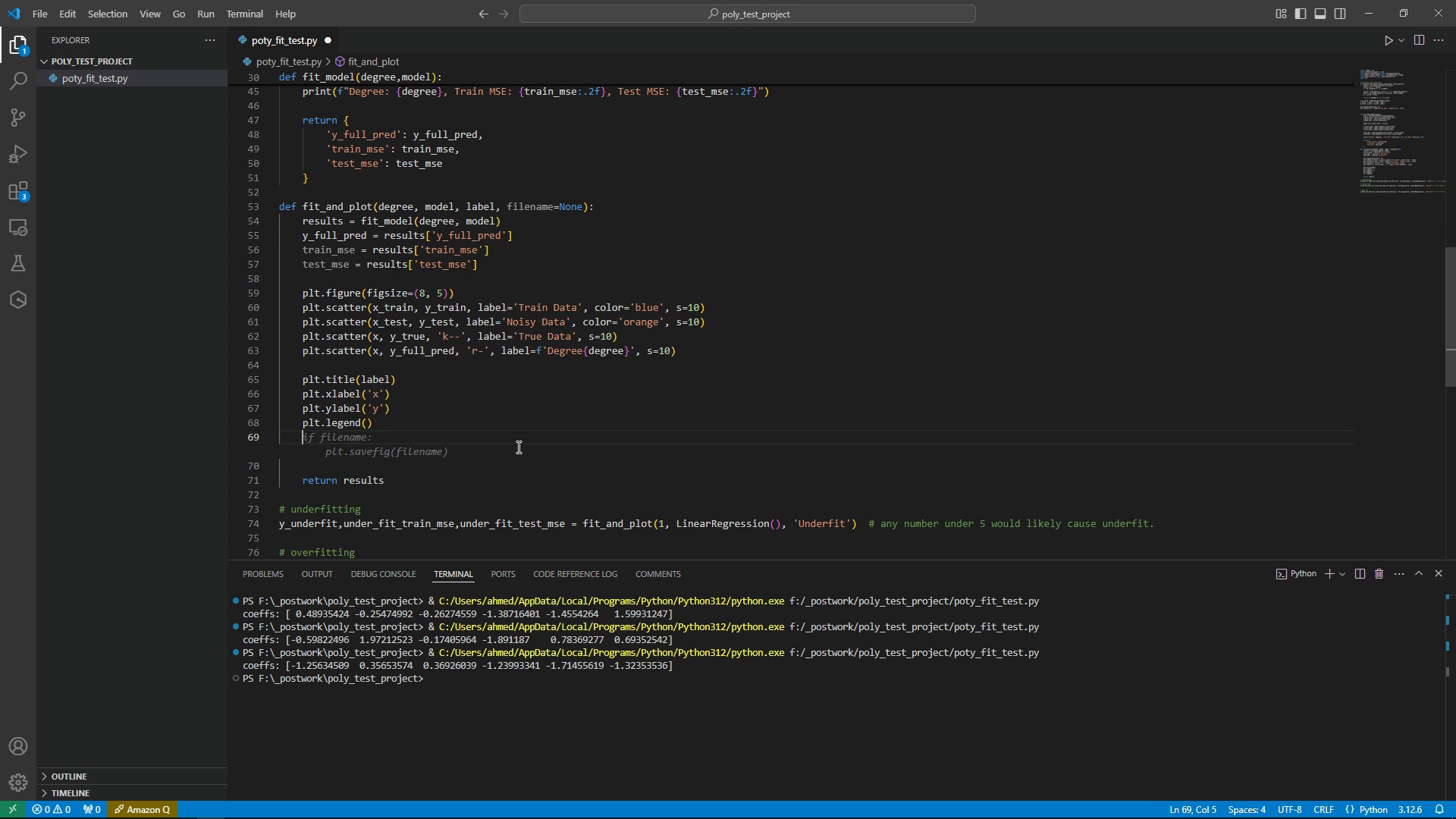 
key(Tab)
 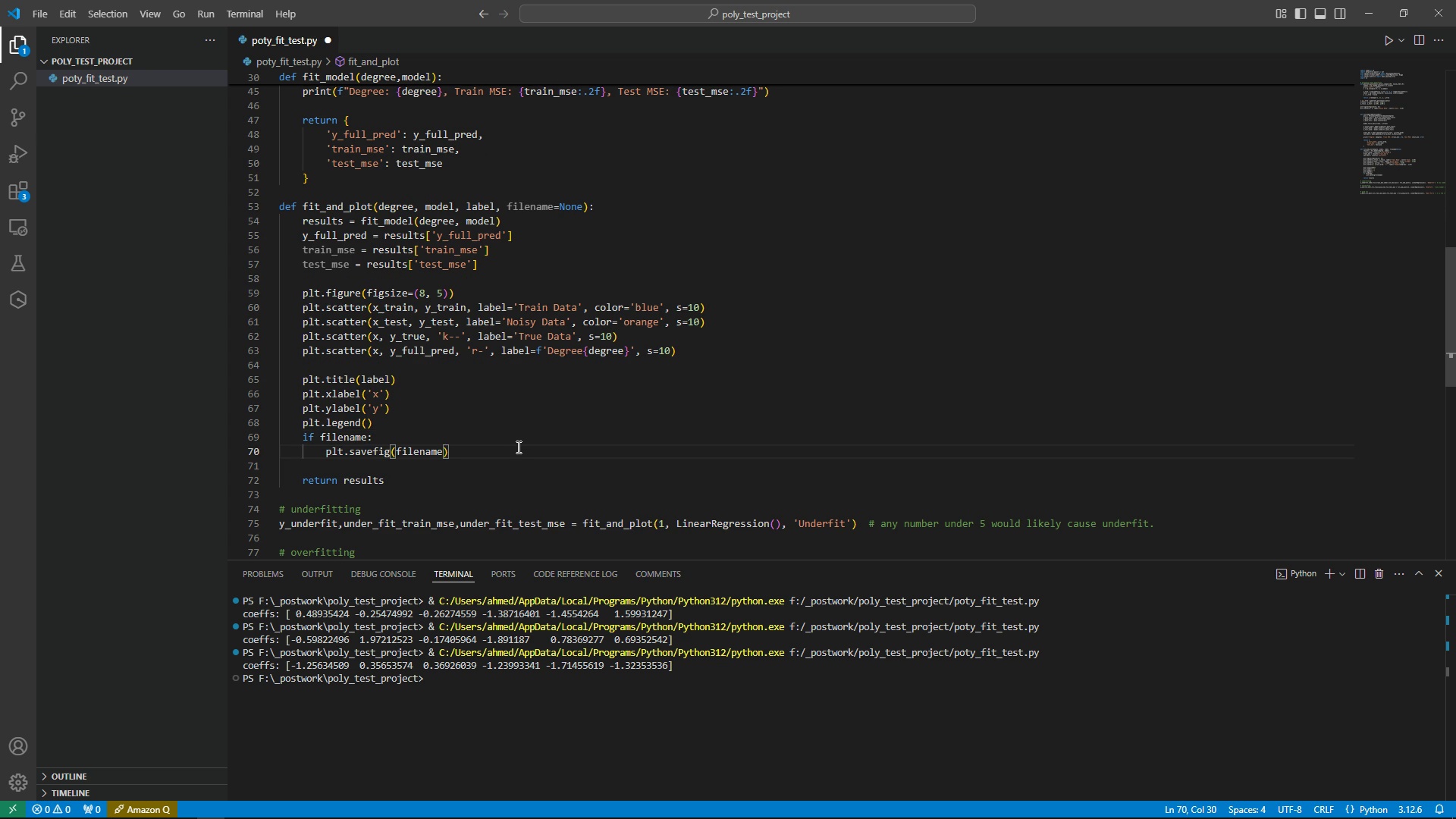 
key(ArrowUp)
 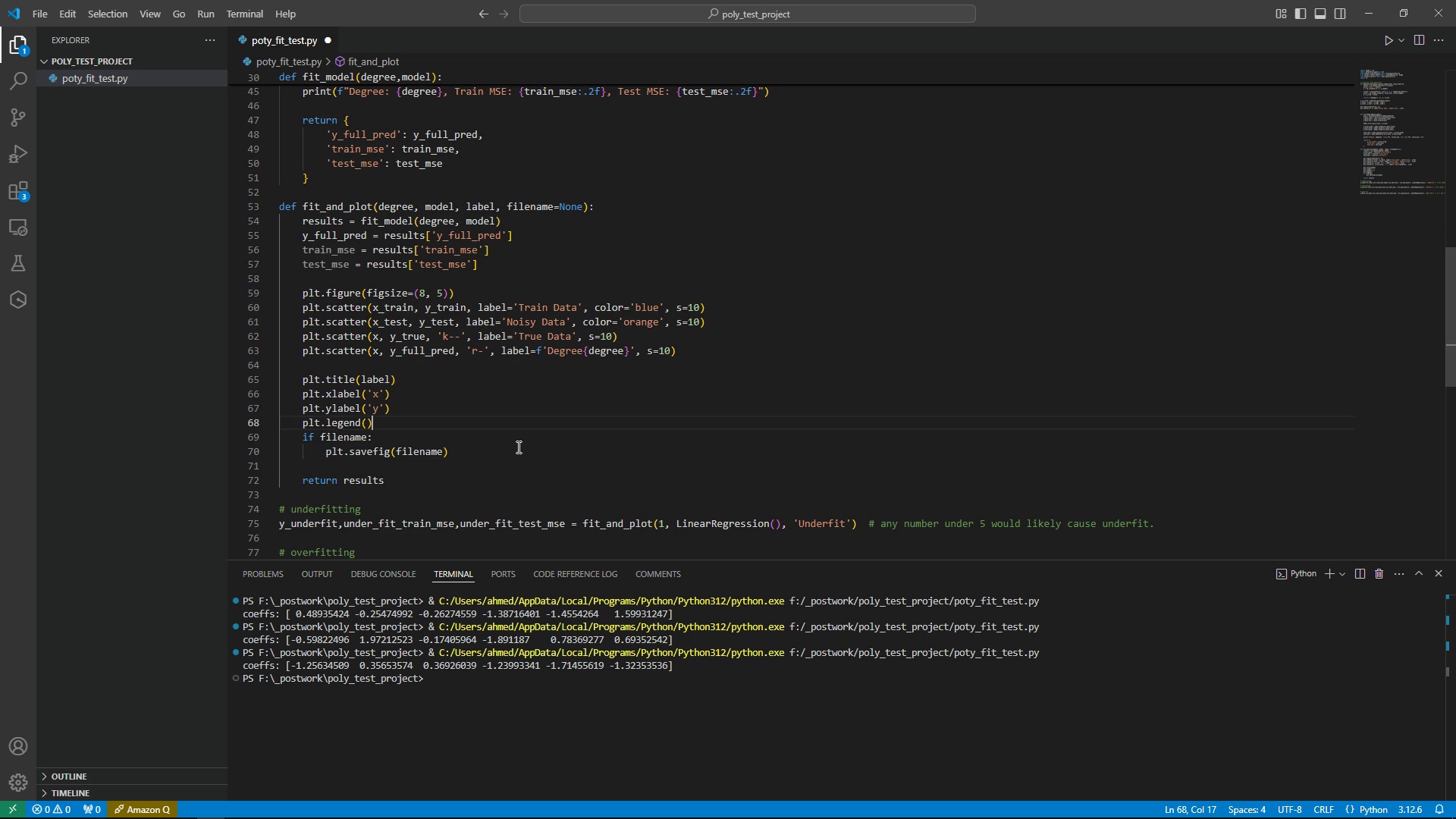 
key(ArrowUp)
 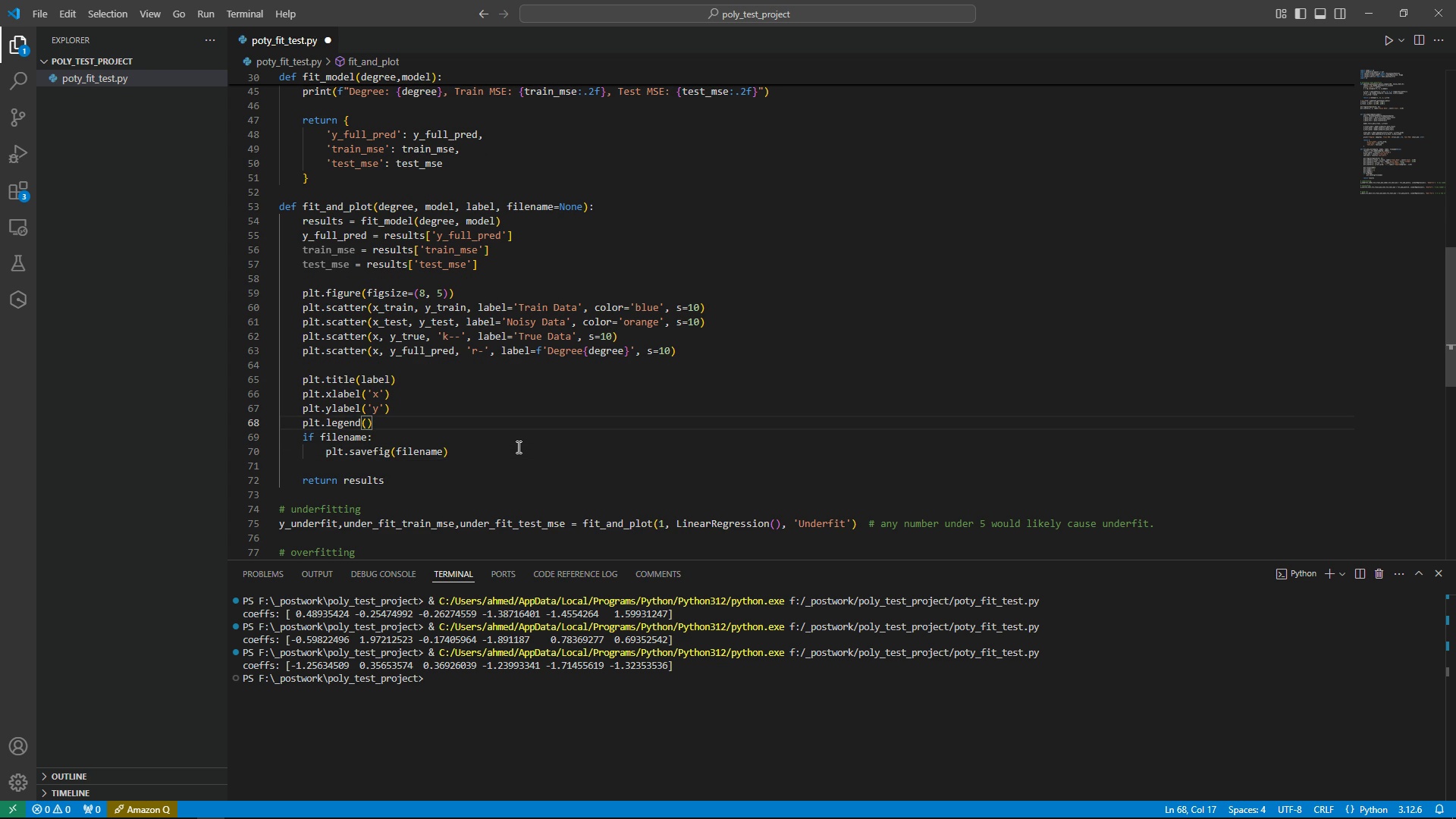 
key(Enter)
 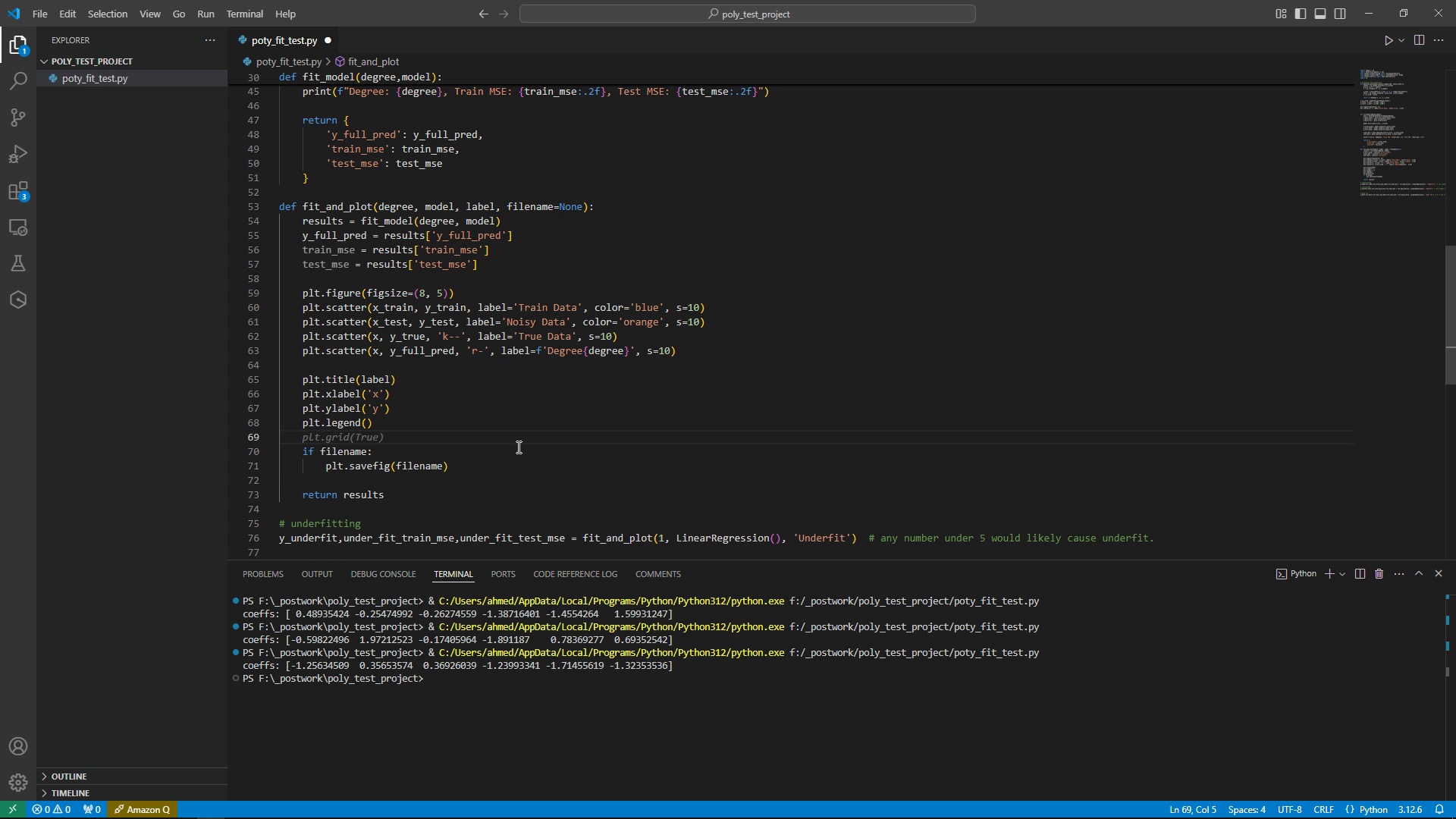 
type(plt)
key(Tab)
key(Tab)
 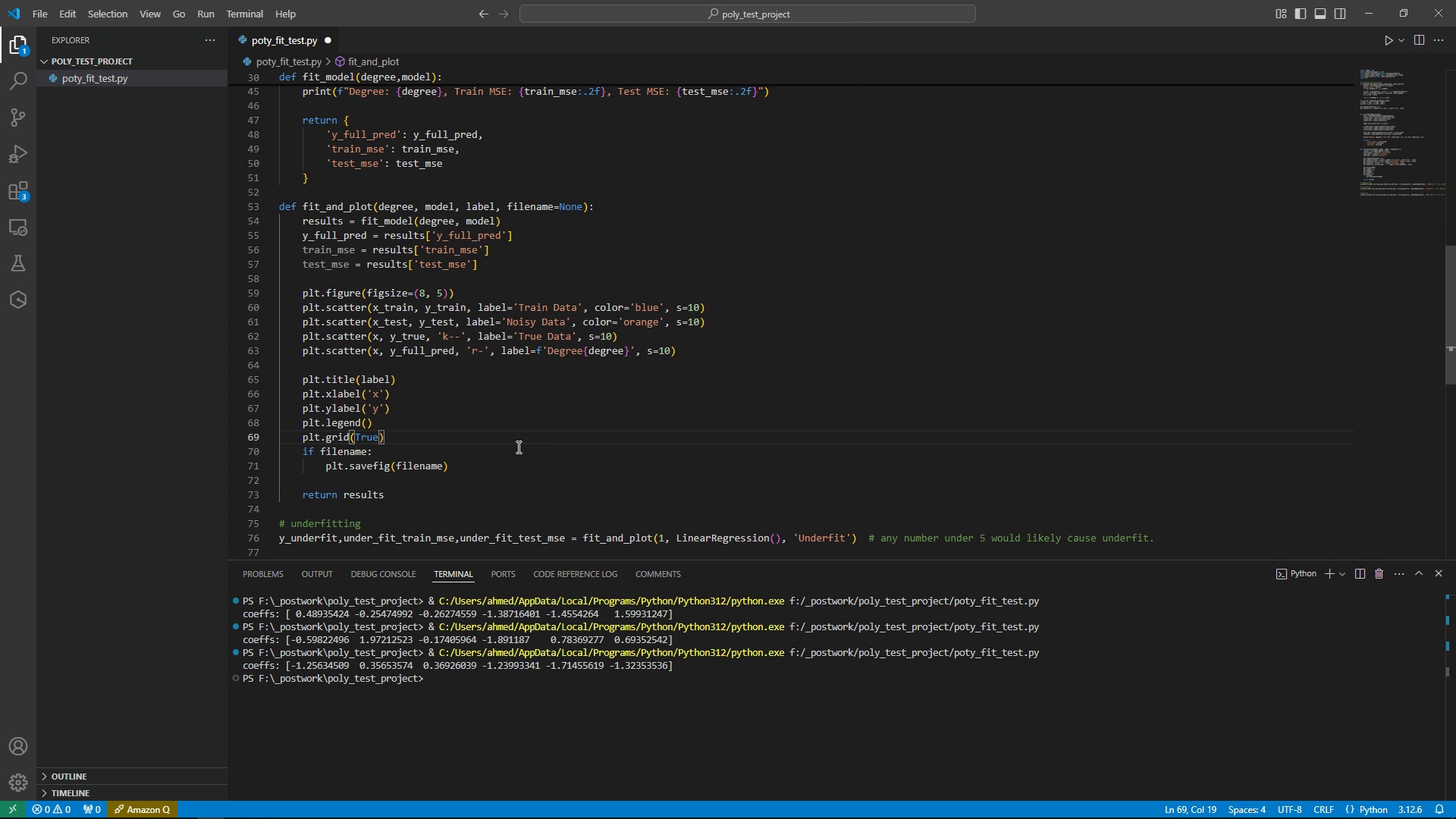 
key(ArrowDown)
 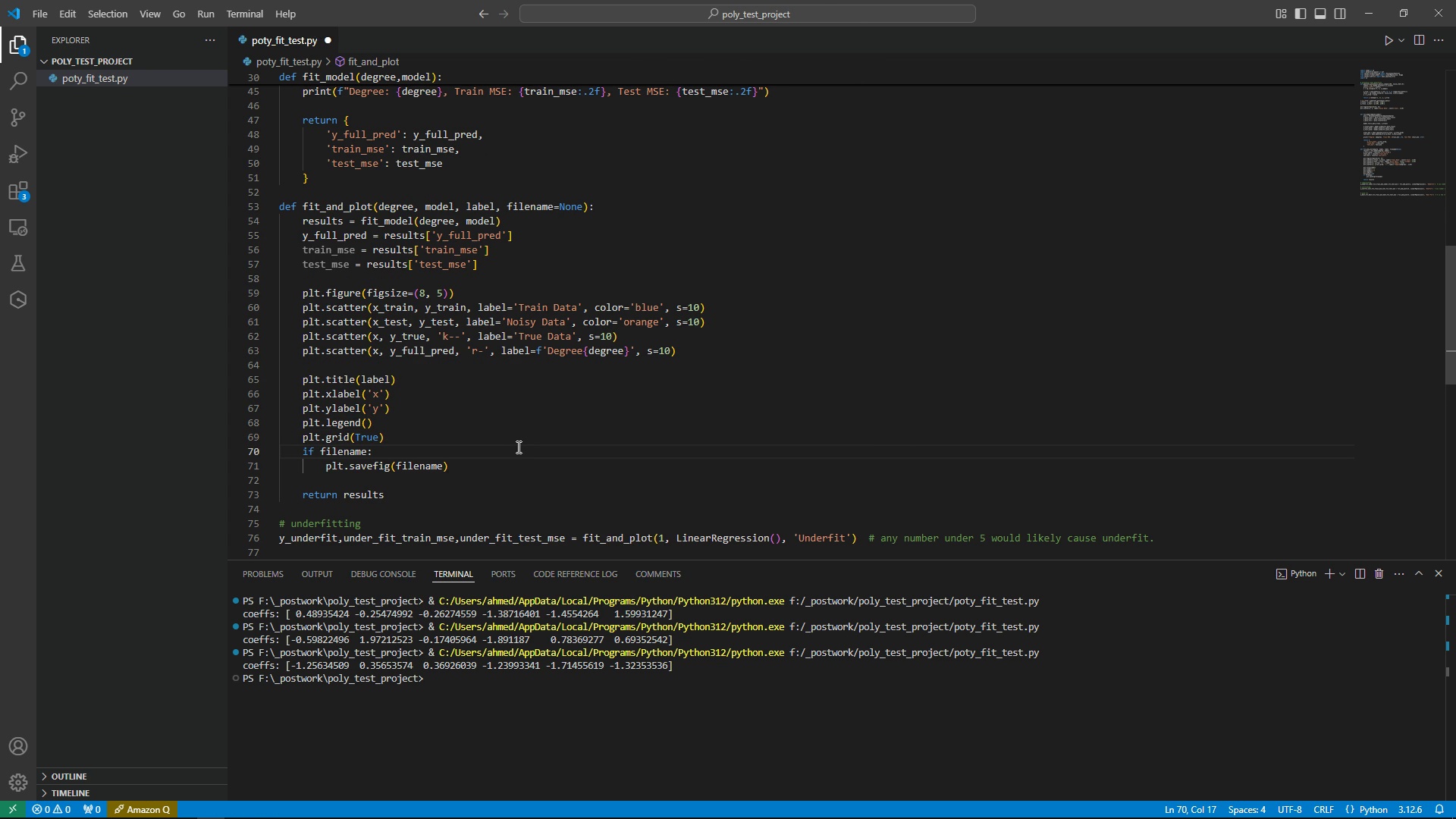 
key(ArrowUp)
 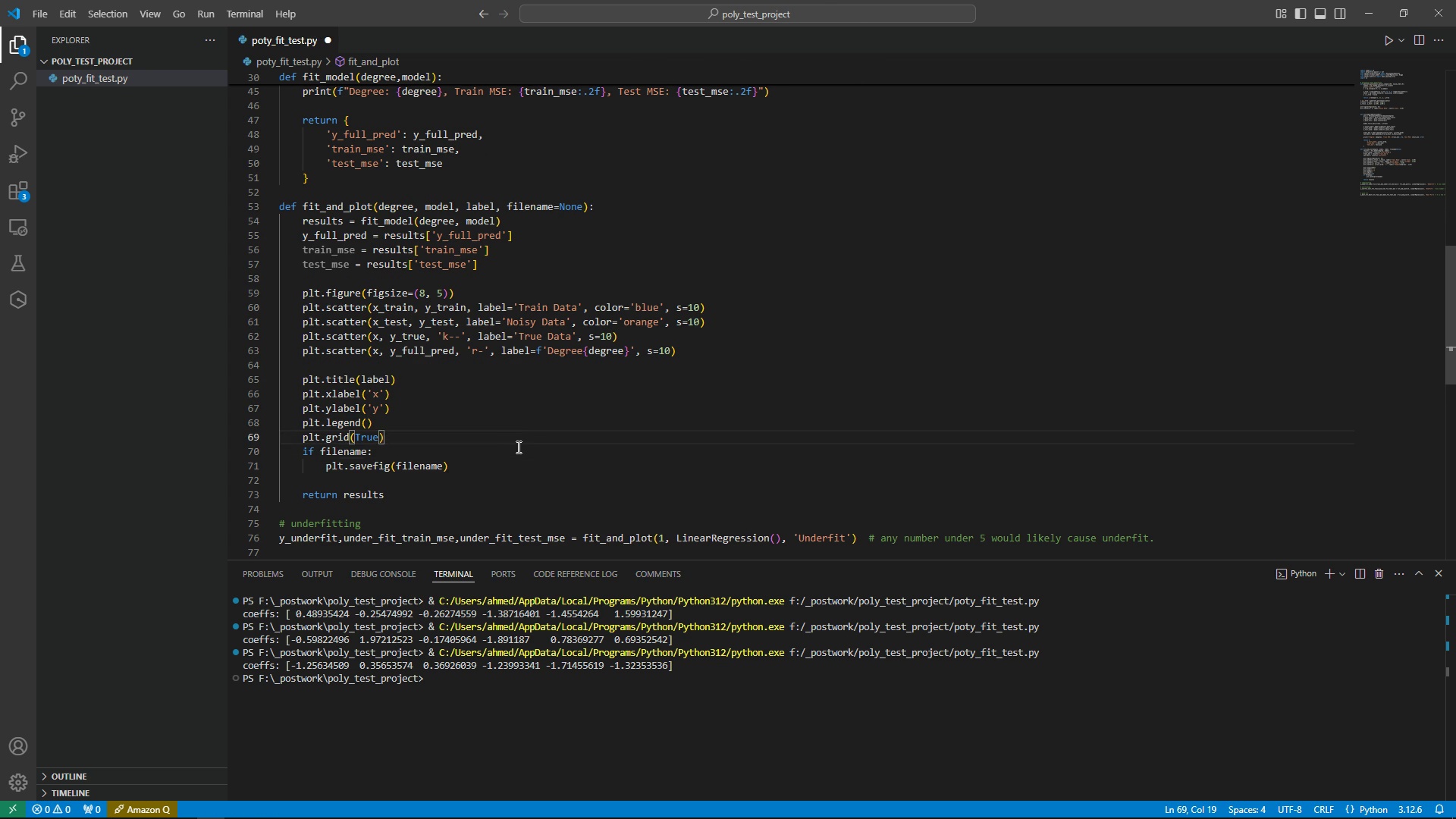 
key(End)
 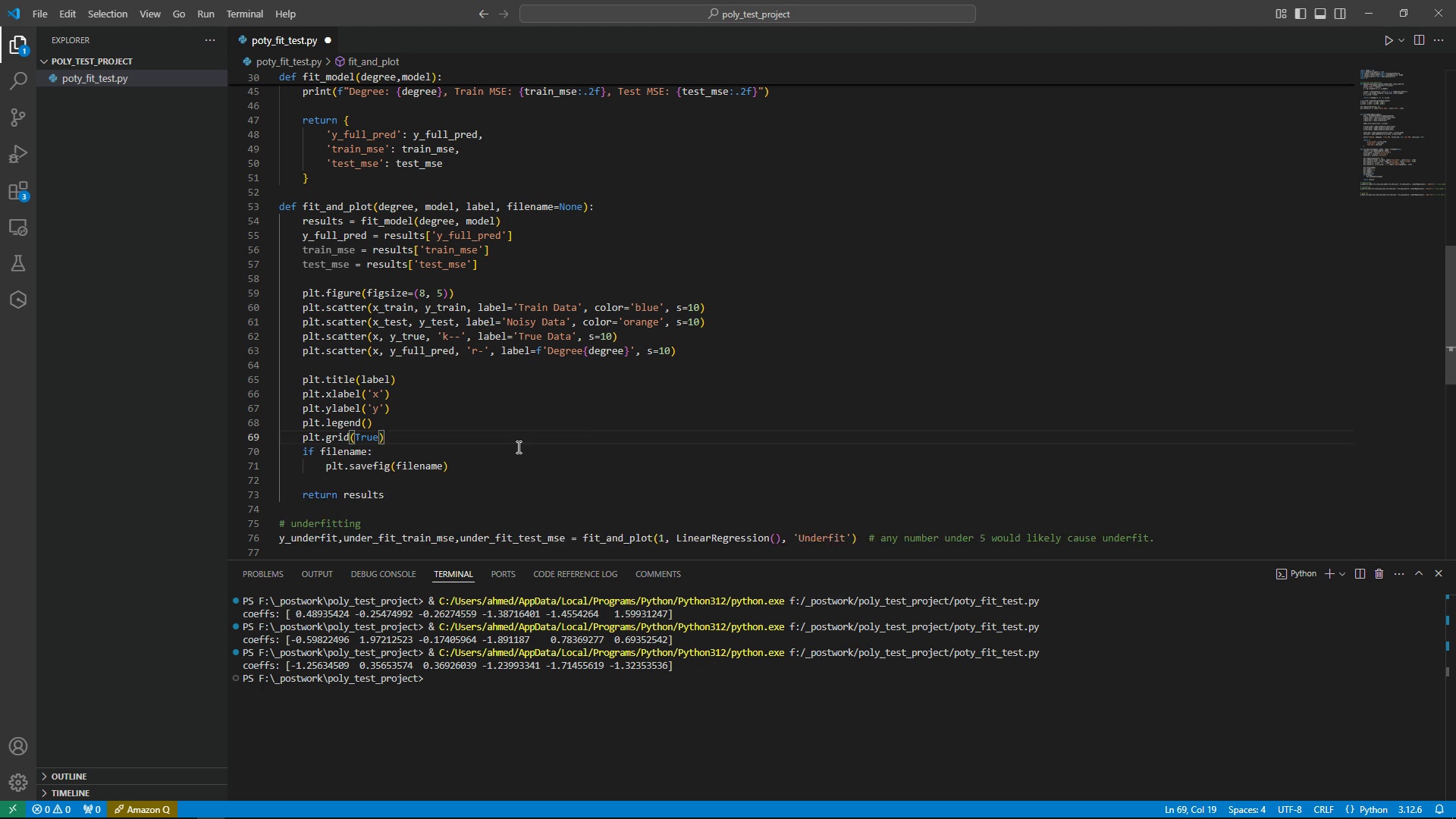 
key(Enter)
 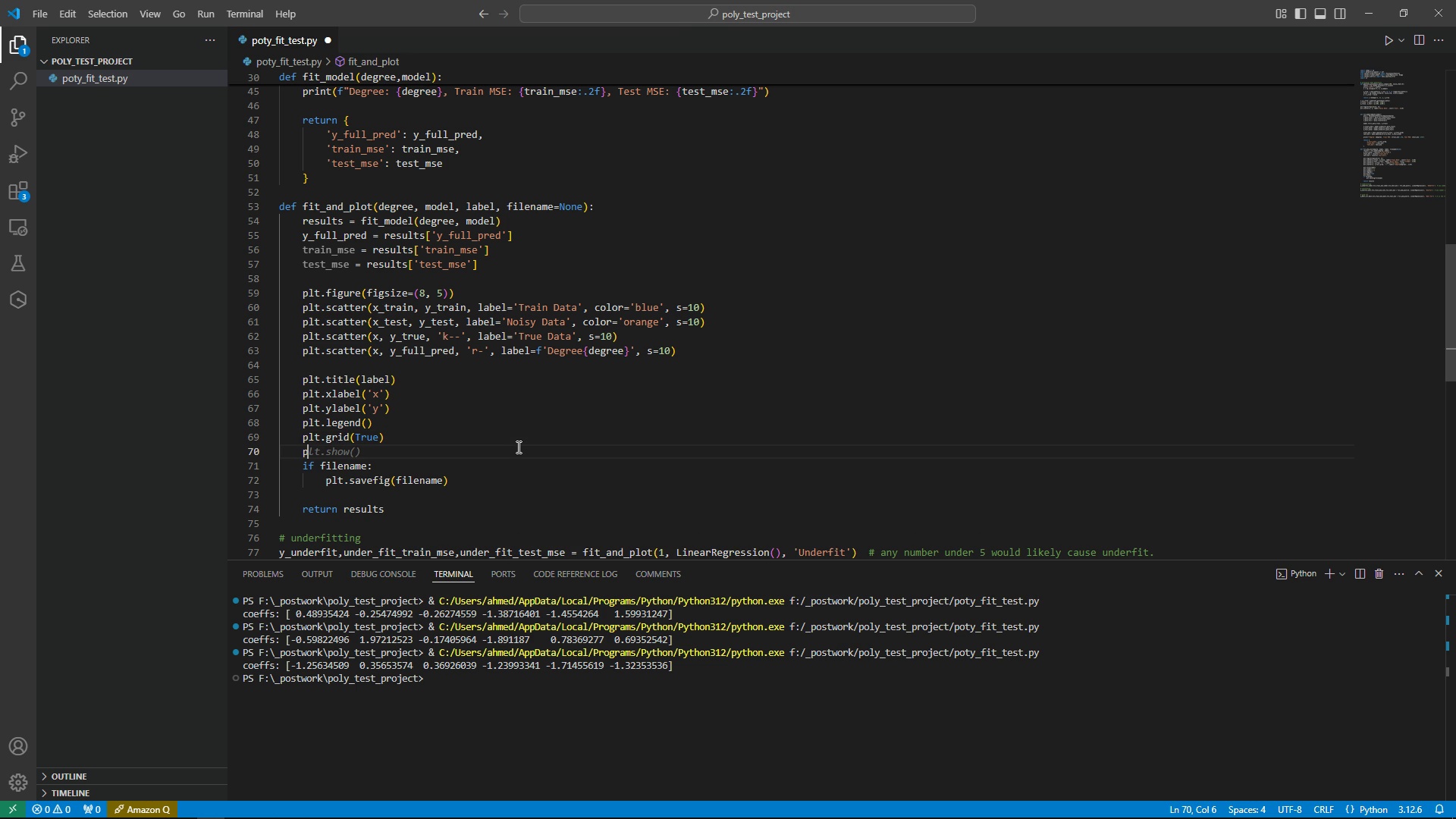 
type(plt.)
 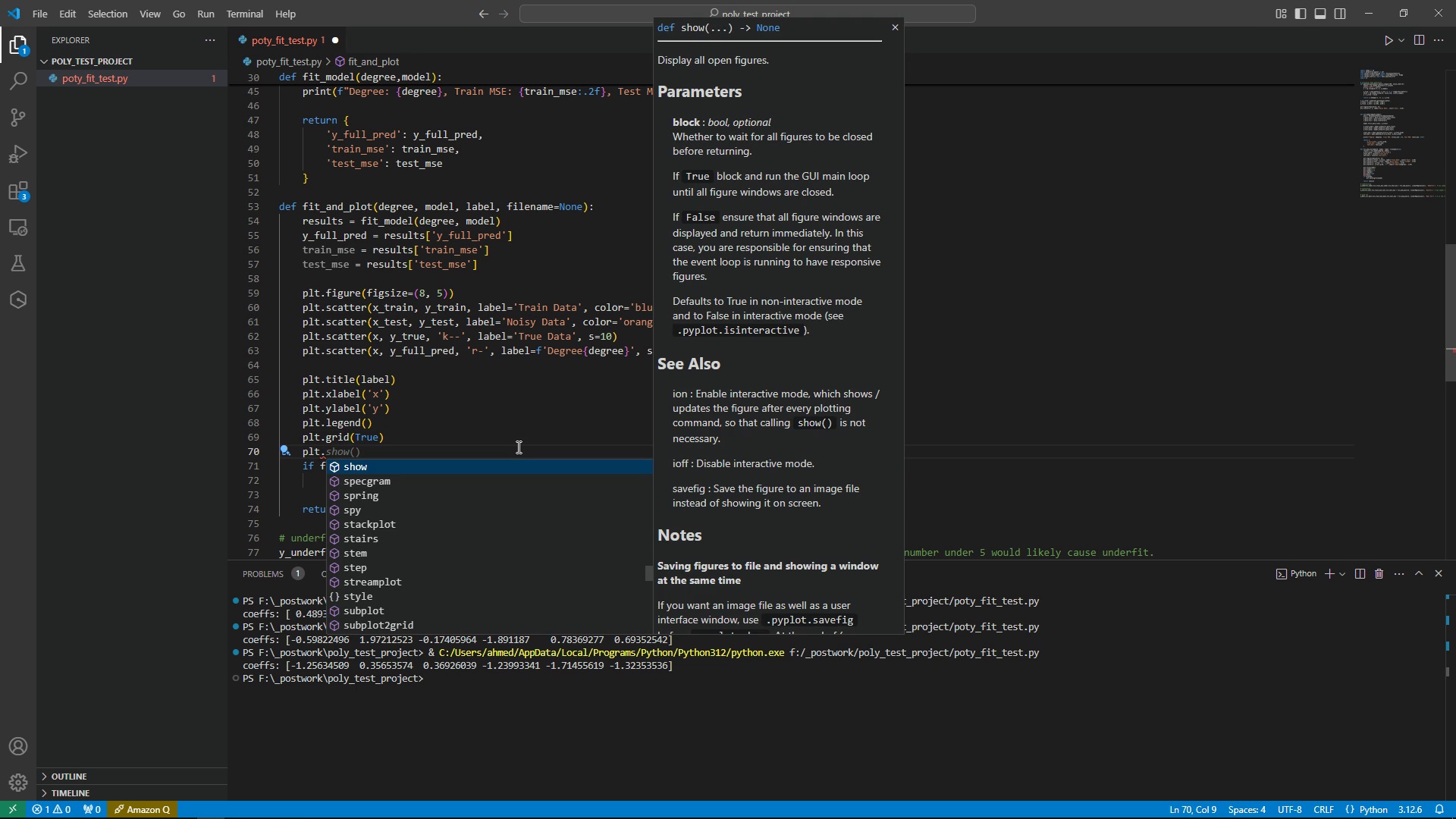 
wait(5.78)
 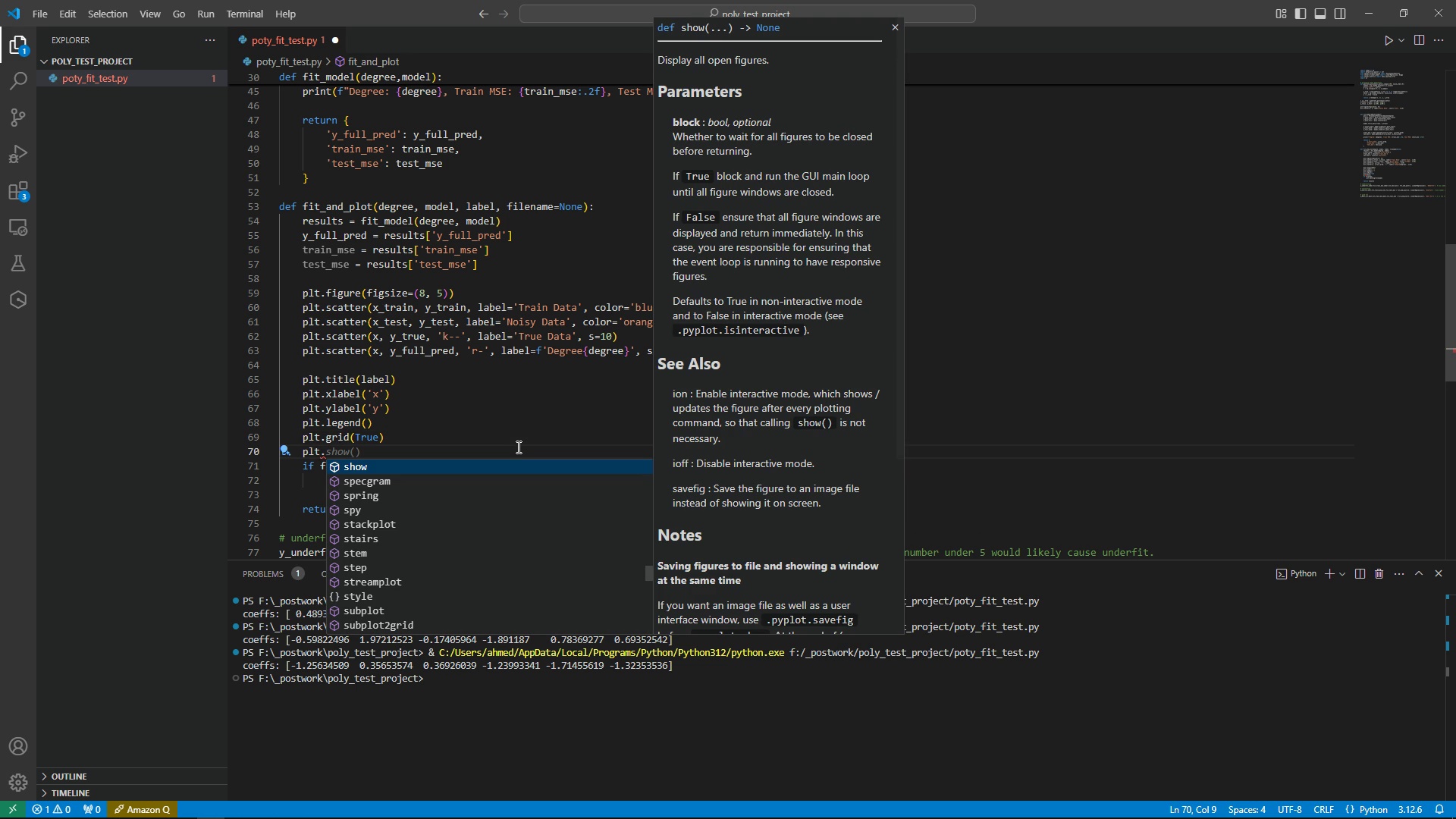 
type(te)
key(Tab)
type(()
 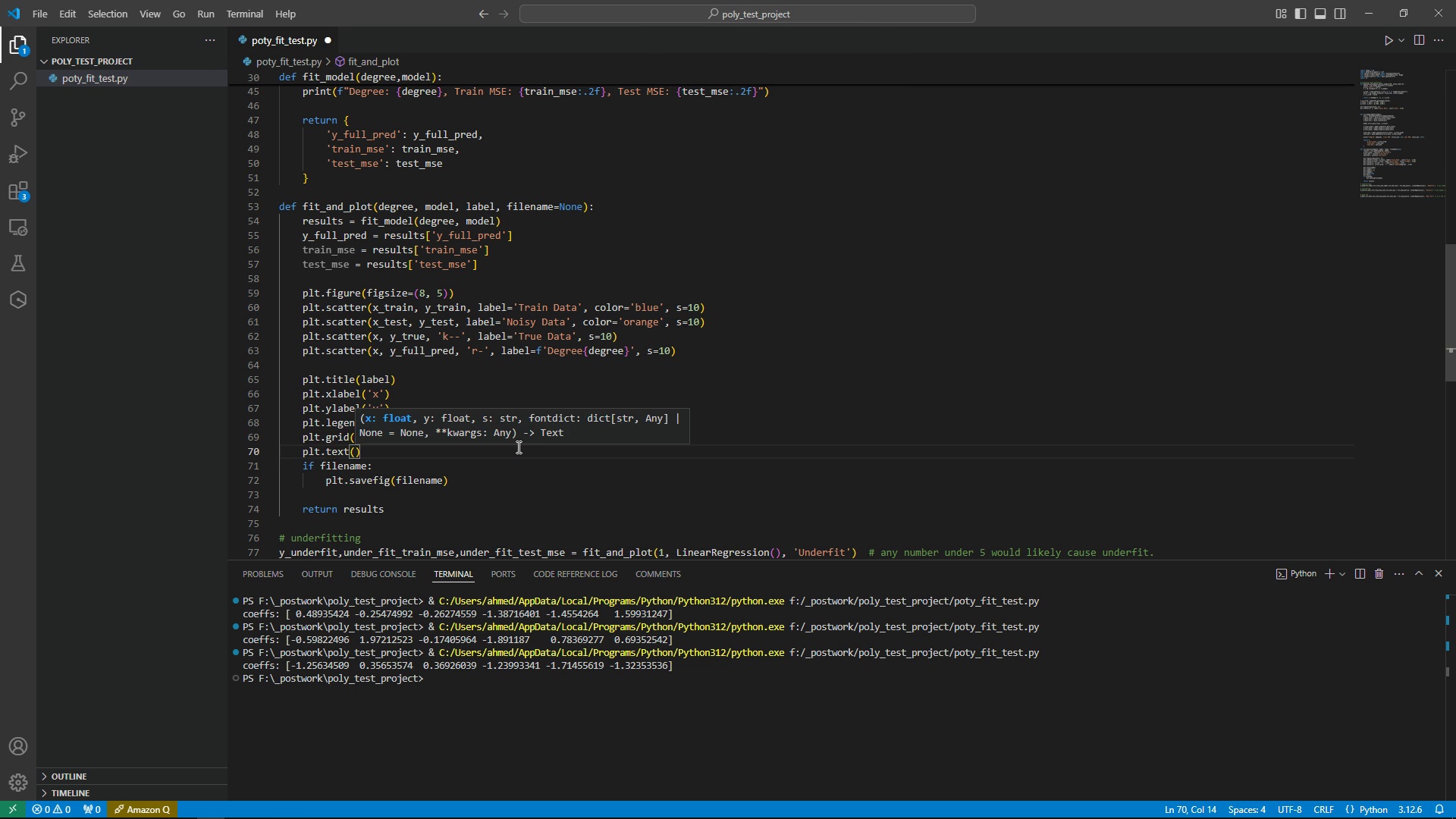 
key(Numpad0)
 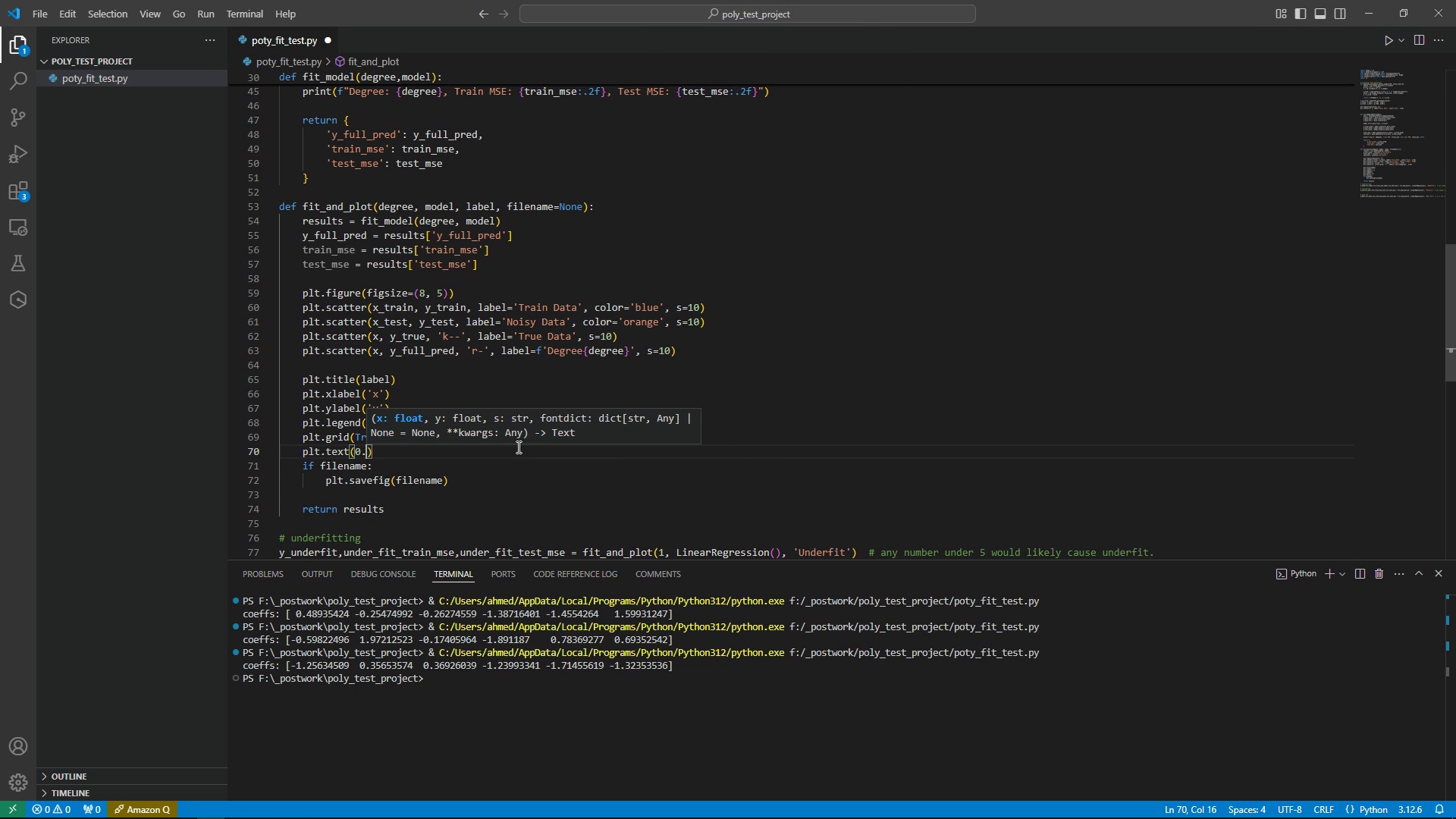 
key(NumpadDecimal)
 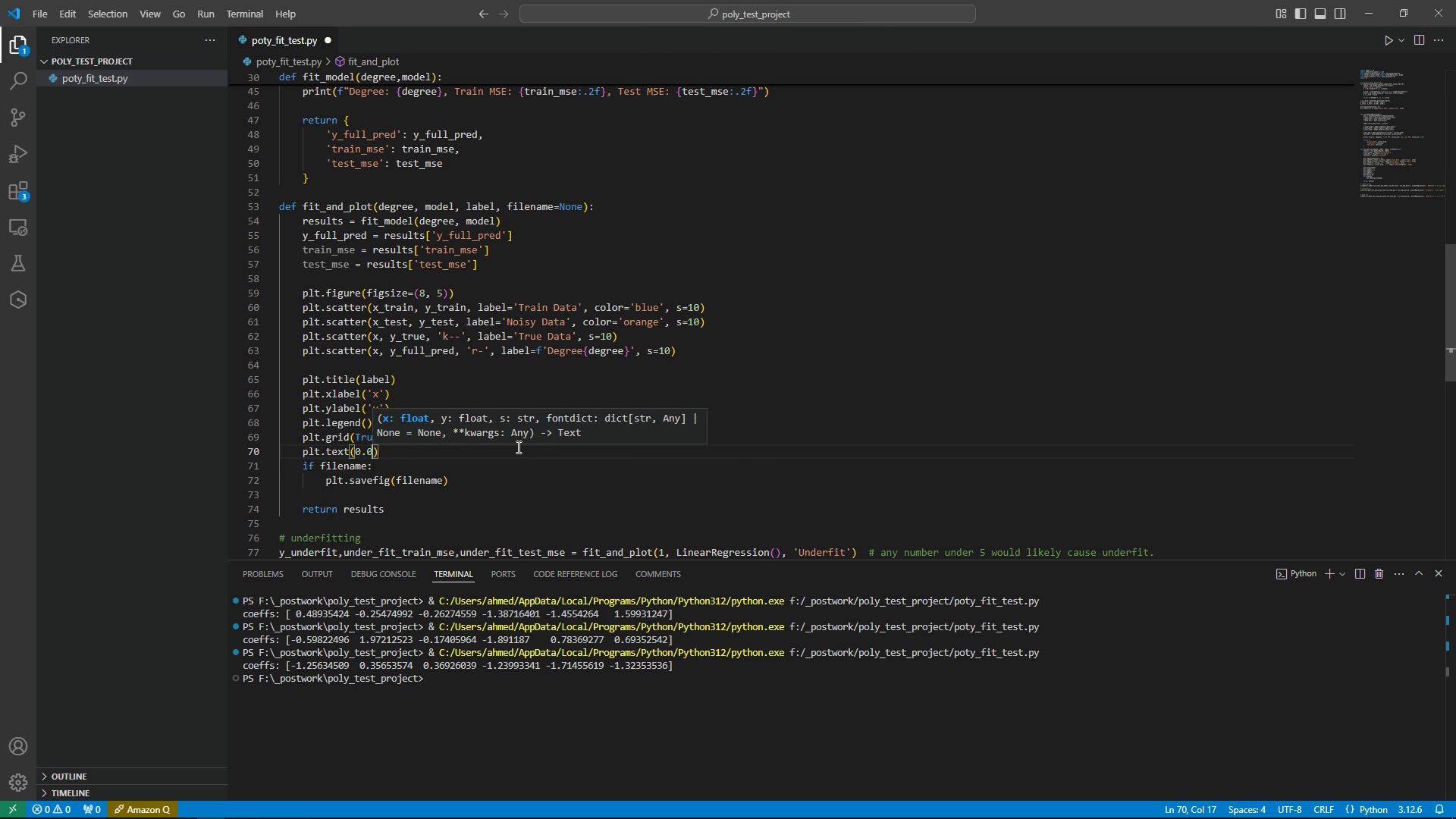 
key(Numpad0)
 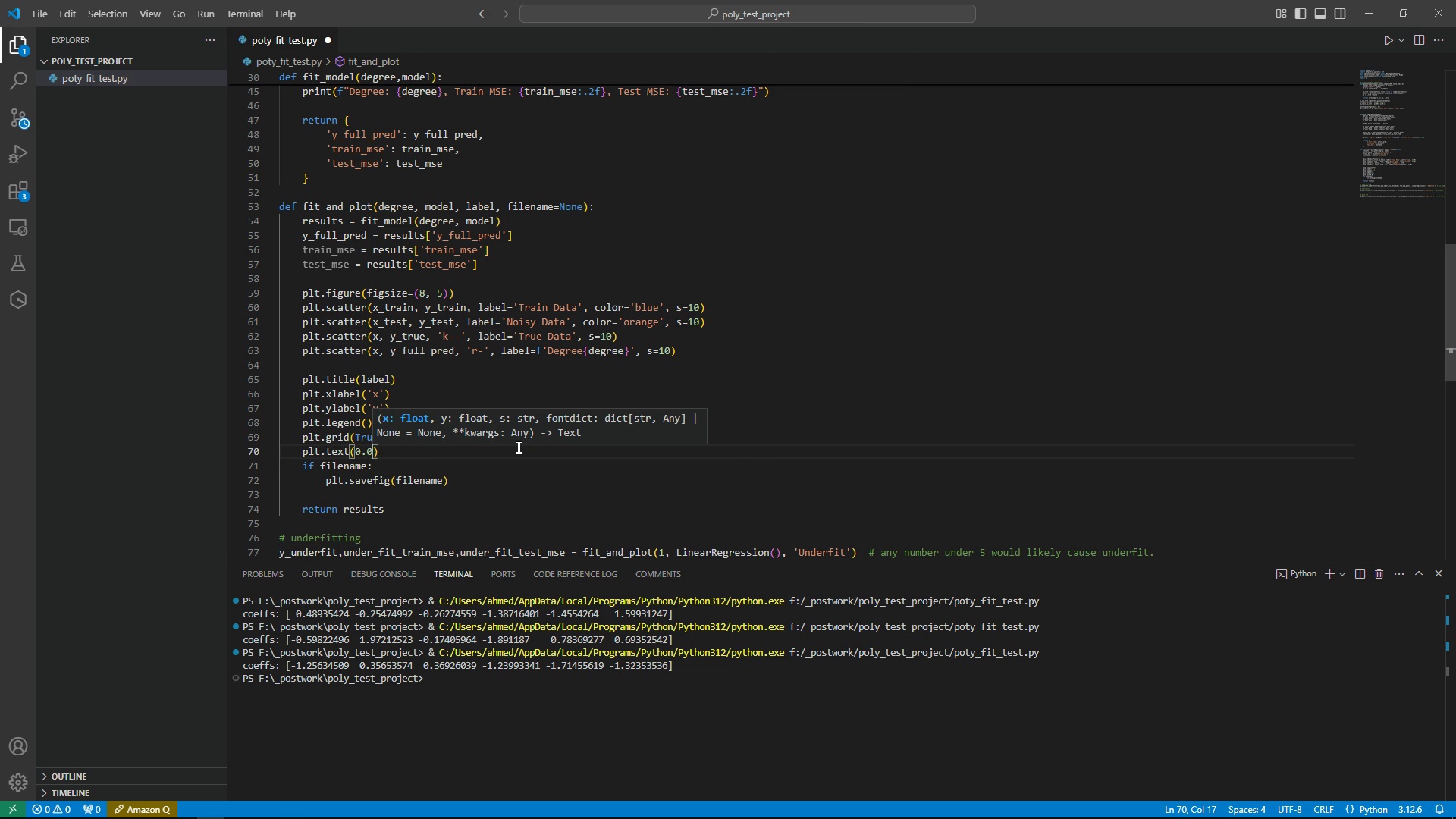 
key(Numpad5)
 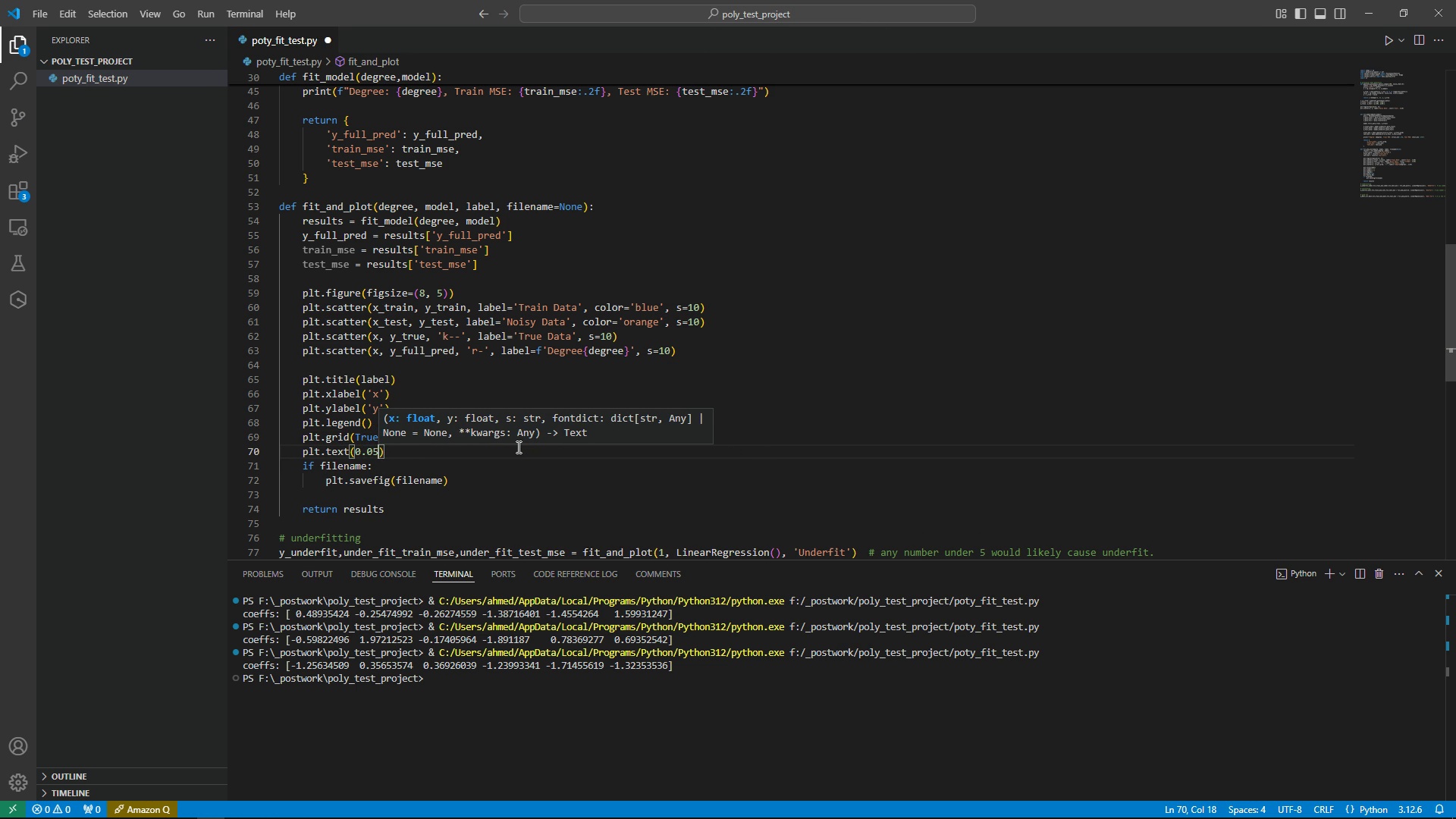 
key(Comma)
 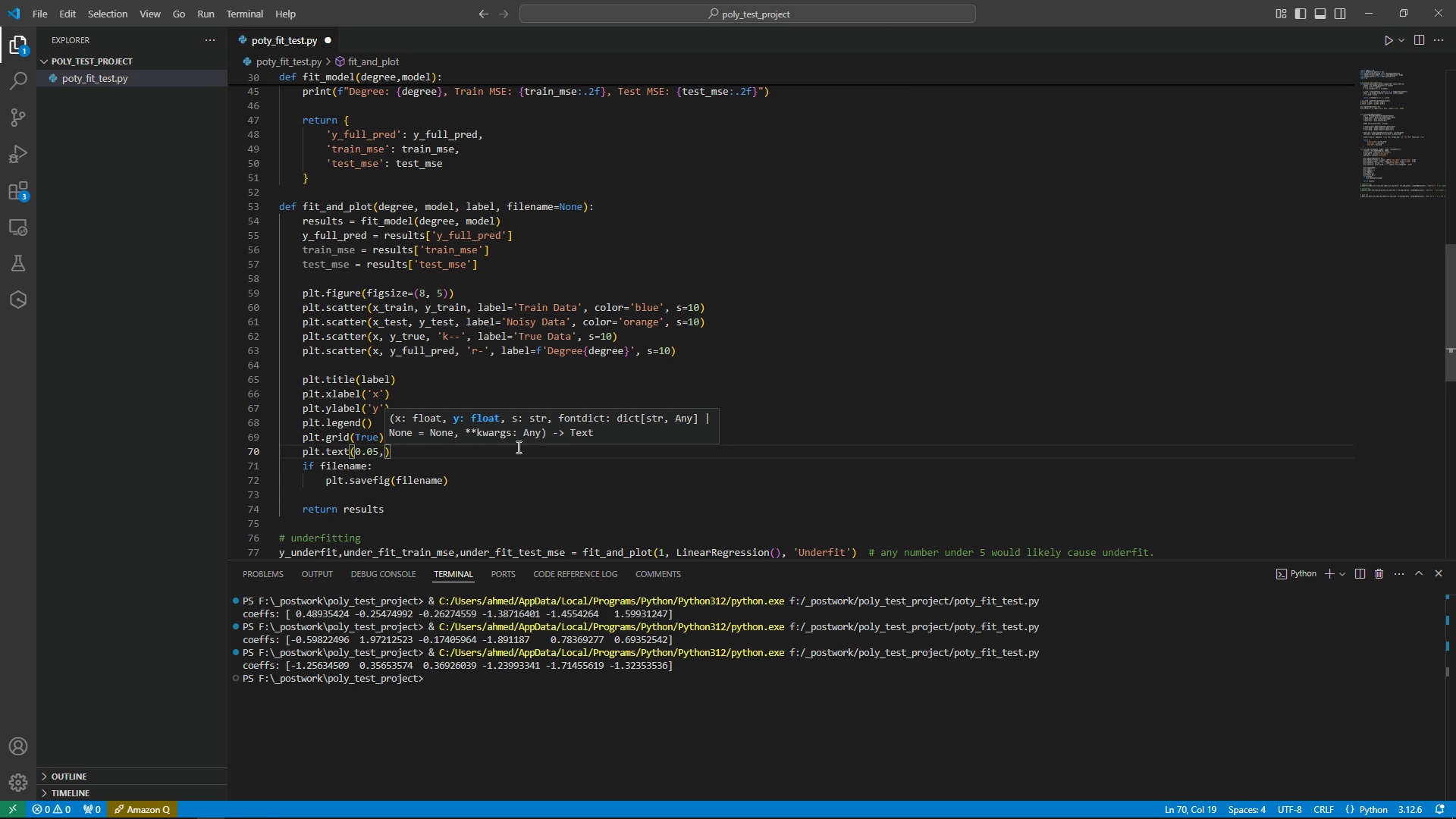 
key(Numpad0)
 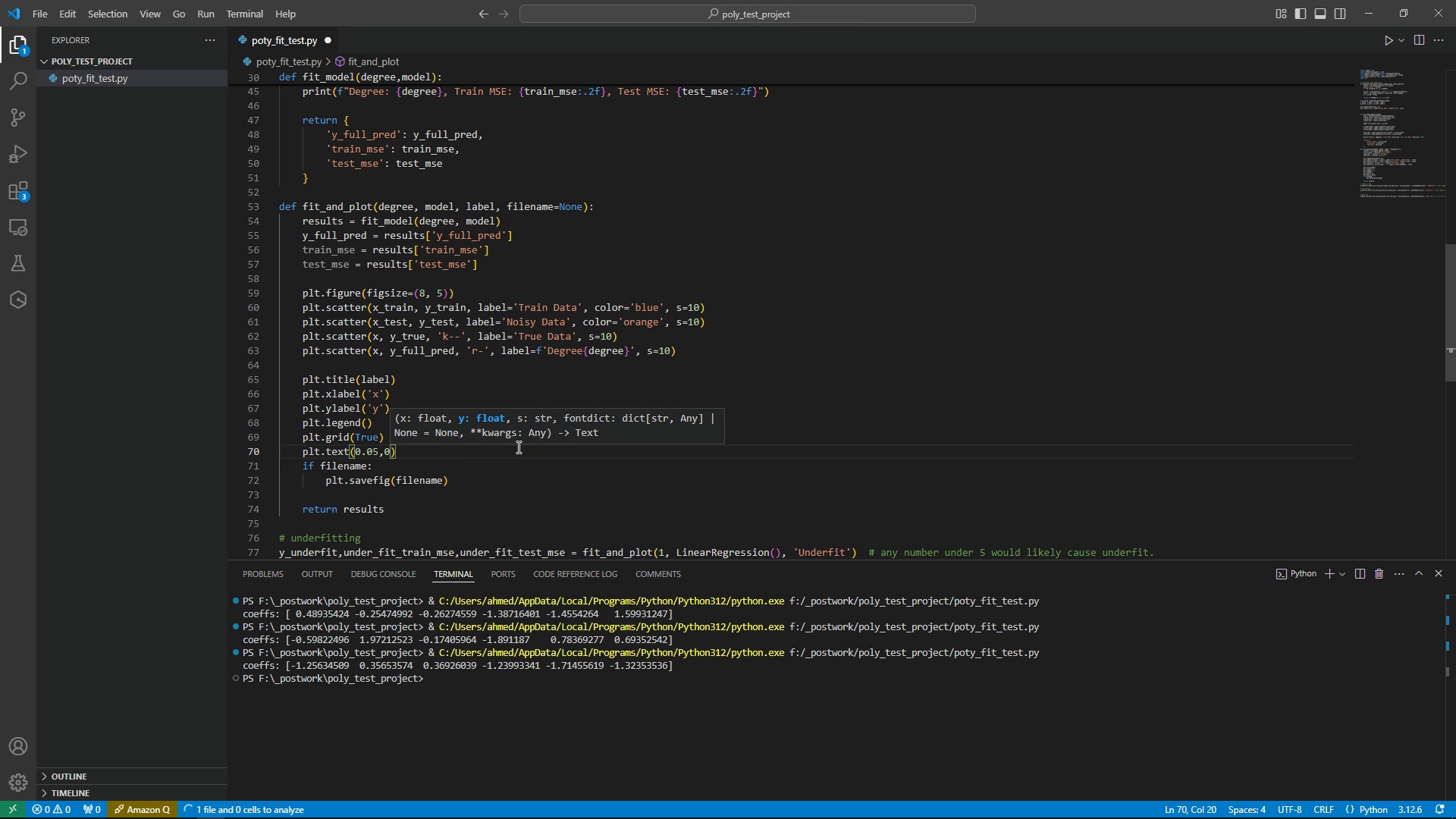 
key(NumpadDecimal)
 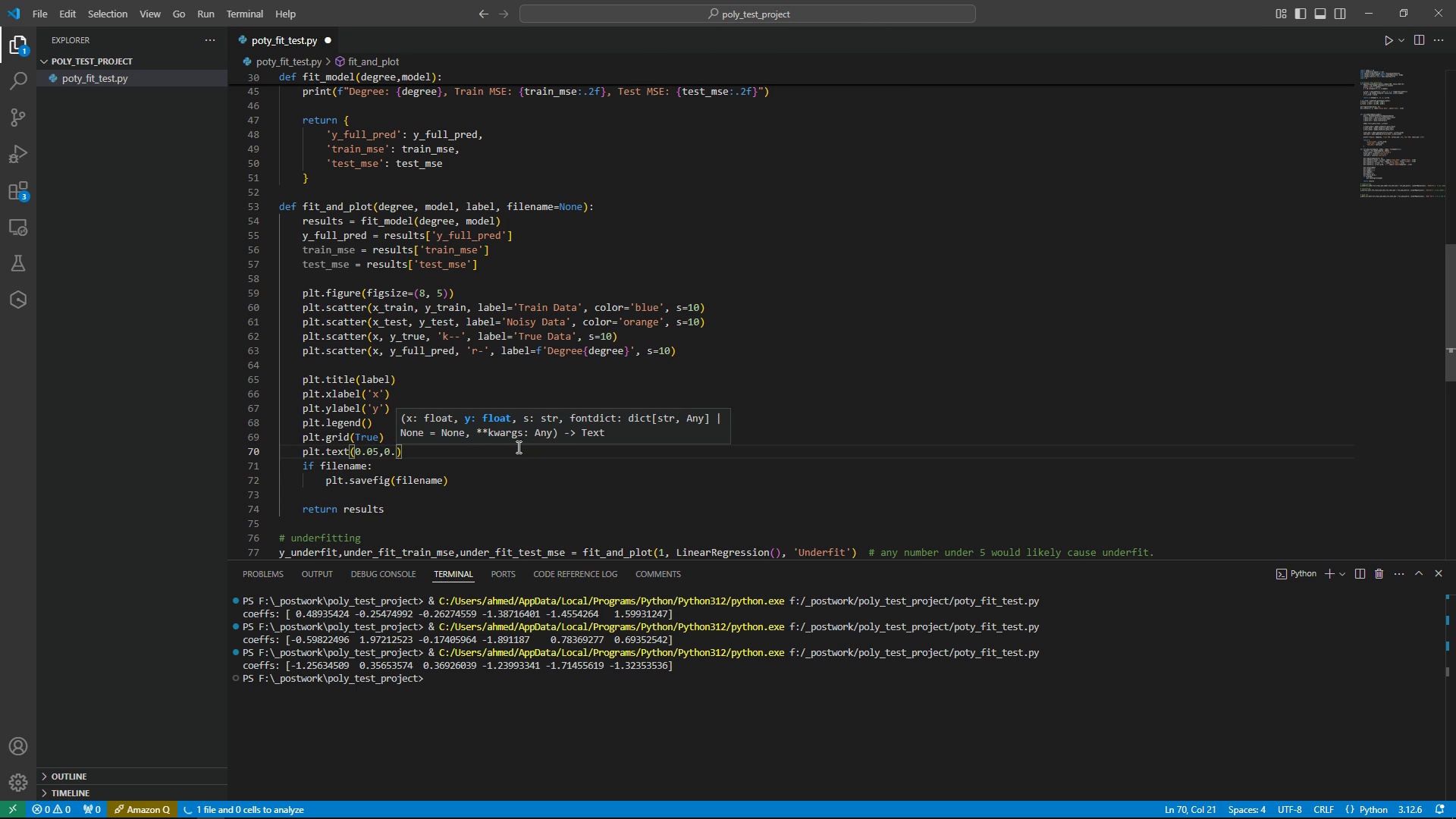 
key(Numpad9)
 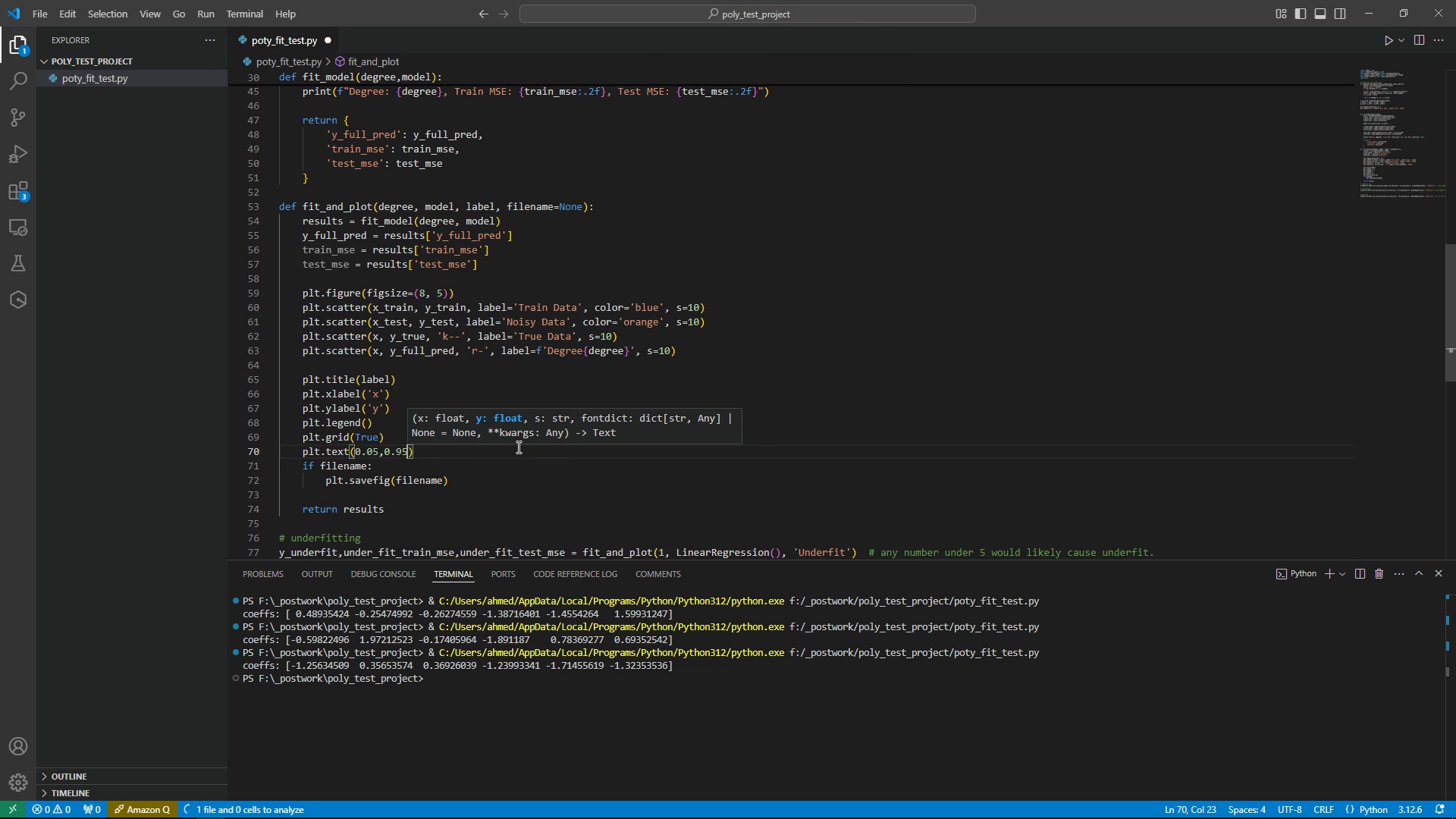 
key(Numpad5)
 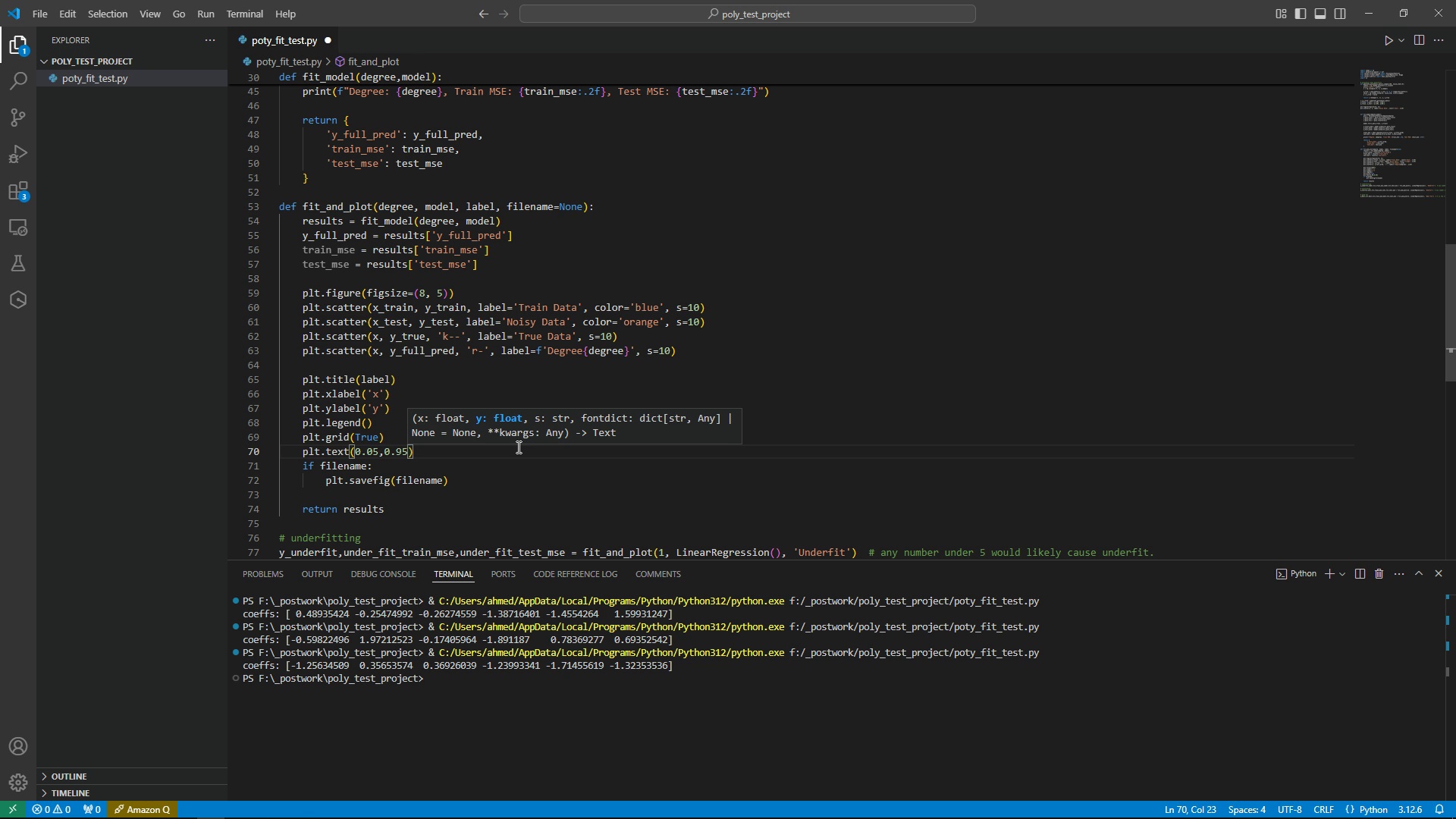 
key(Comma)
 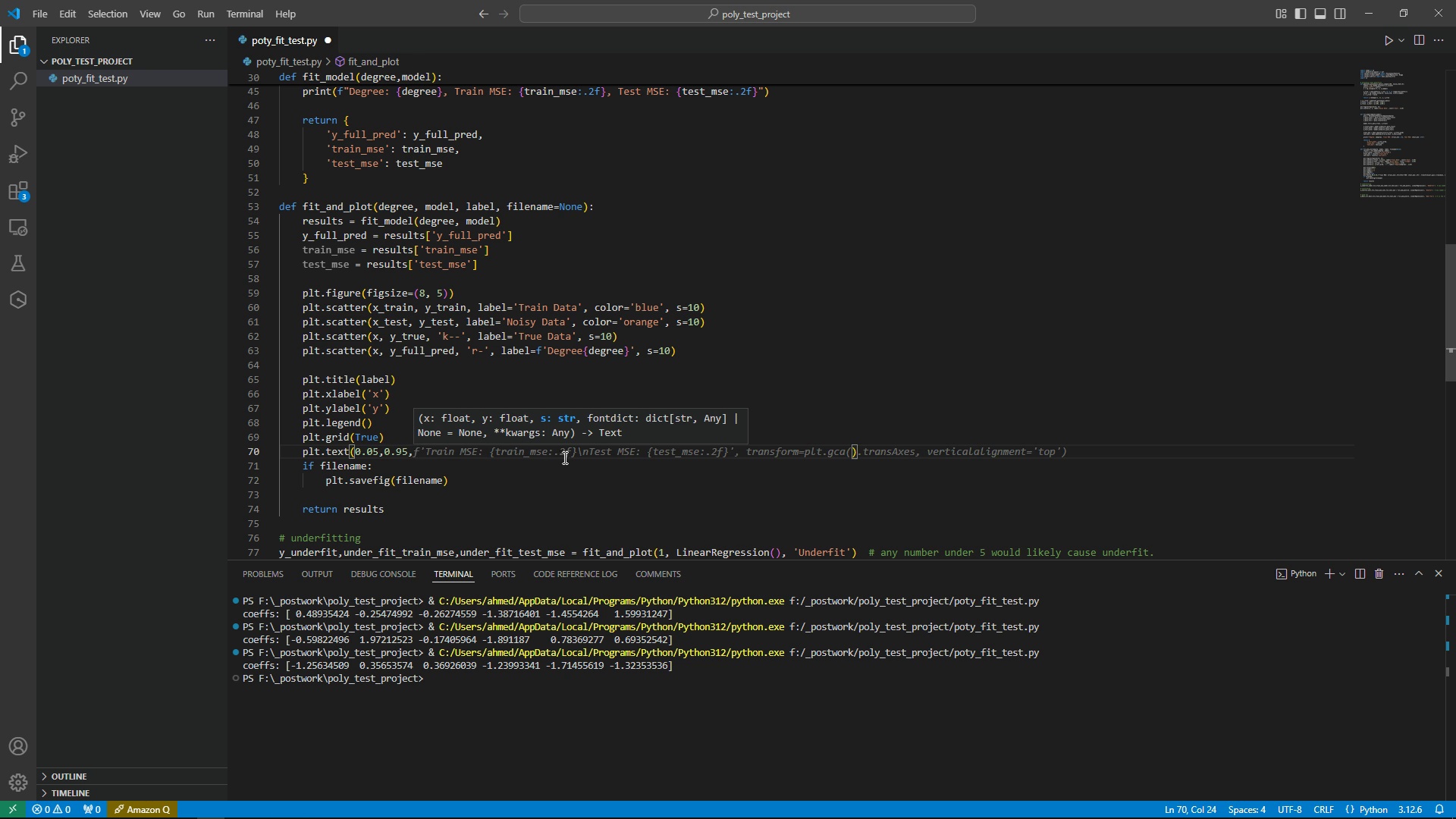 
wait(13.88)
 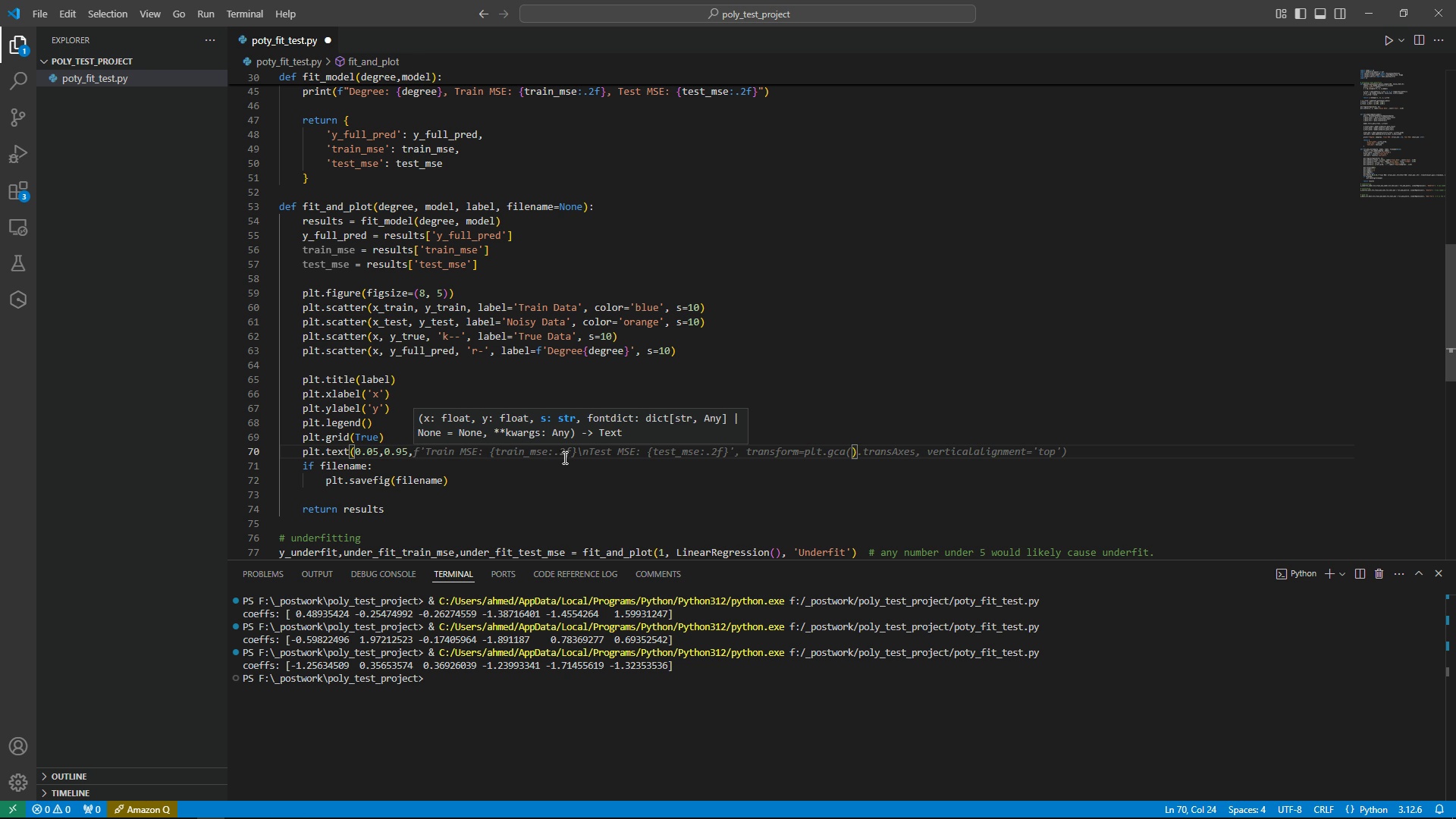 
mouse_move([748, 455])
 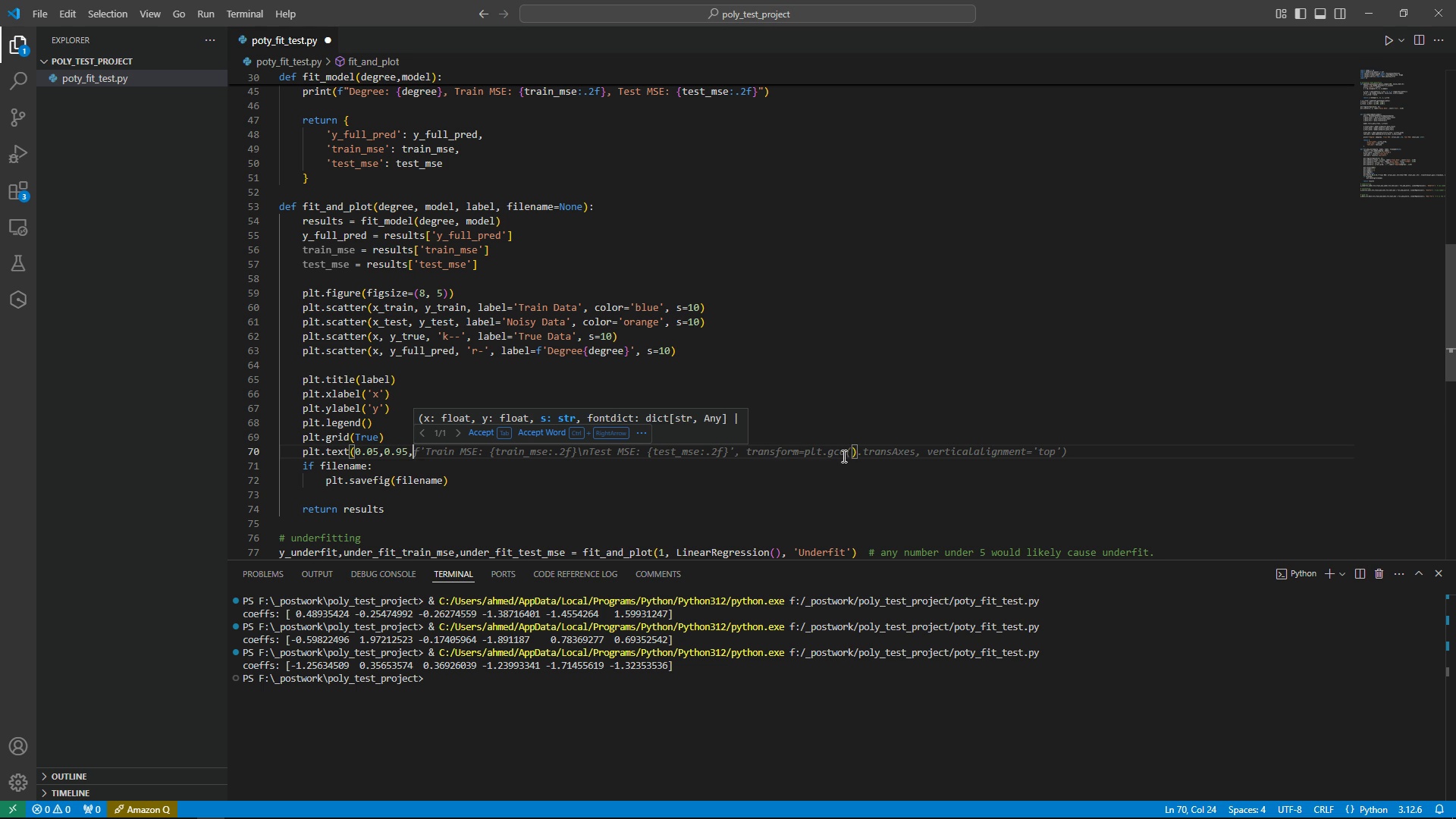 
mouse_move([876, 453])
 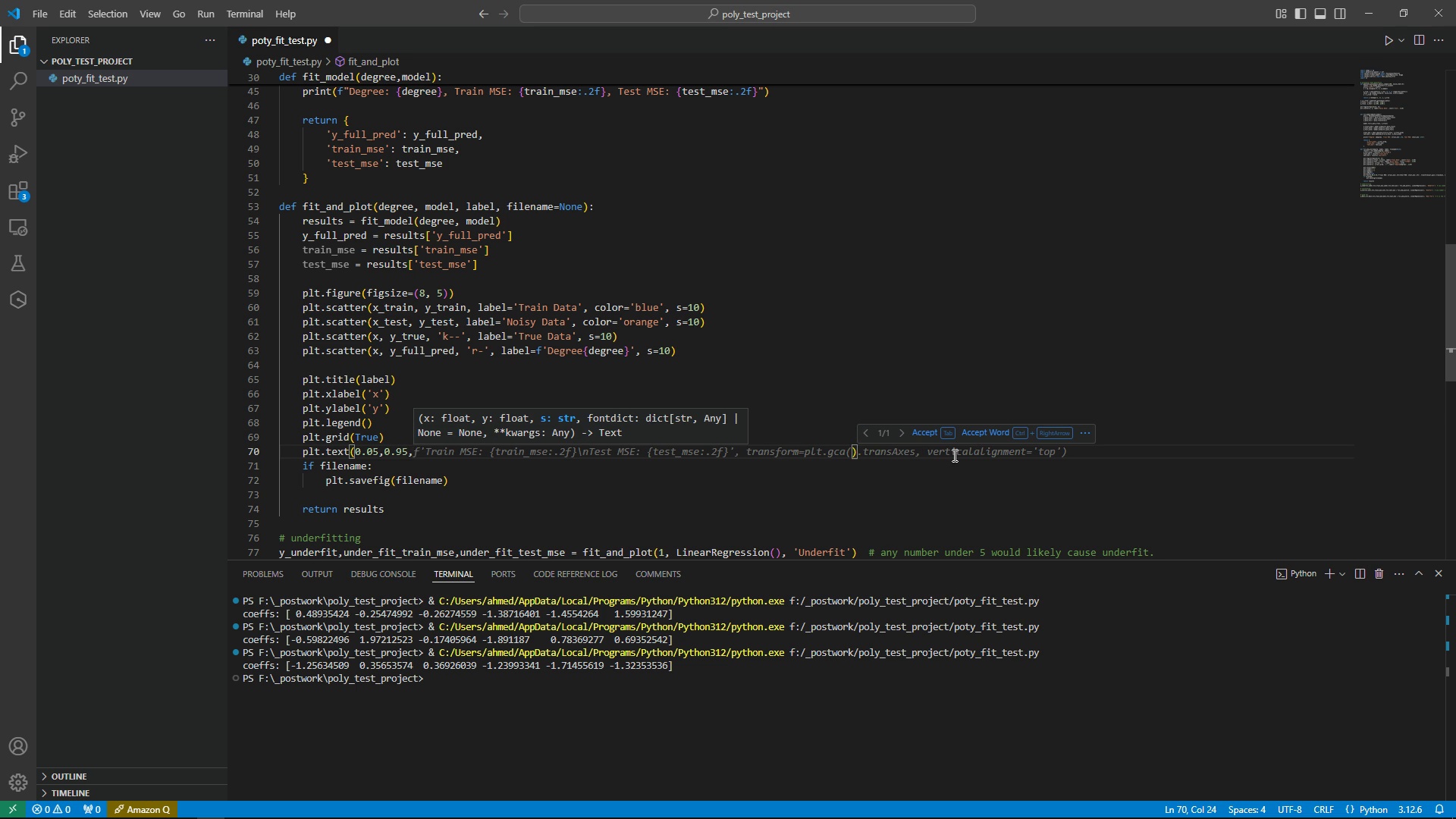 
wait(5.05)
 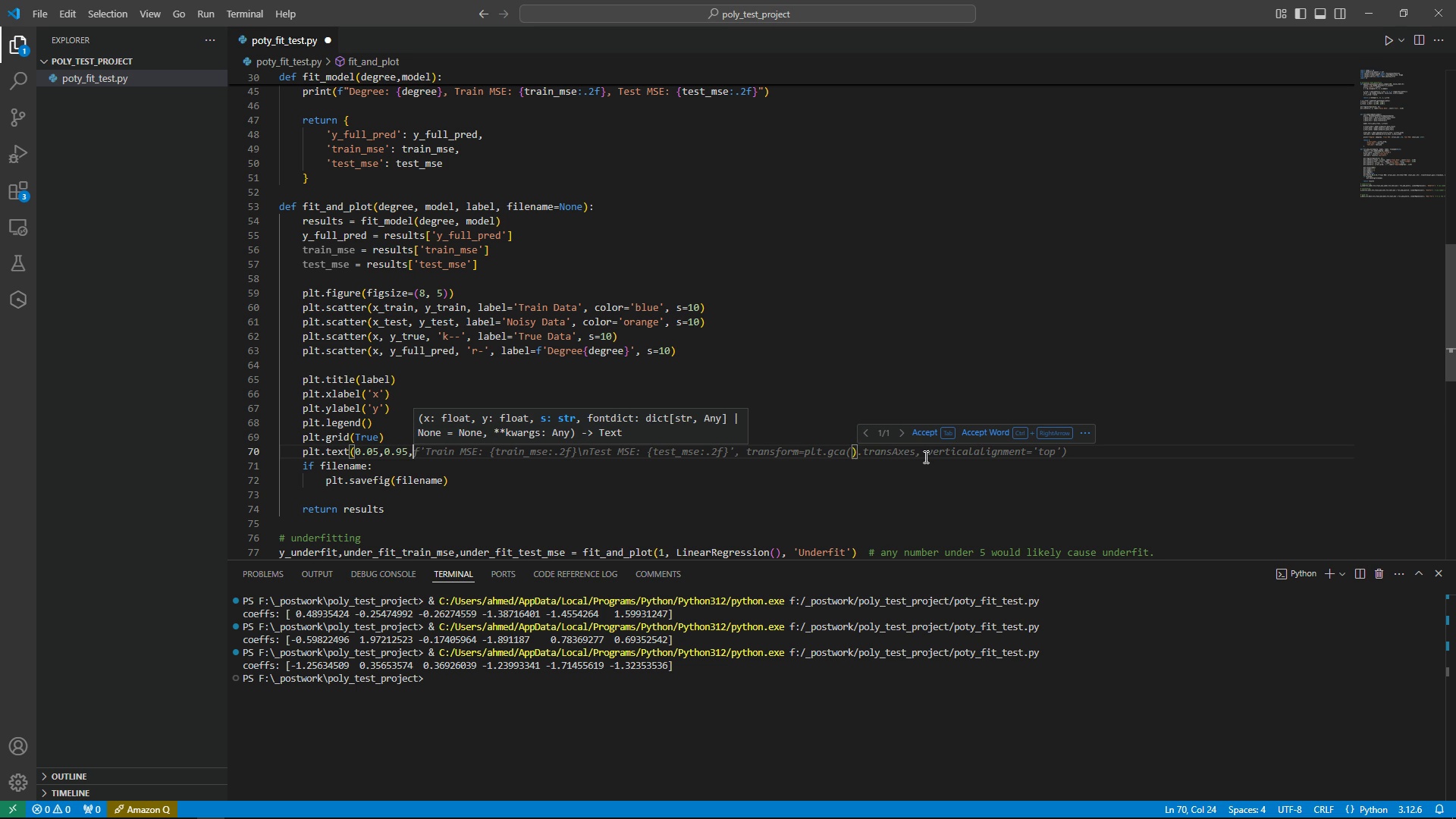 
key(Tab)
 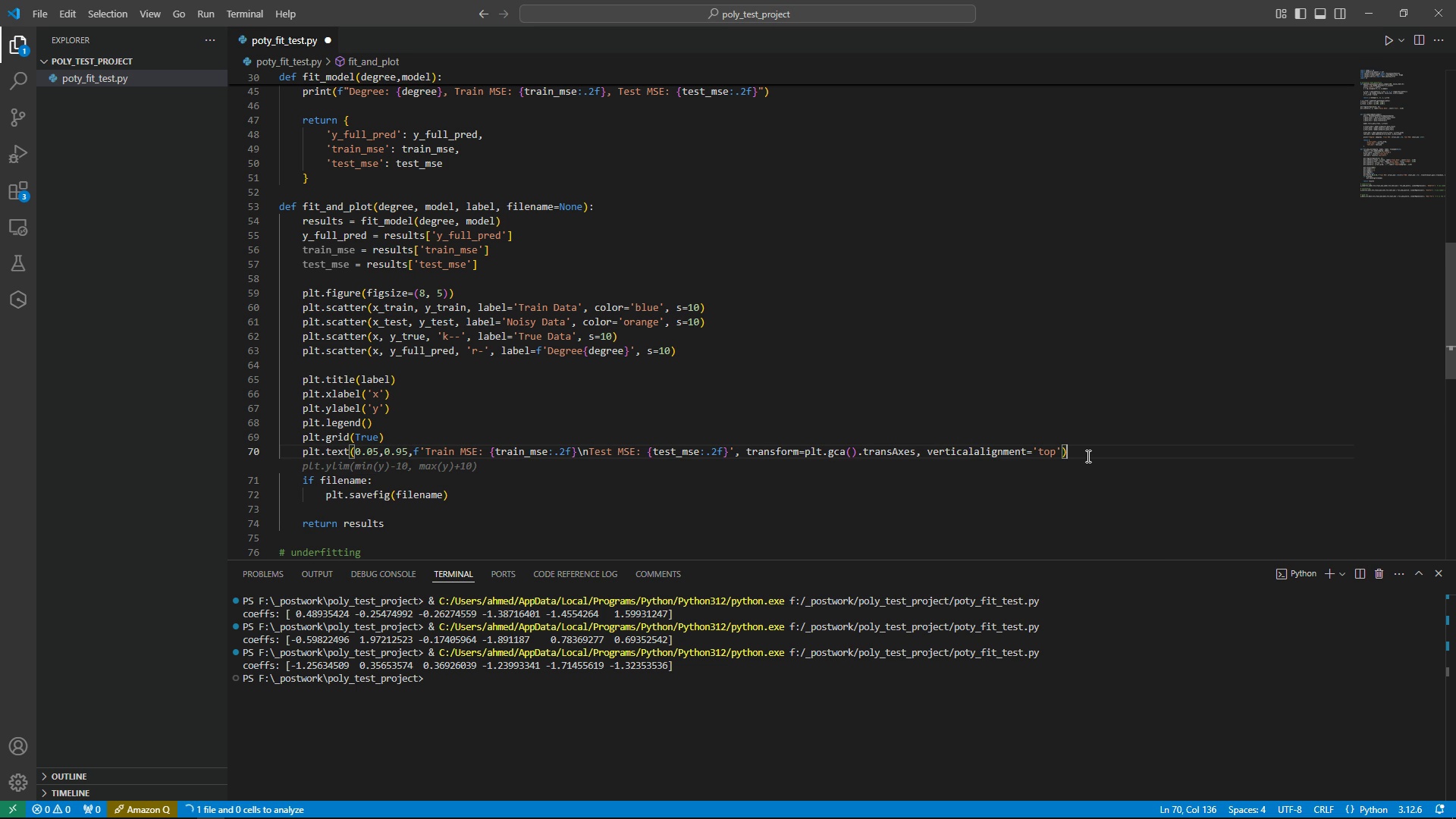 
left_click([1087, 456])
 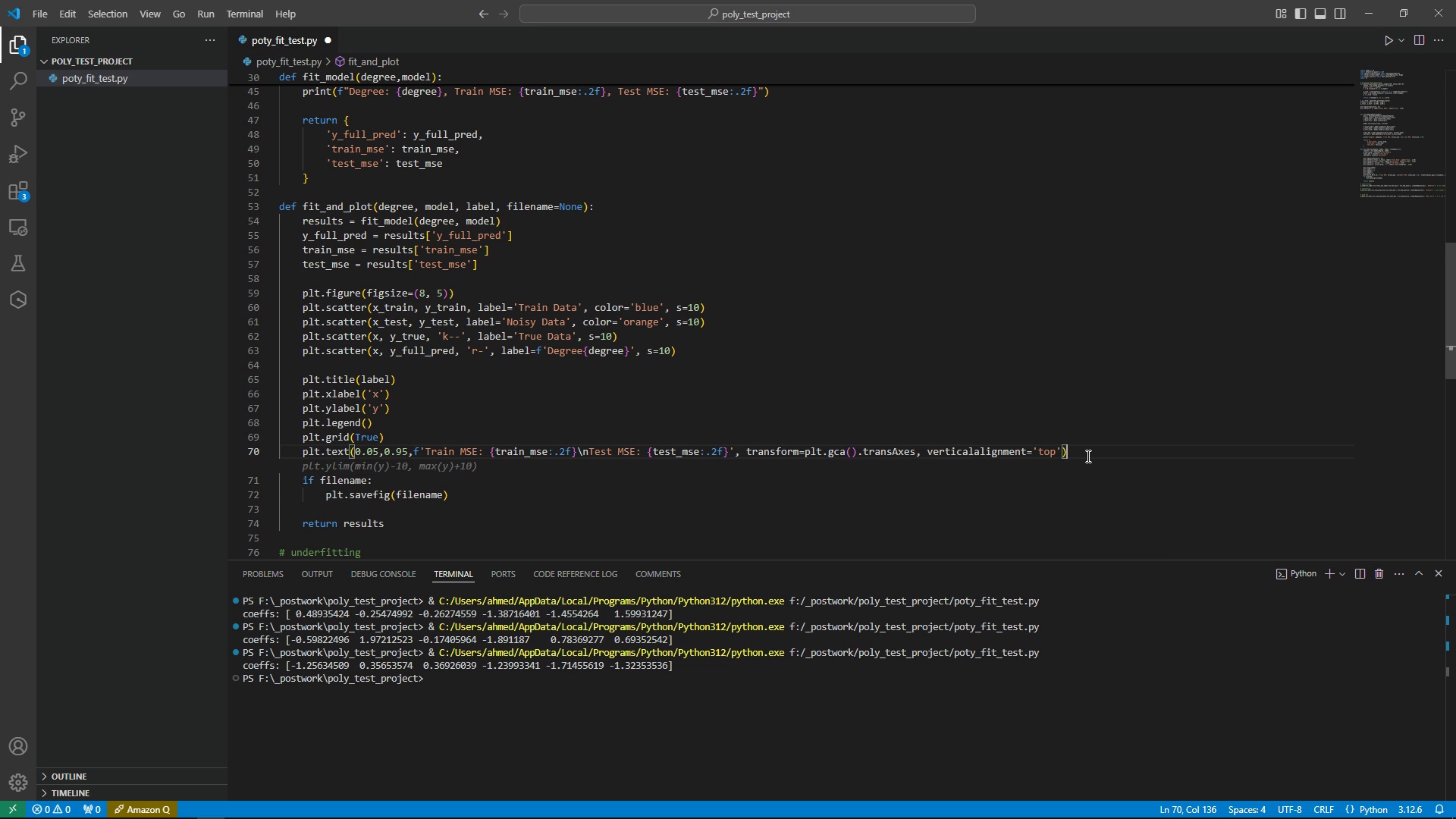 
key(ArrowLeft)
 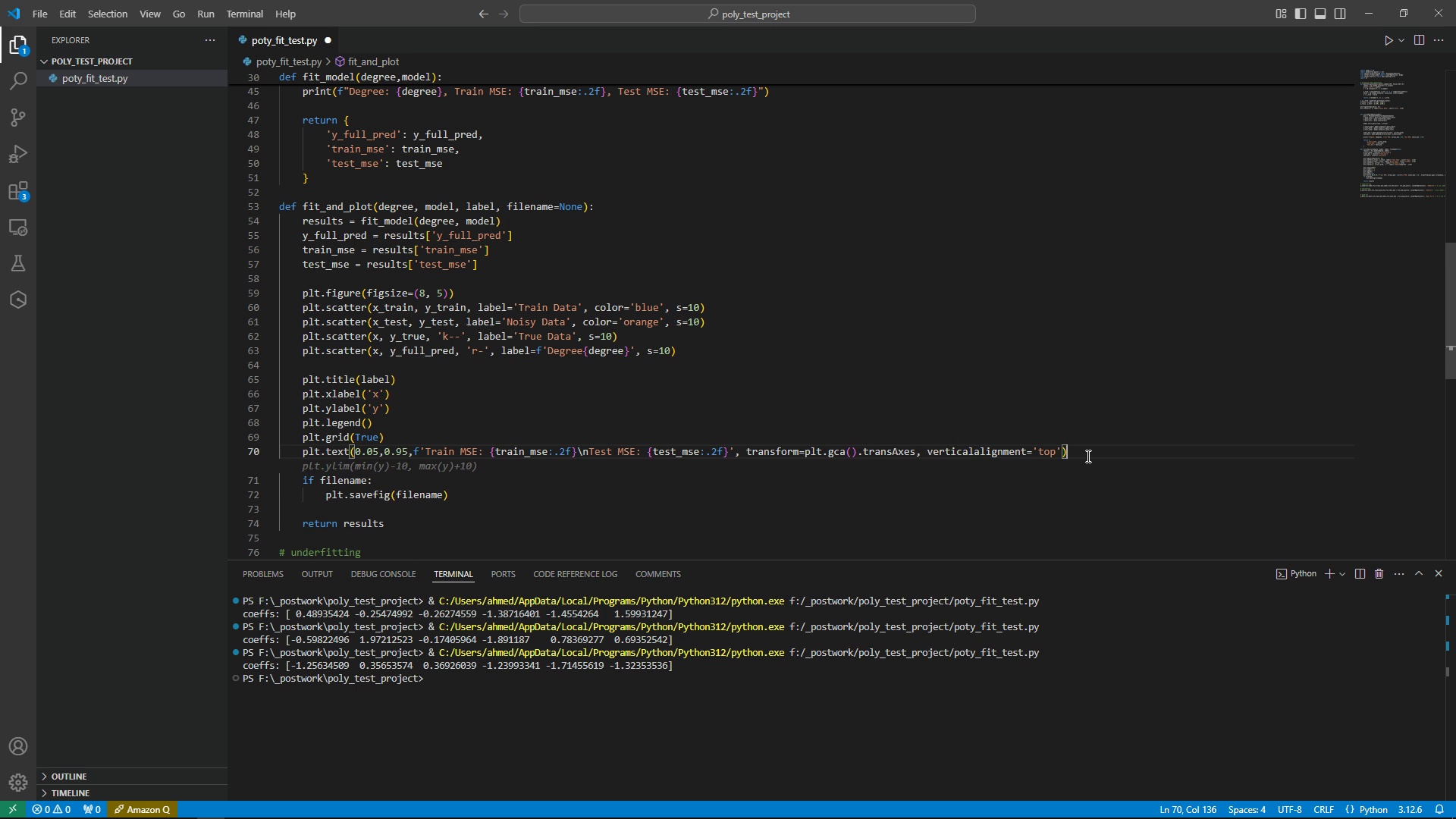 
key(ArrowLeft)
 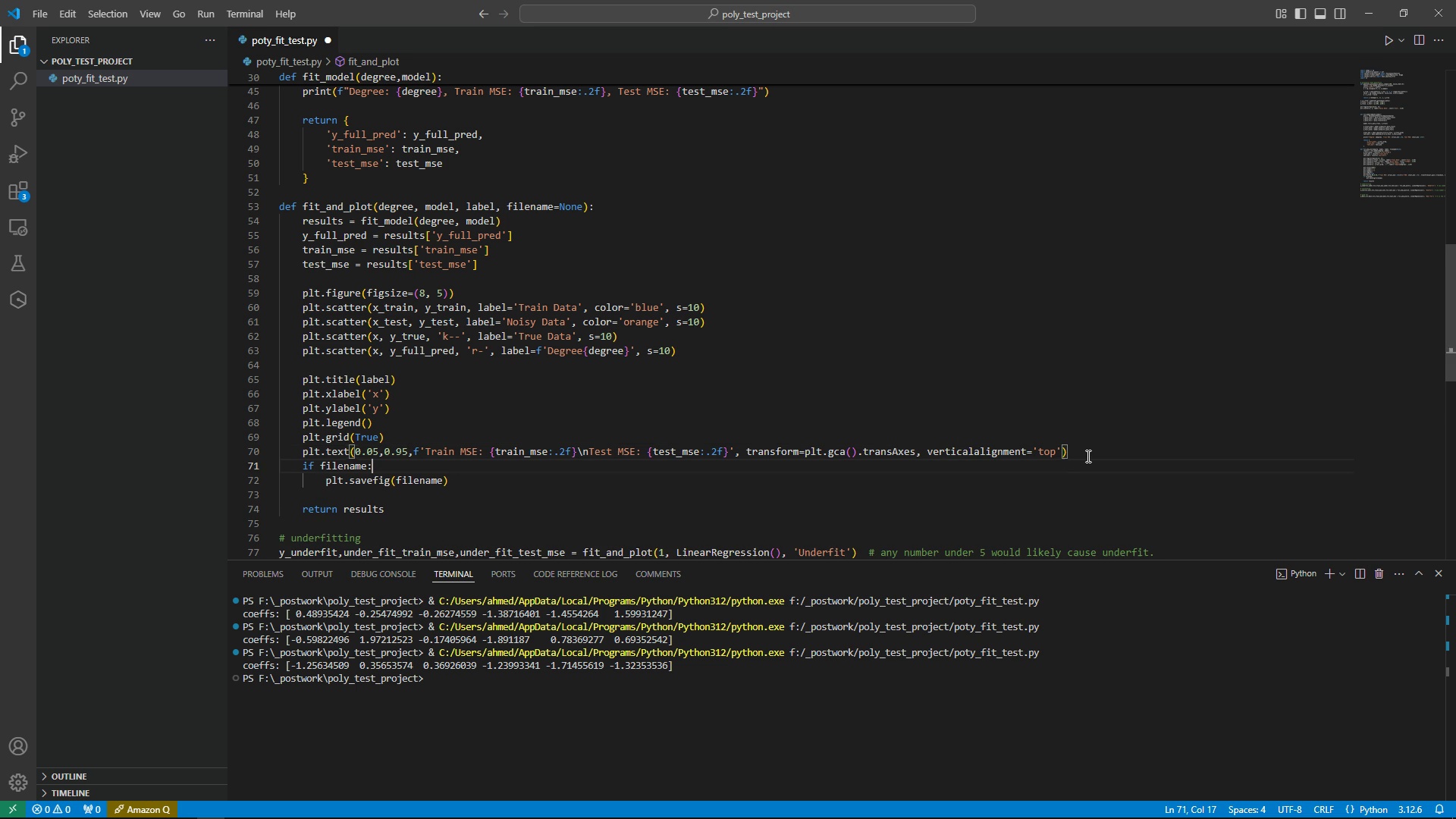 
key(ArrowDown)
 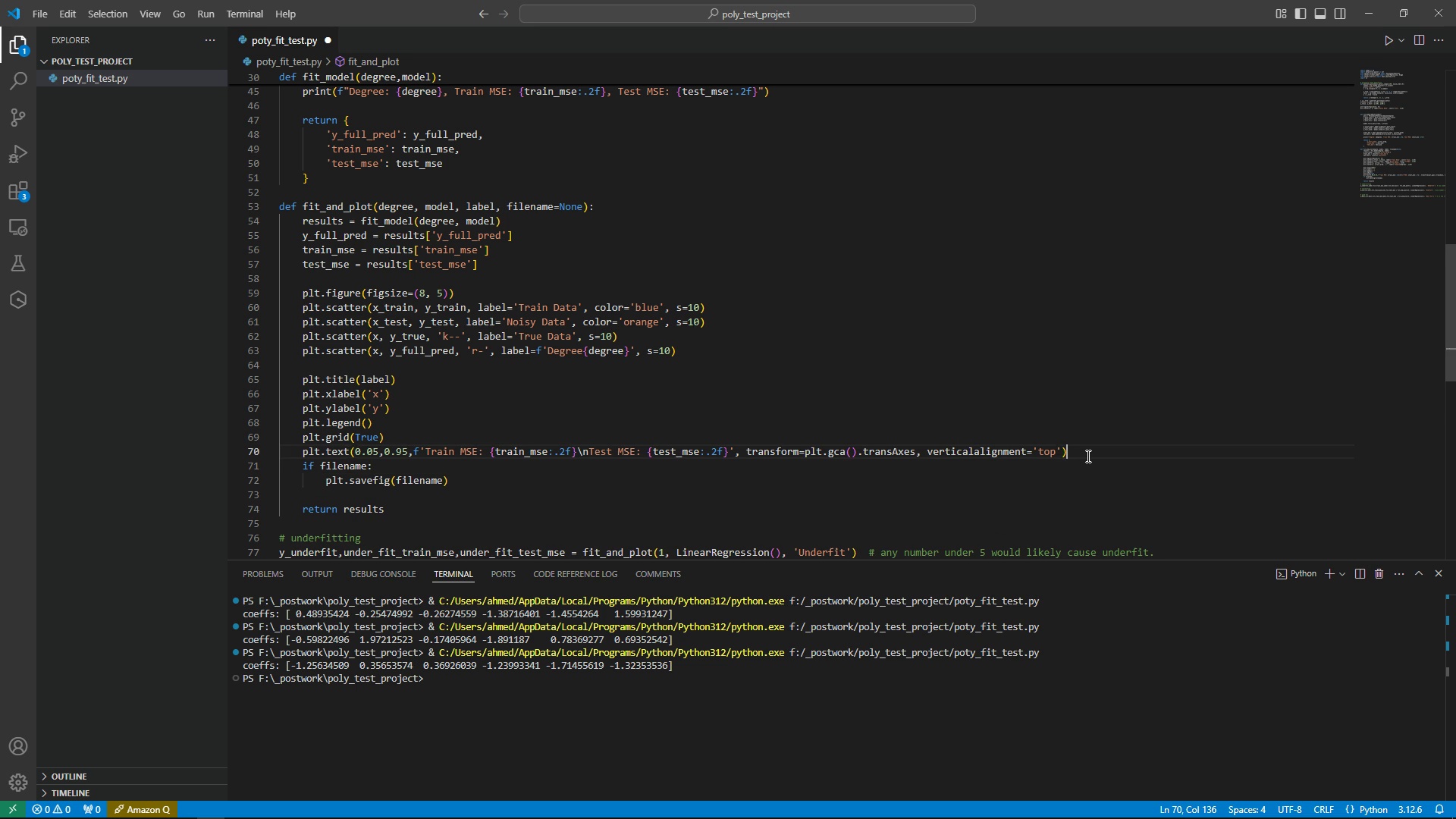 
key(ArrowUp)
 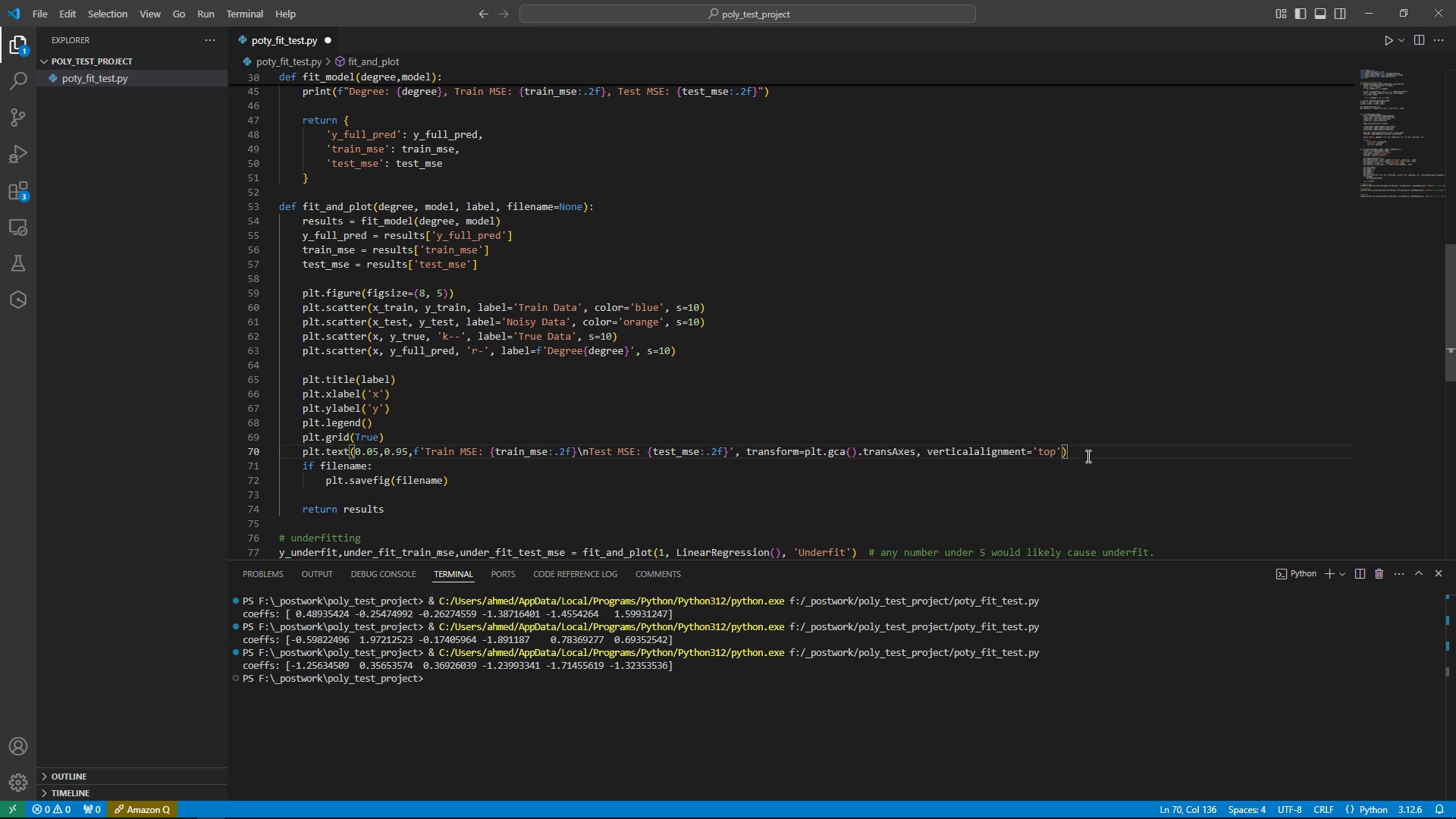 
key(ArrowLeft)
 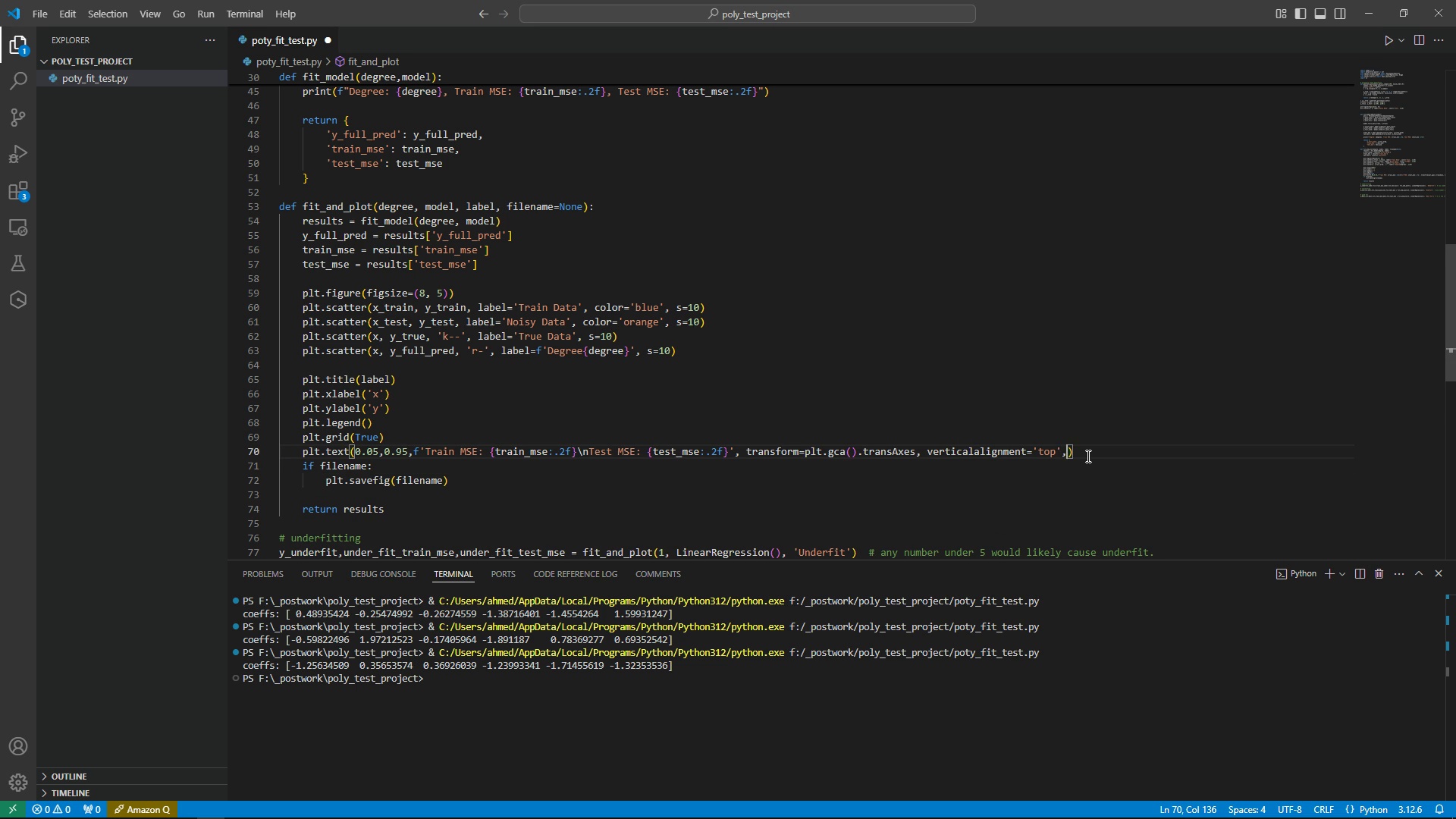 
key(Comma)
 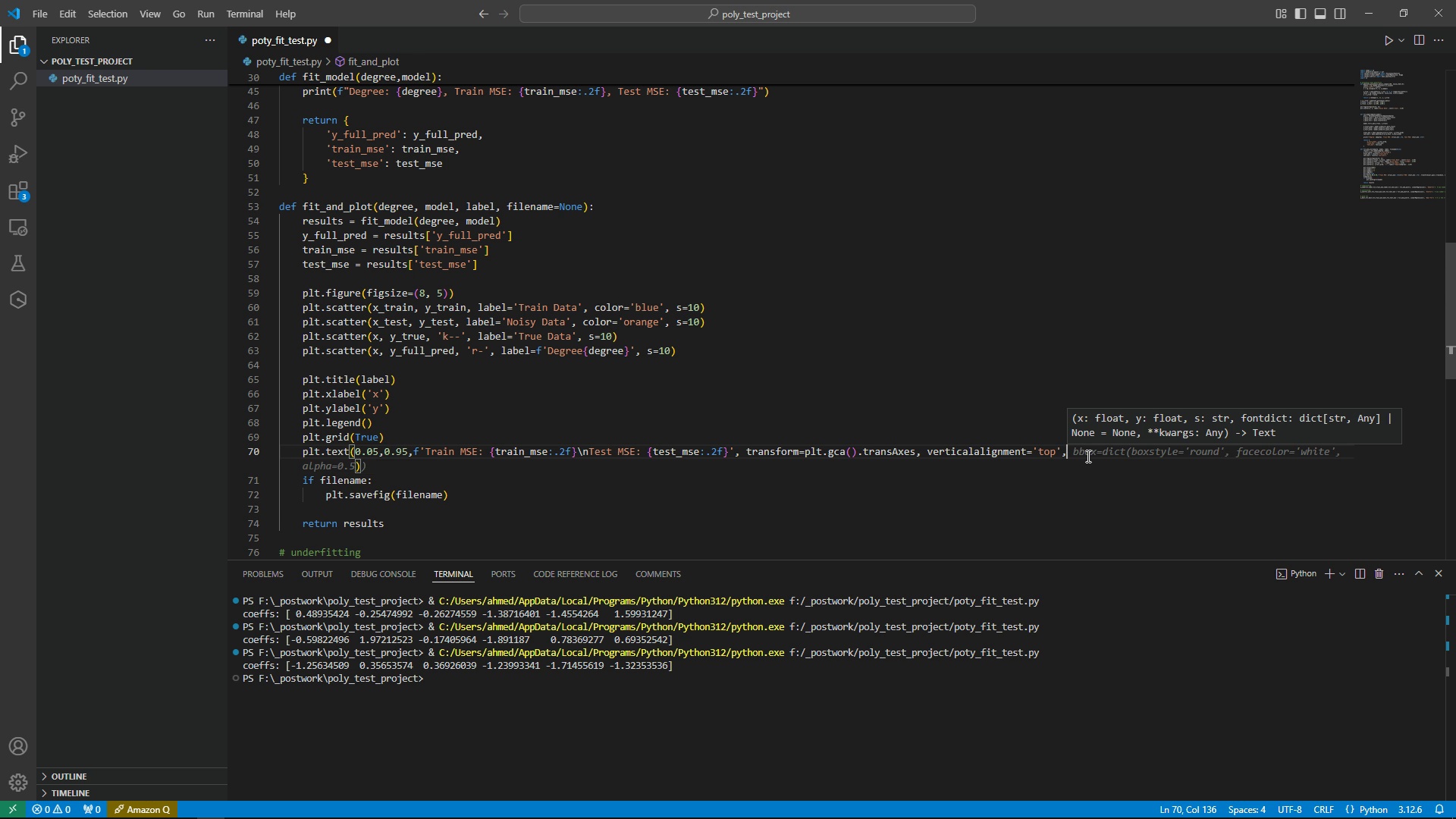 
wait(13.41)
 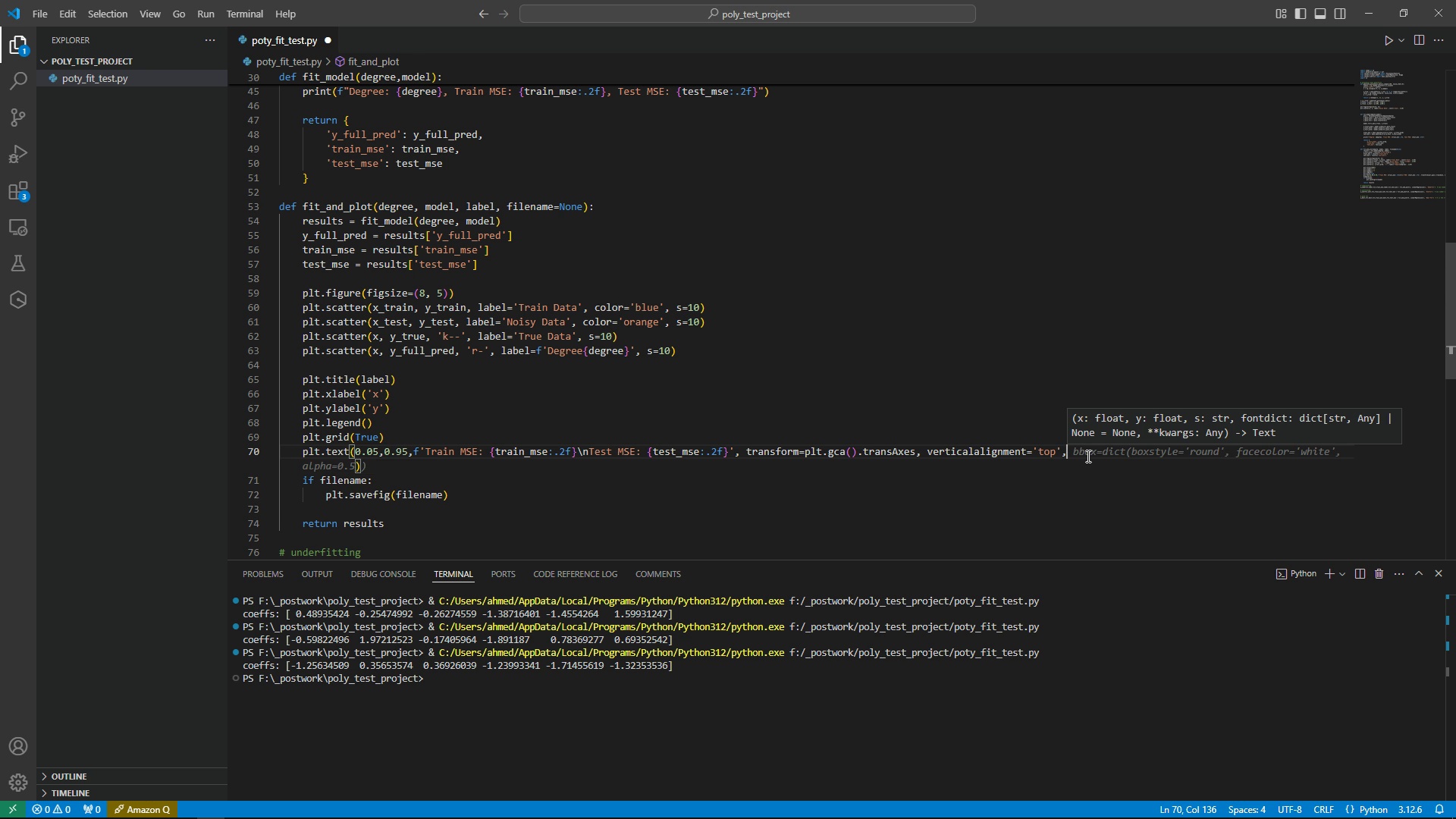 
key(Tab)
 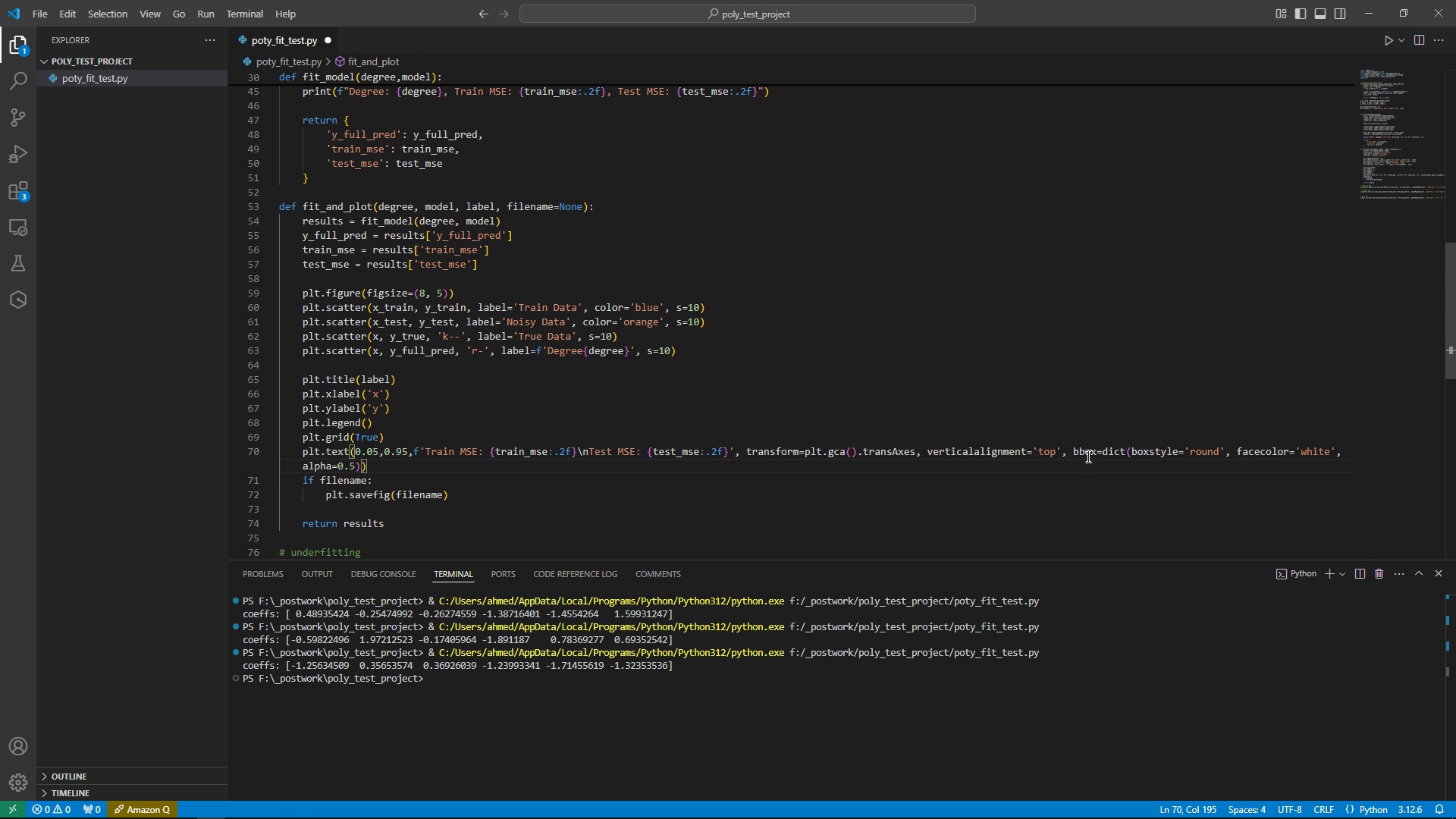 
key(ArrowDown)
 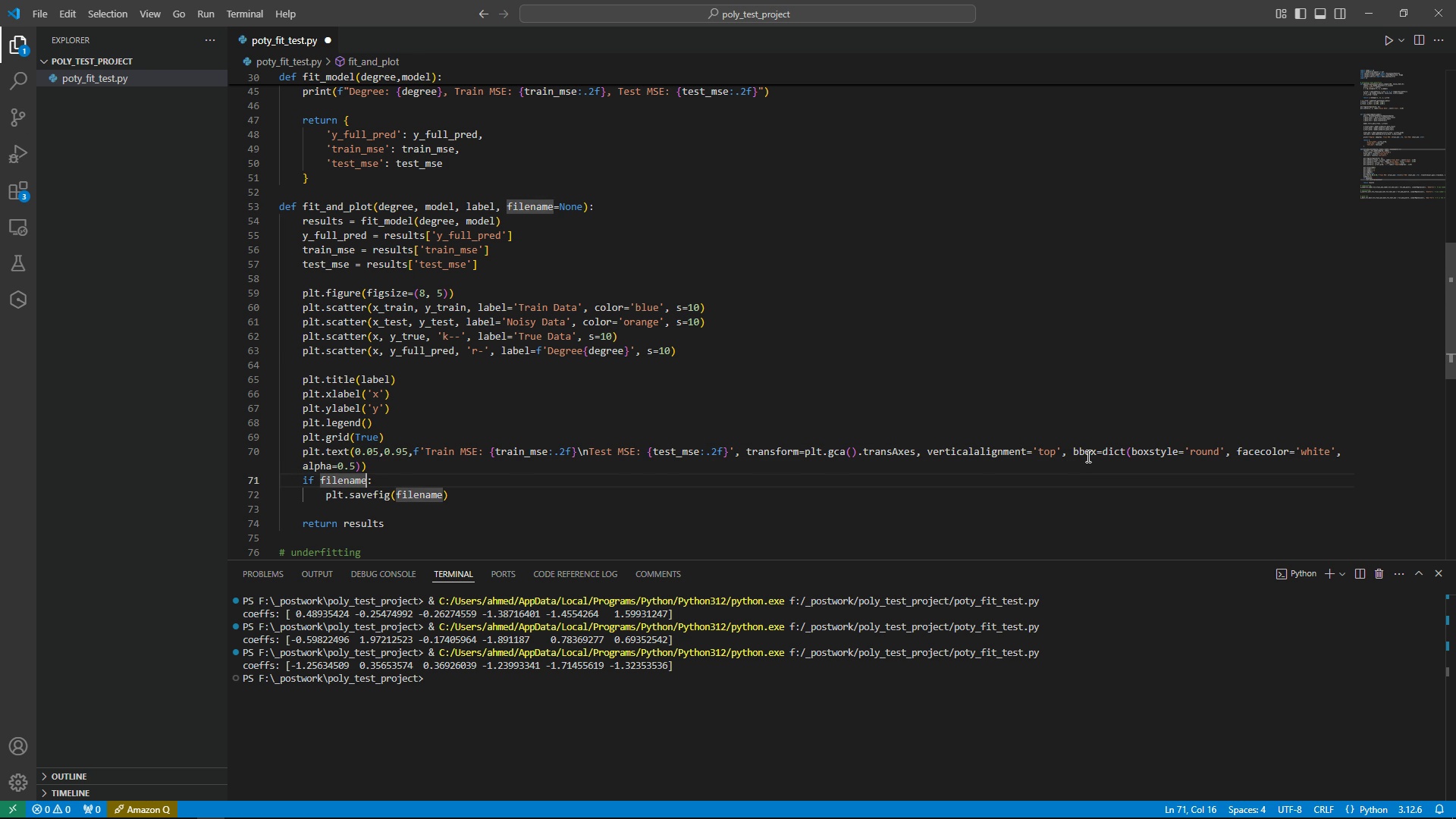 
key(ArrowUp)
 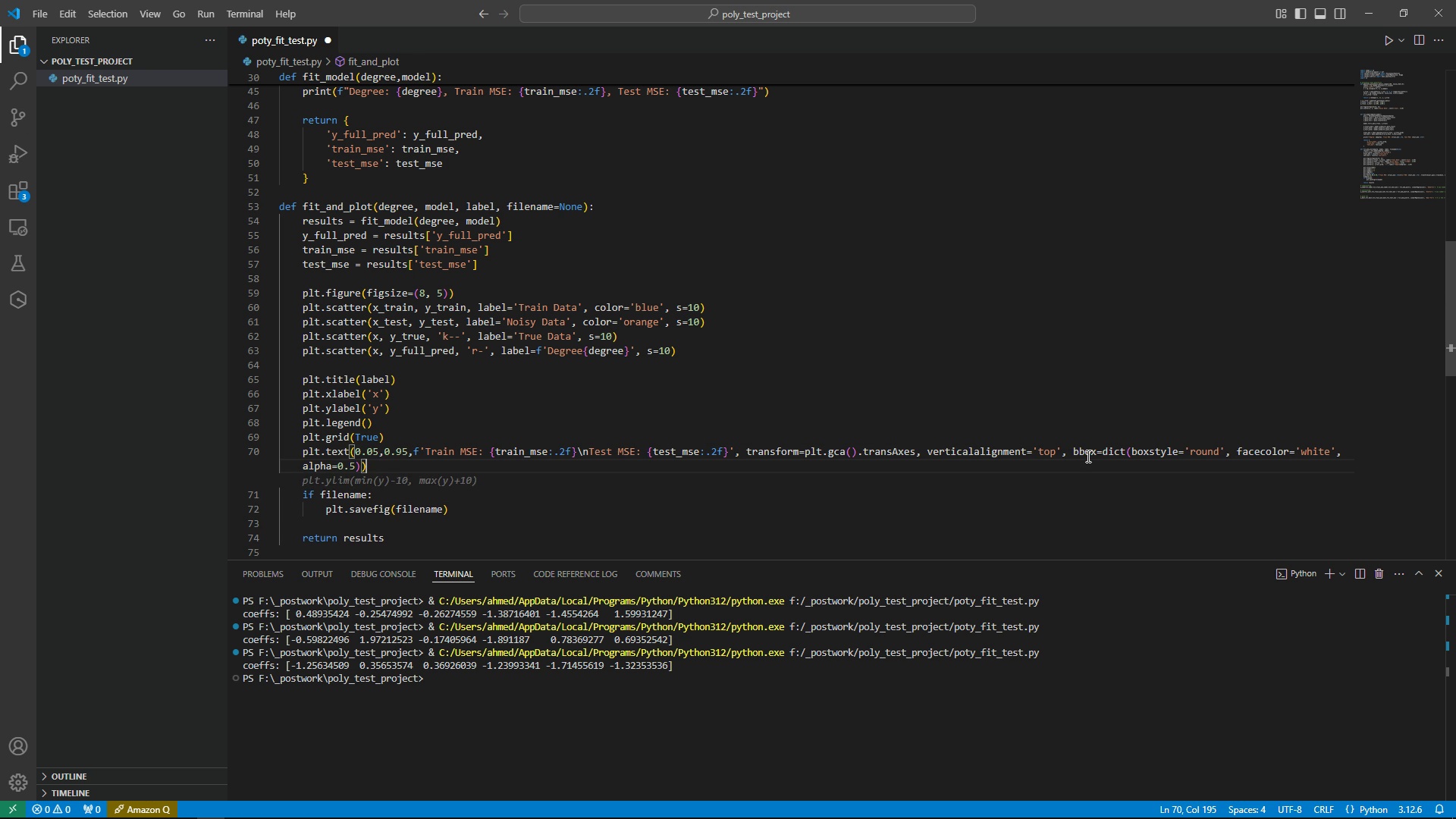 
key(ArrowDown)
 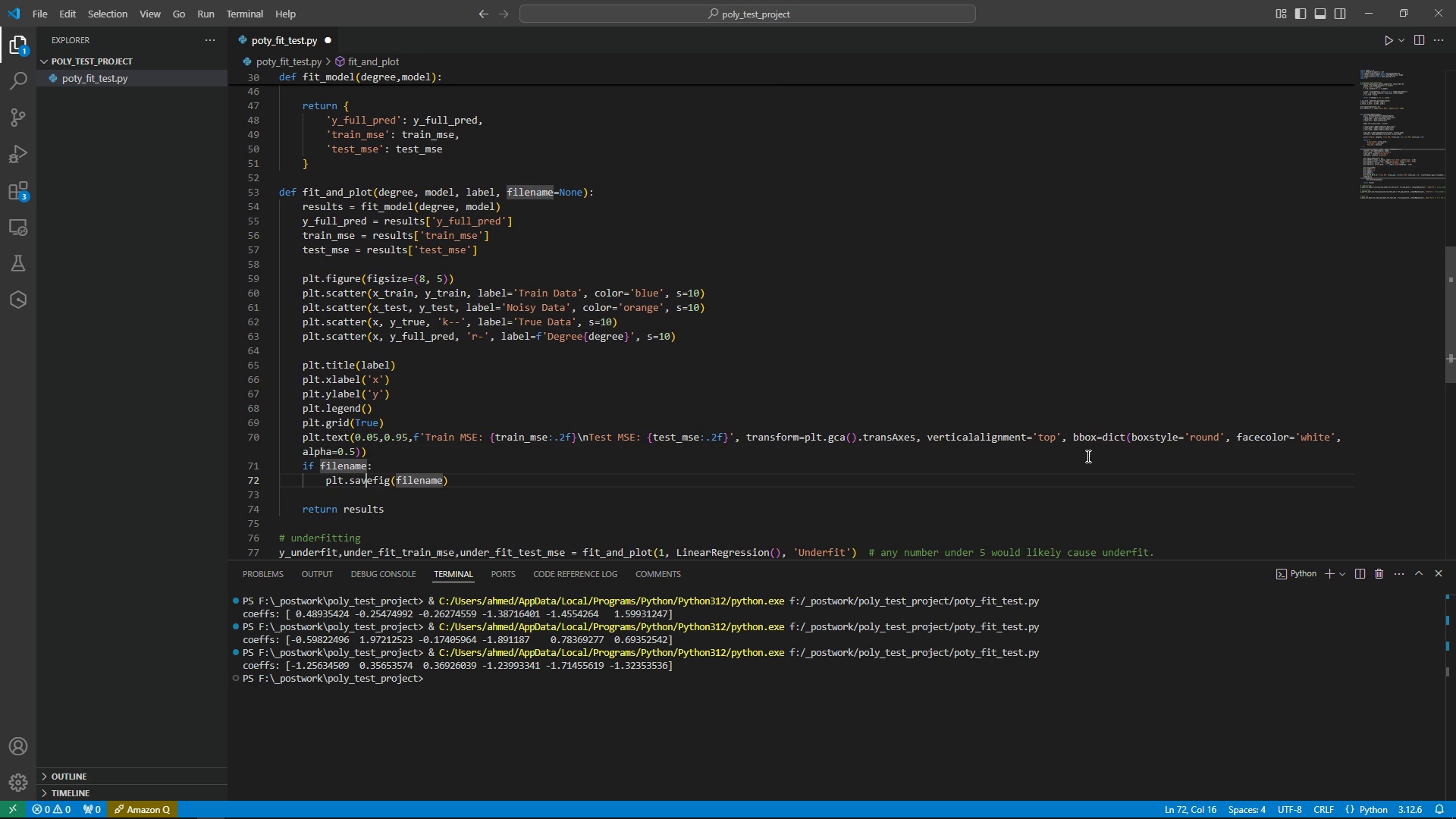 
key(ArrowDown)
 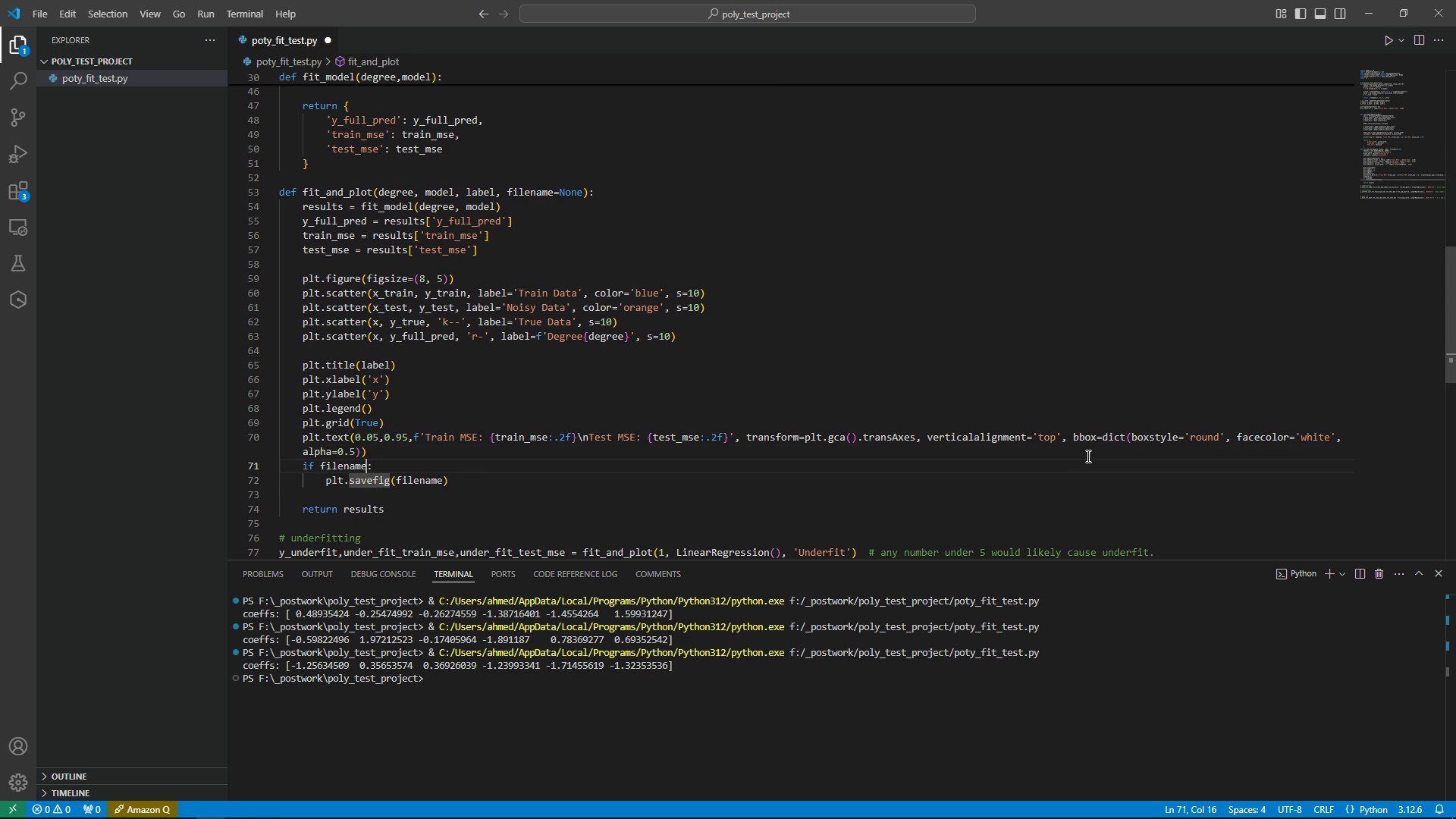 
key(ArrowUp)
 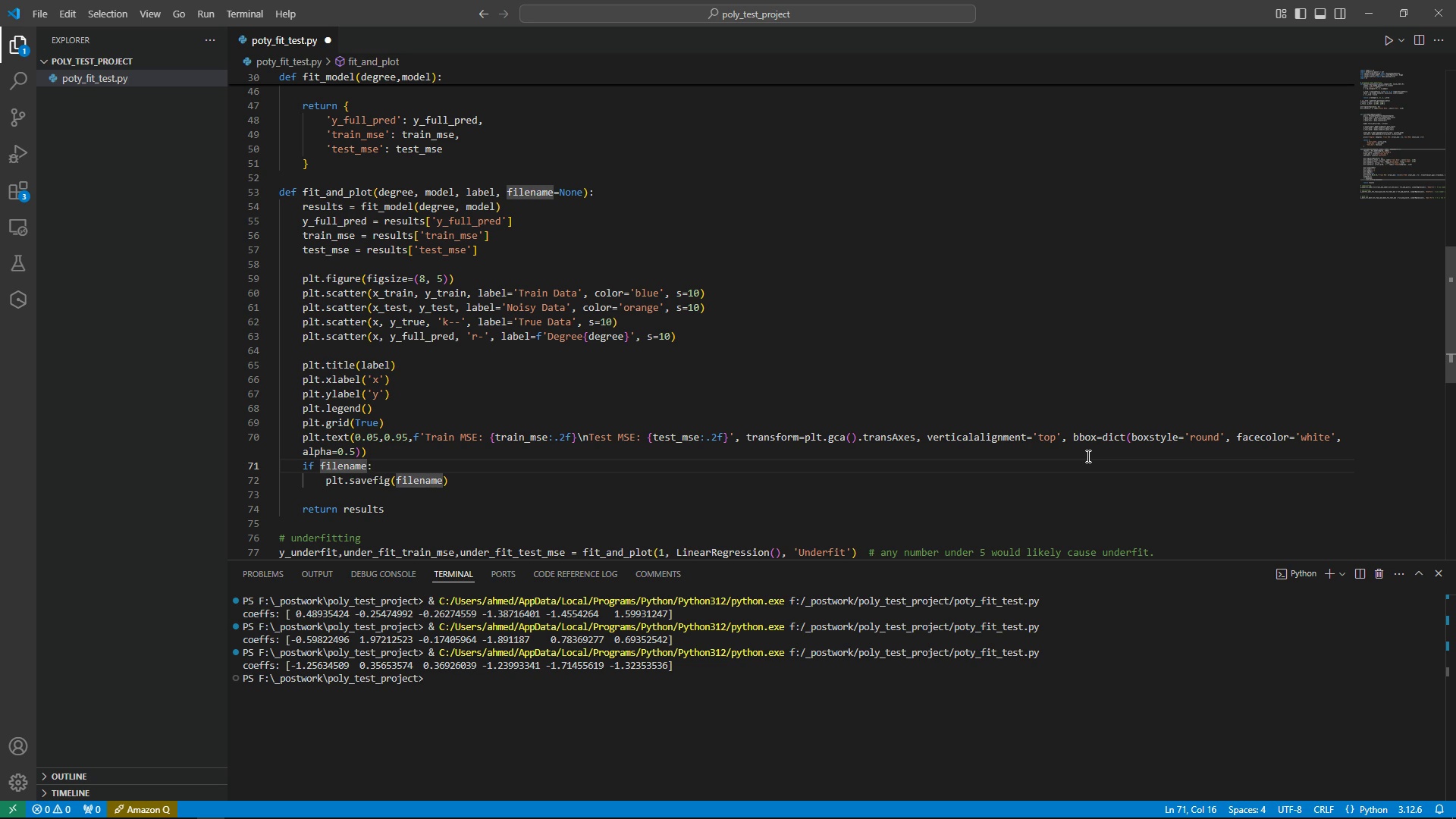 
wait(8.45)
 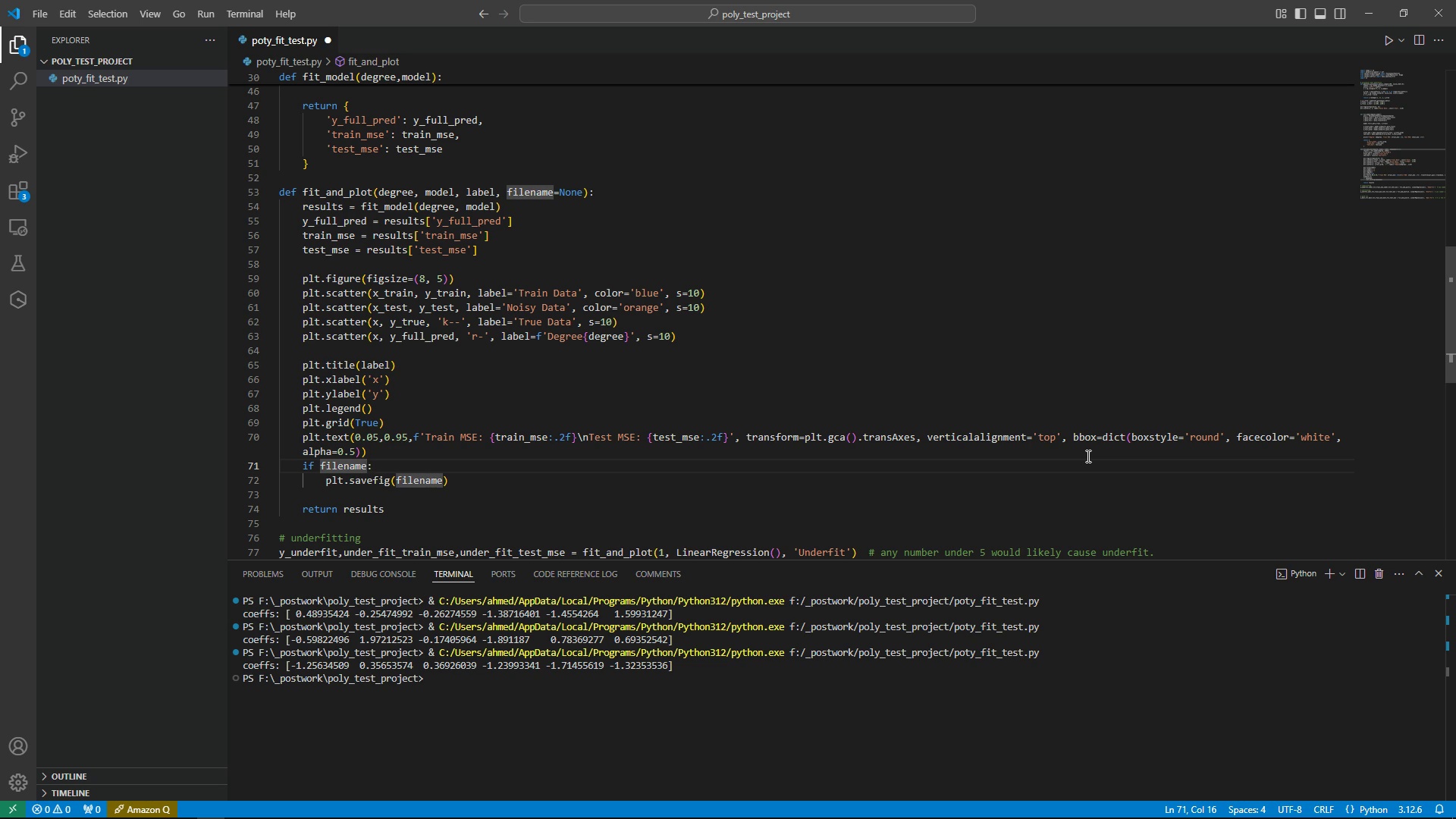 
key(ArrowDown)
 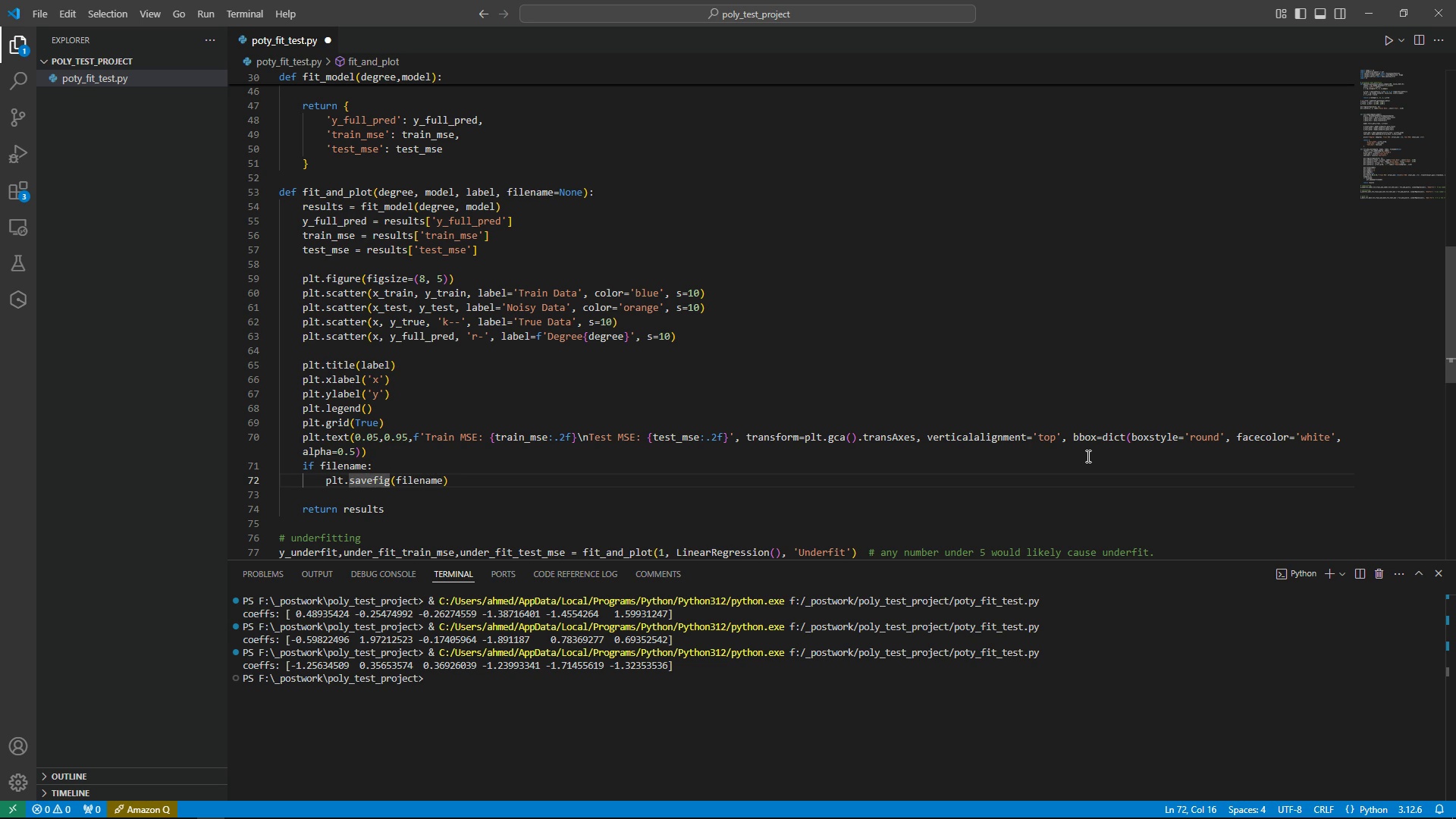 
hold_key(key=ArrowRight, duration=0.82)
 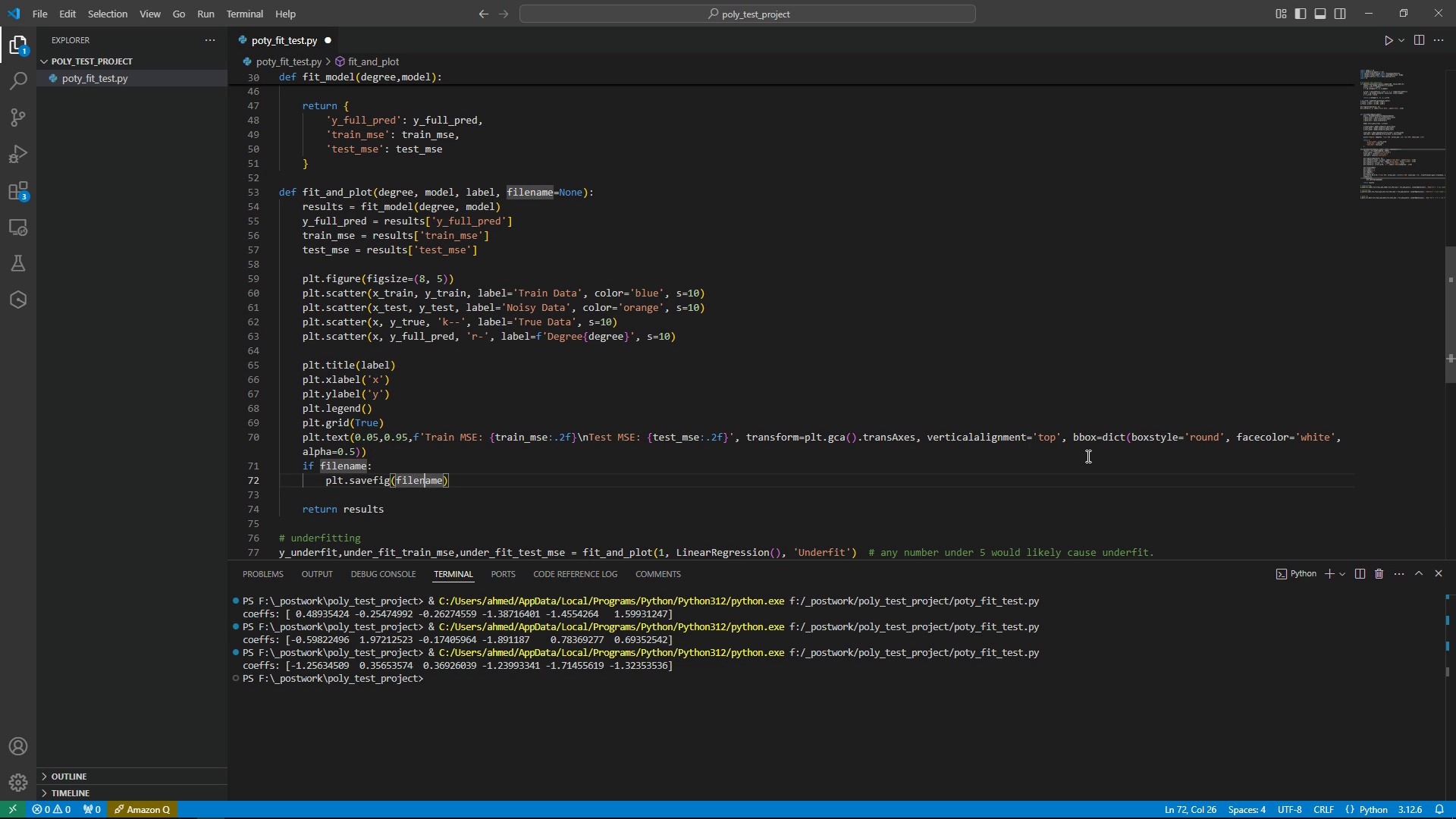 
key(ArrowRight)
 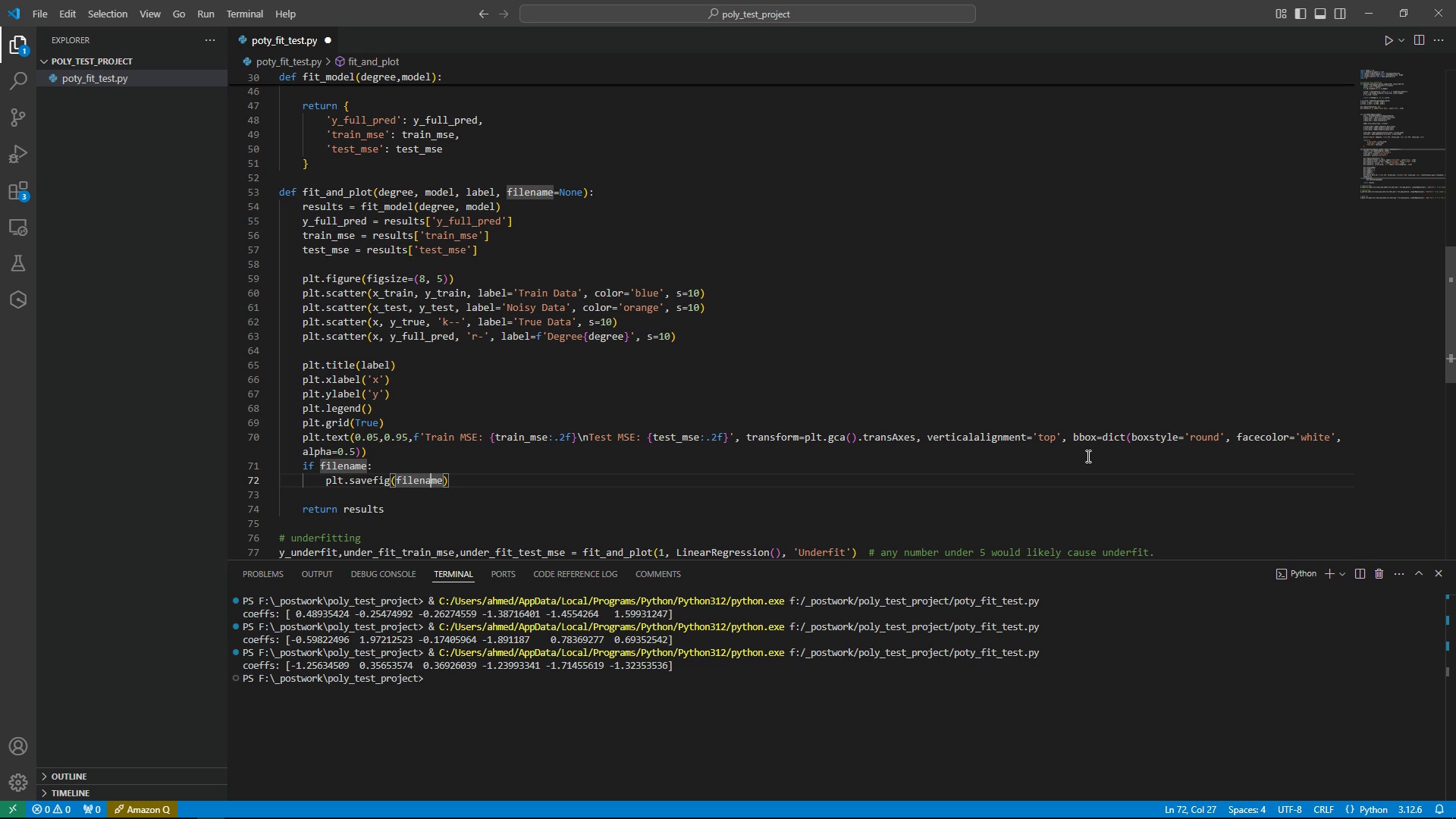 
key(ArrowRight)
 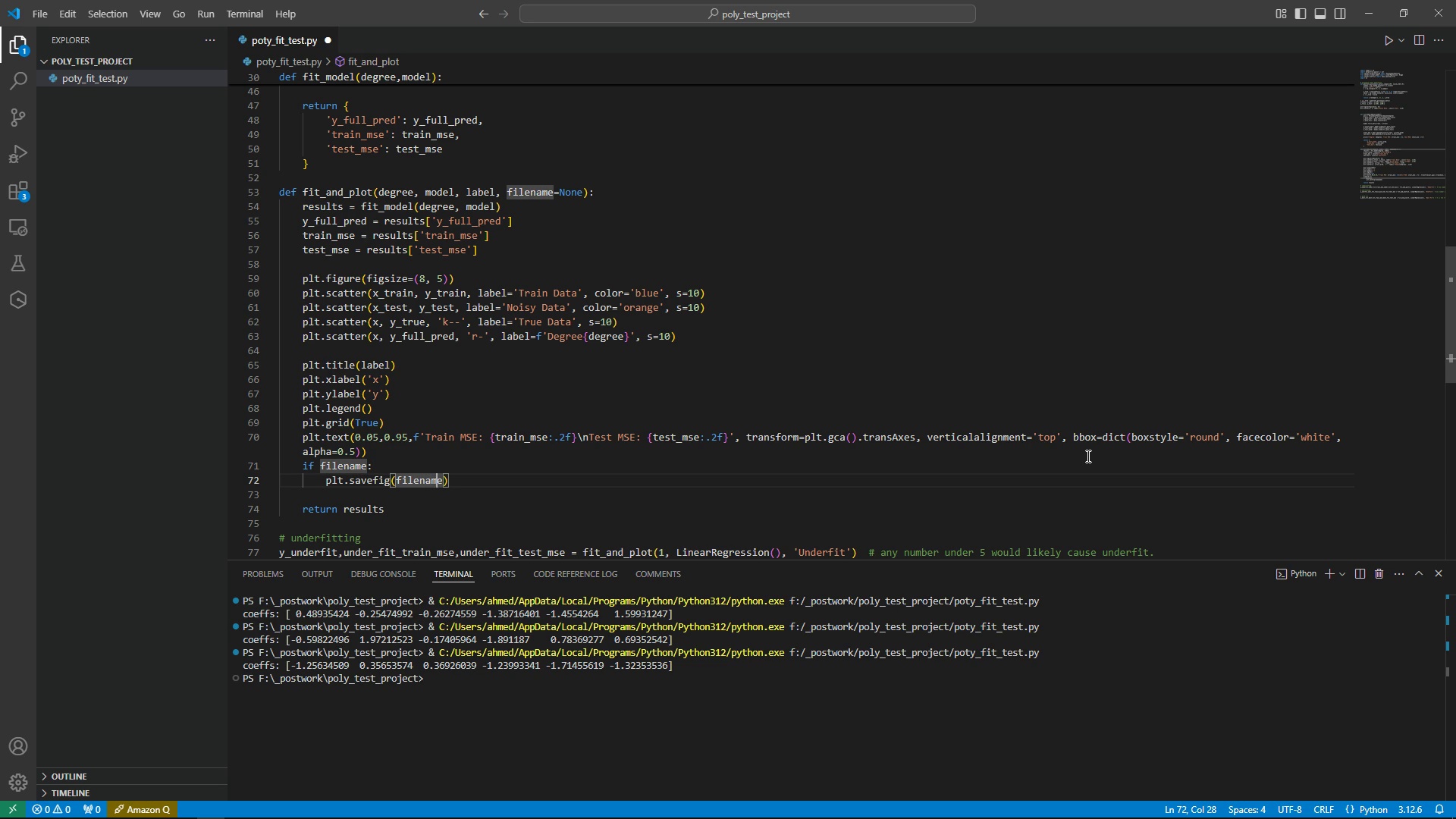 
key(ArrowRight)
 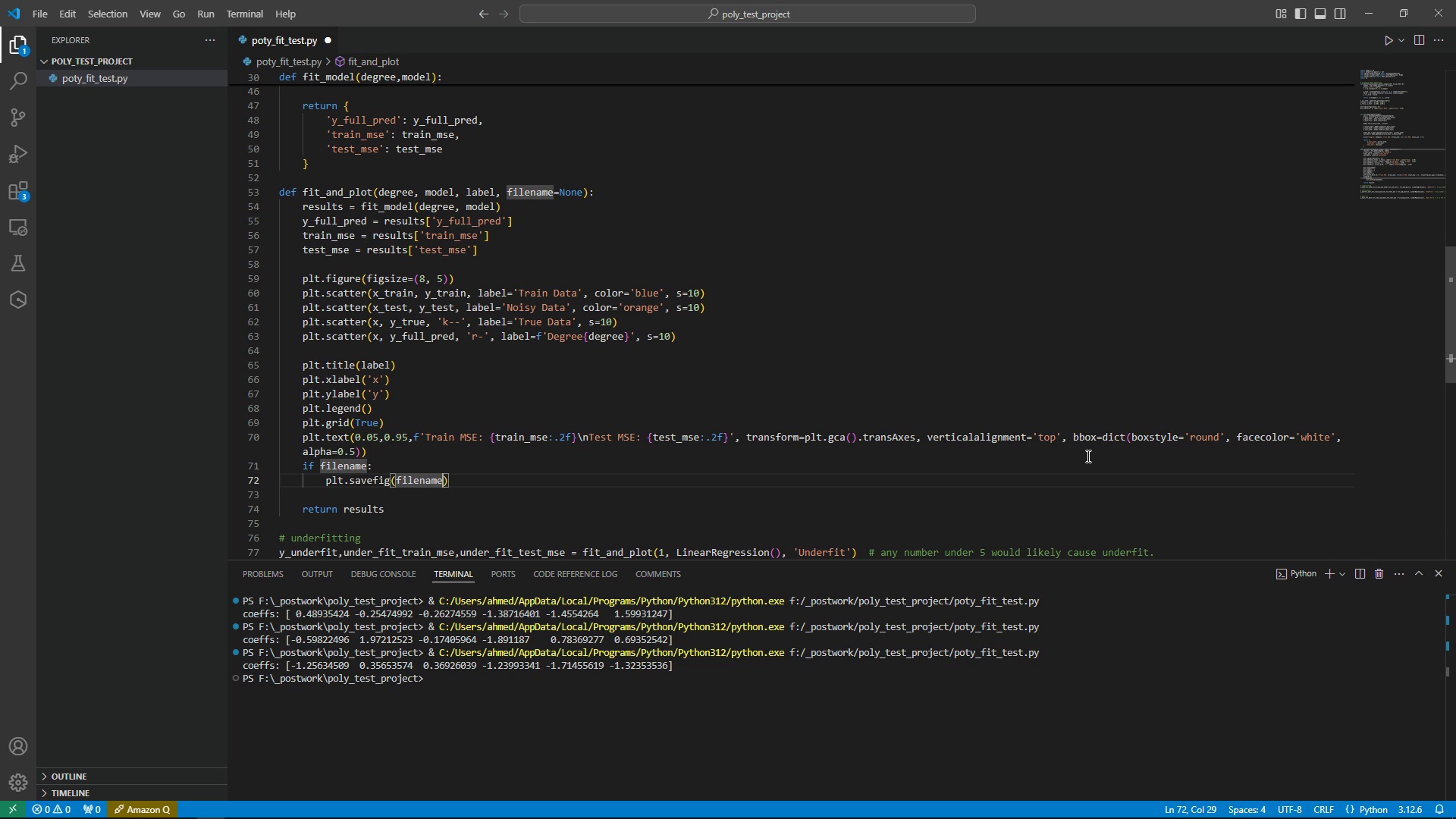 
key(ArrowRight)
 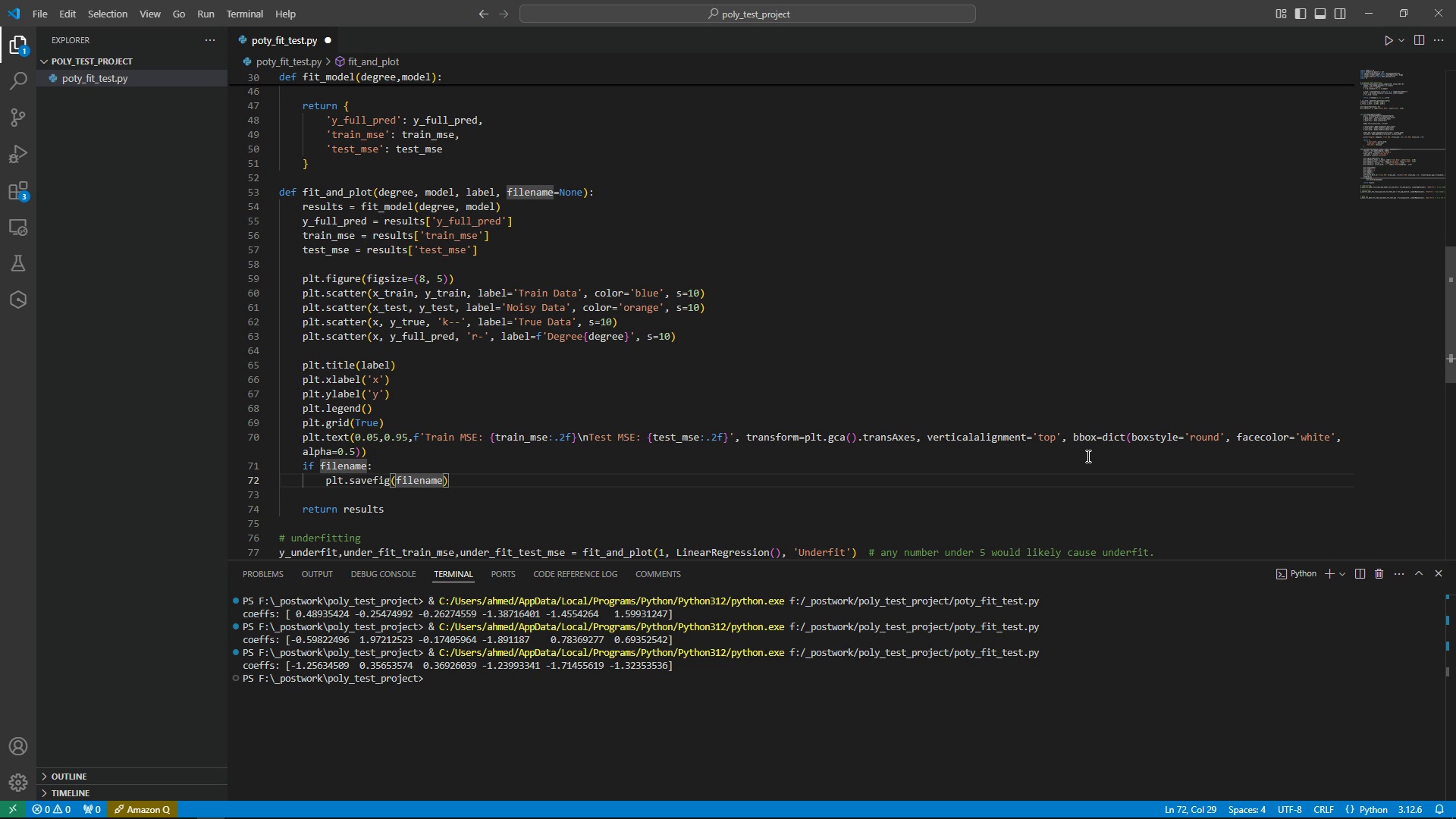 
key(NumpadAdd)
 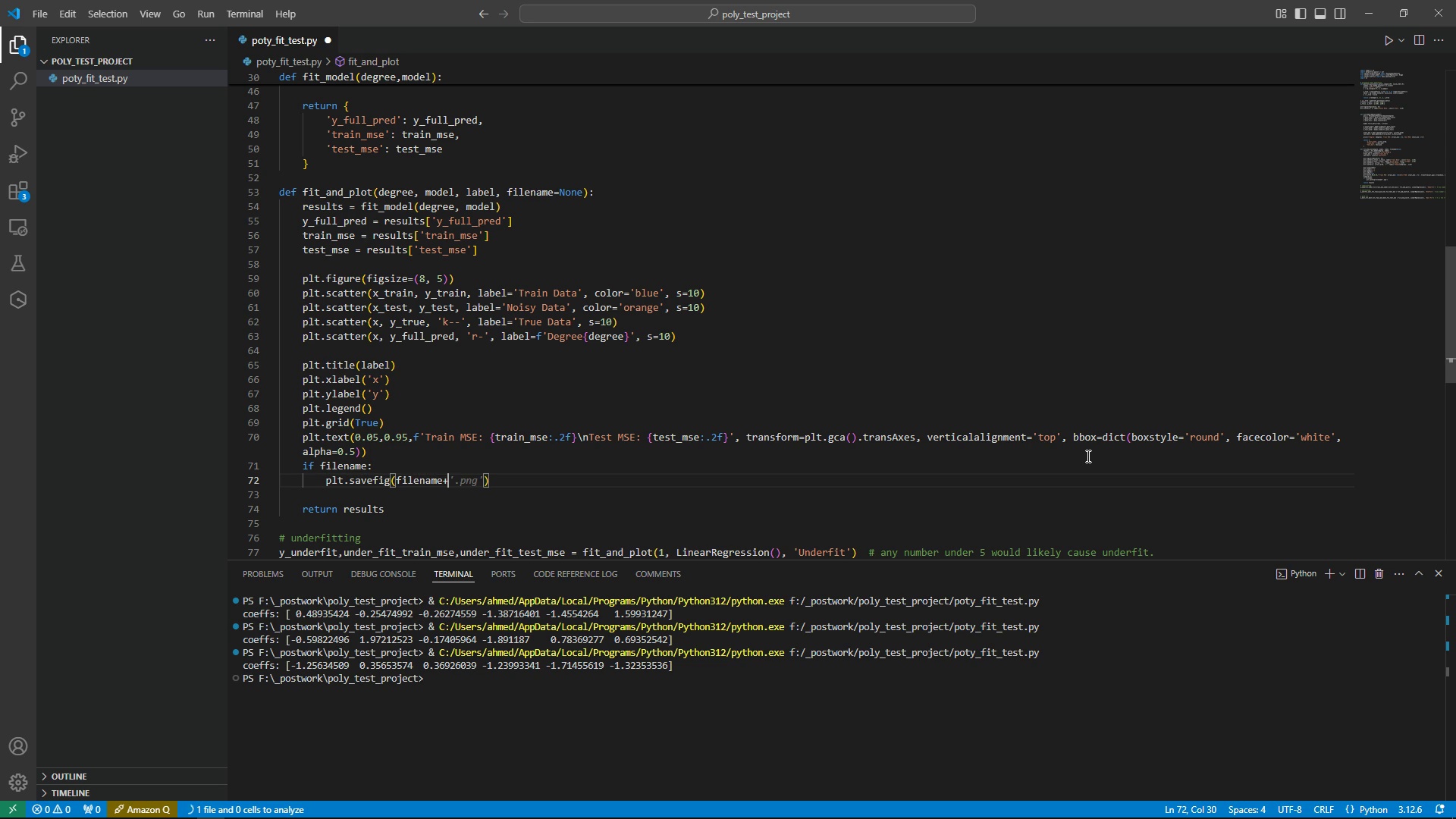 
key(Tab)
 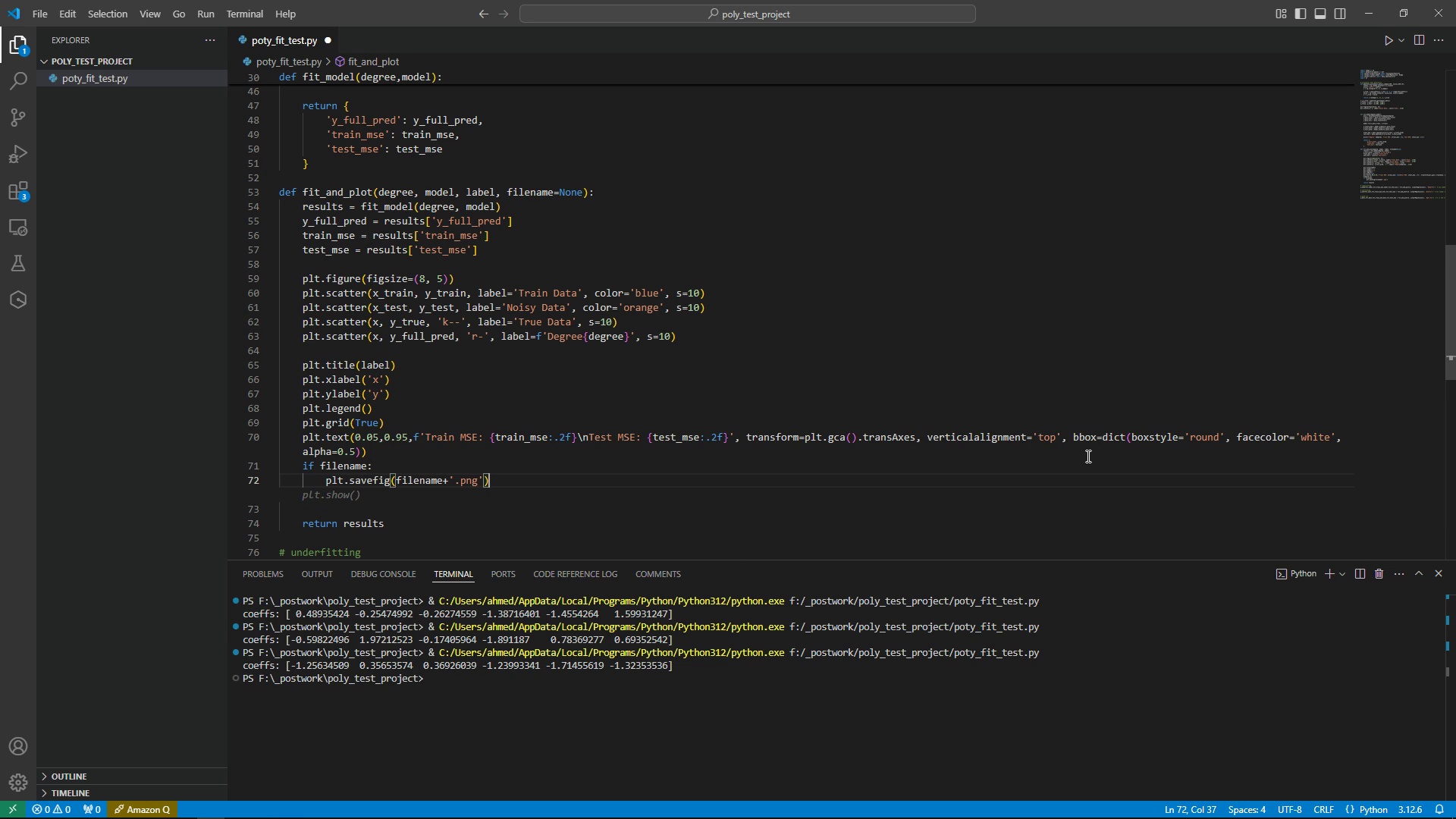 
key(ArrowLeft)
 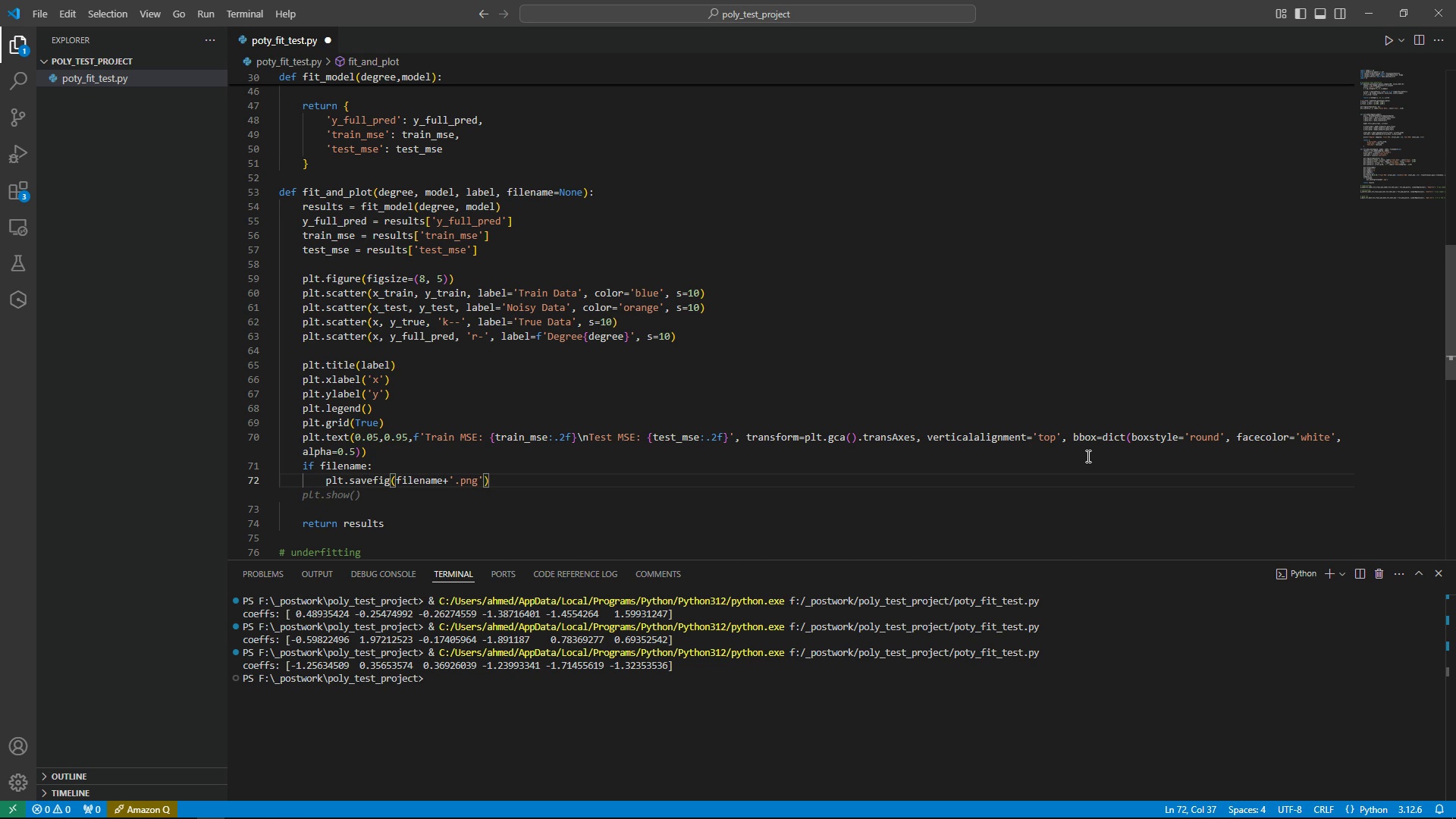 
key(ArrowDown)
 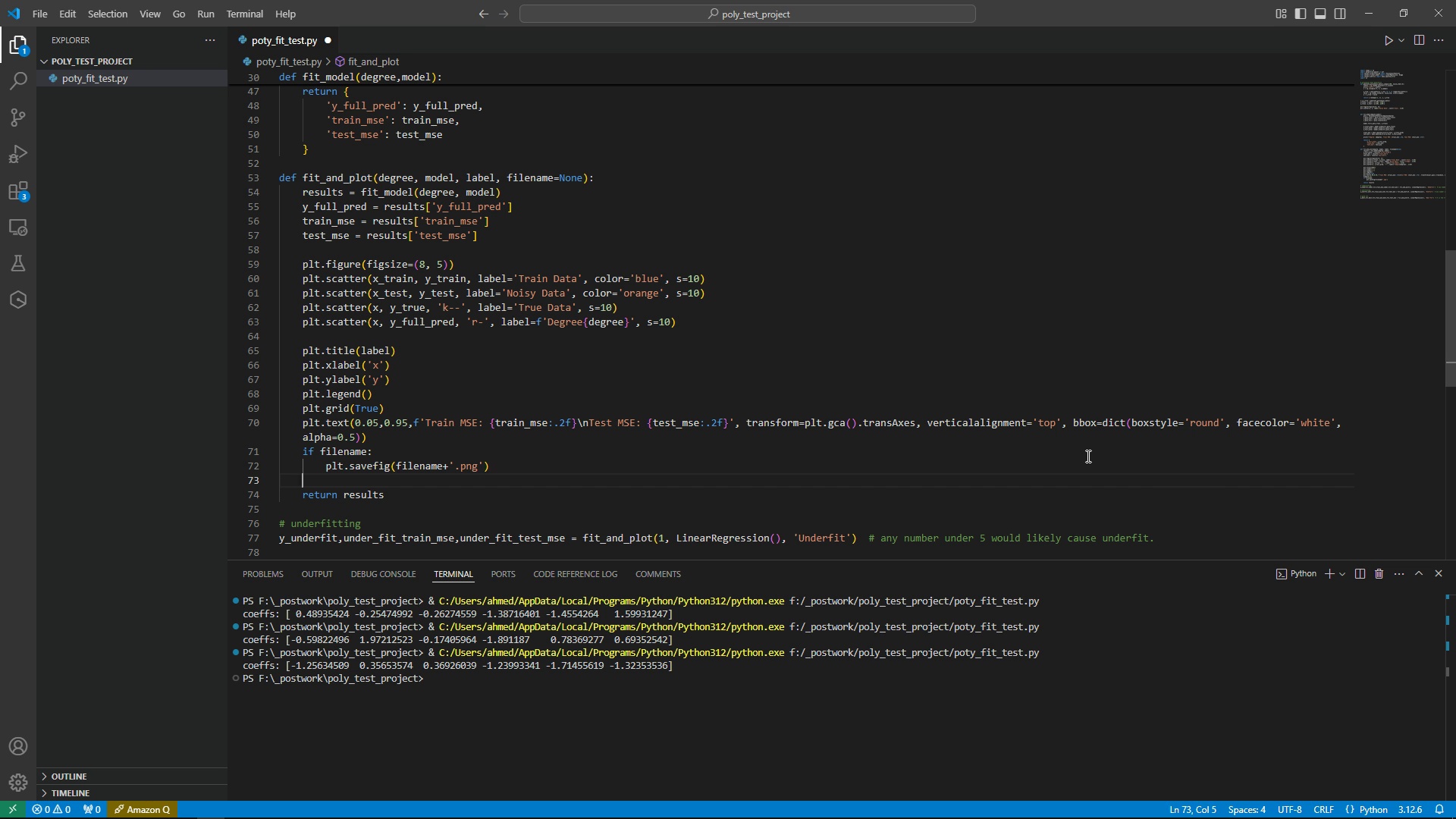 
key(P)
 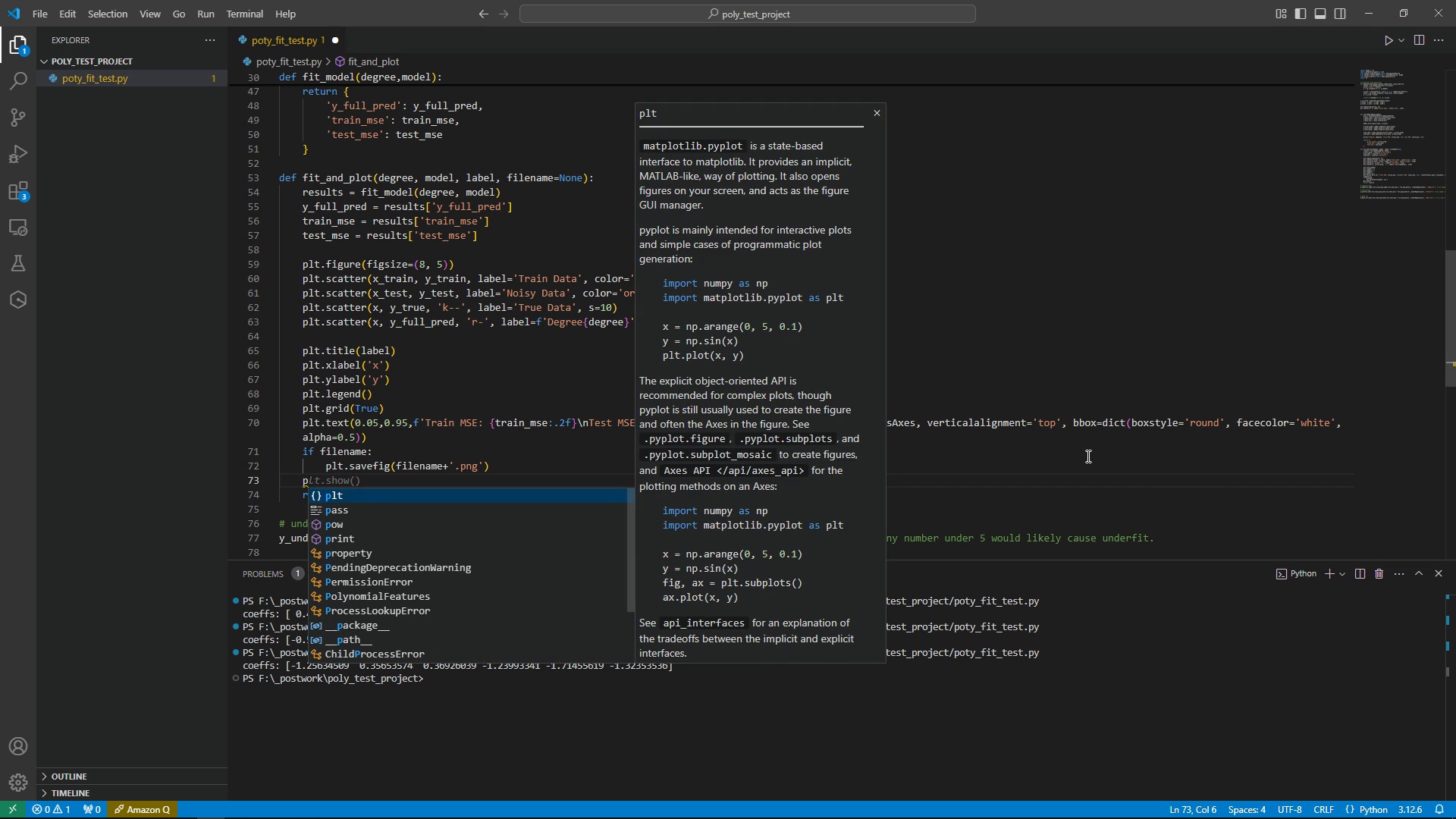 
key(Tab)
 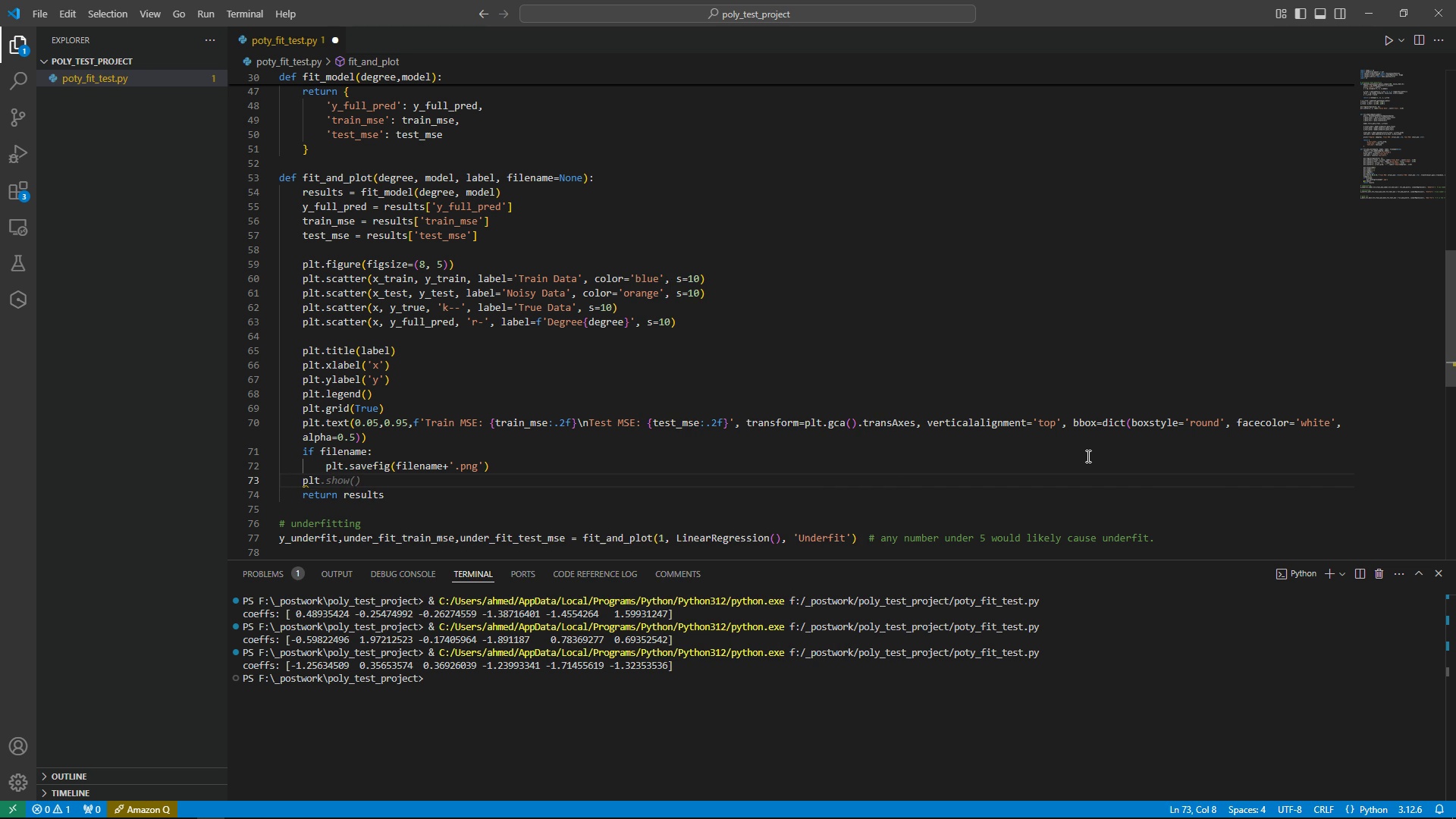 
key(Tab)
 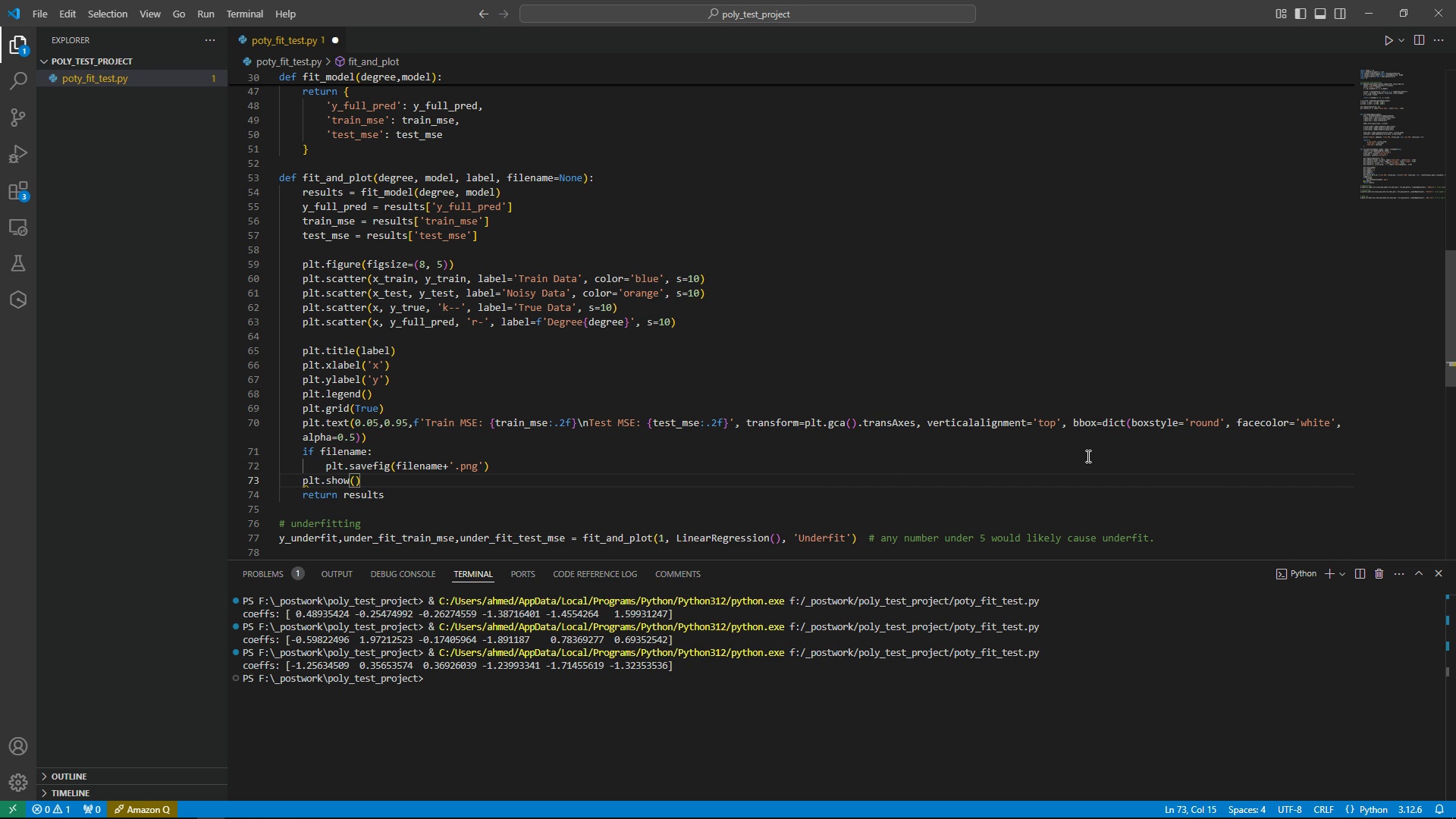 
key(ArrowLeft)
 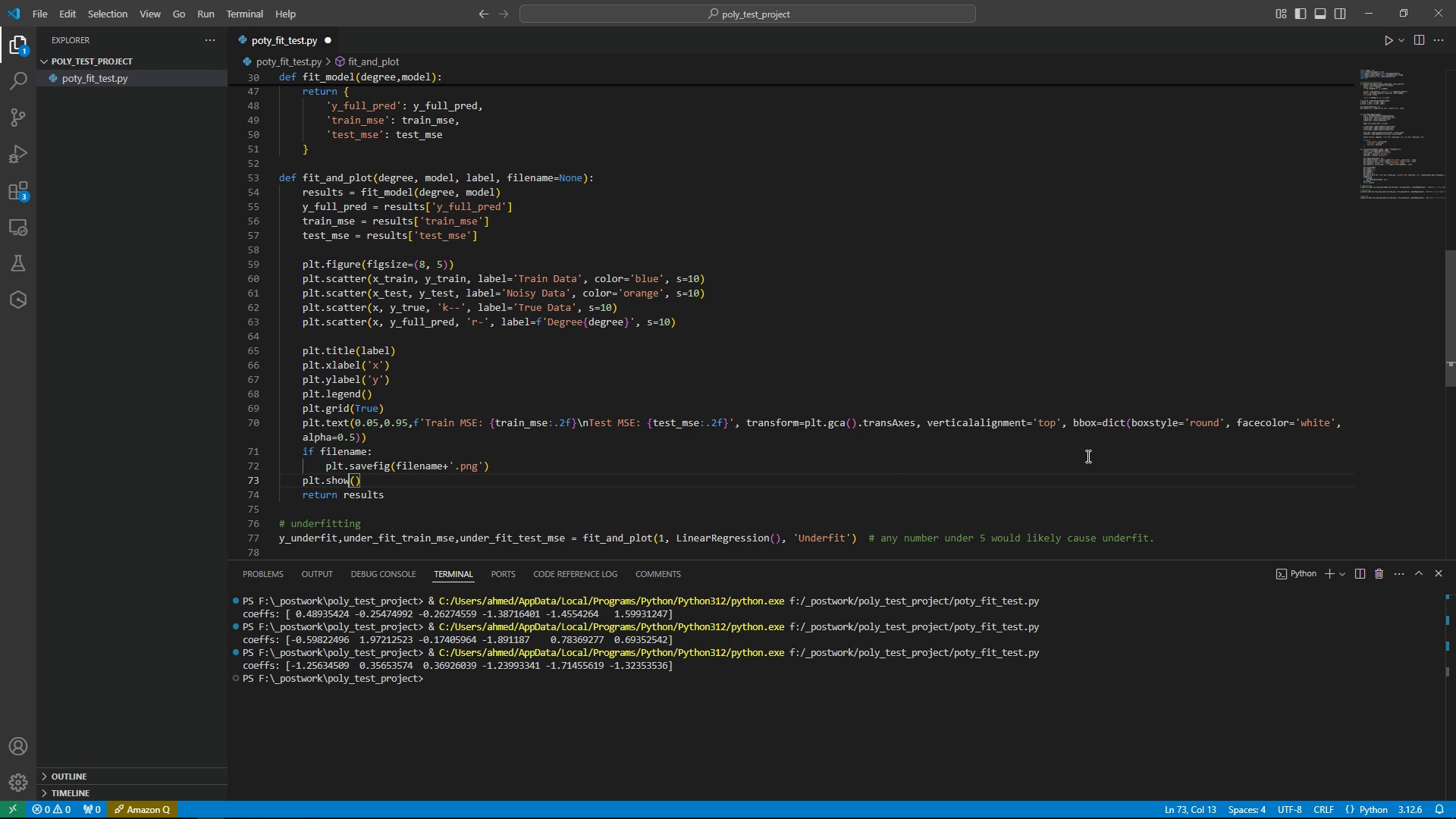 
key(ArrowLeft)
 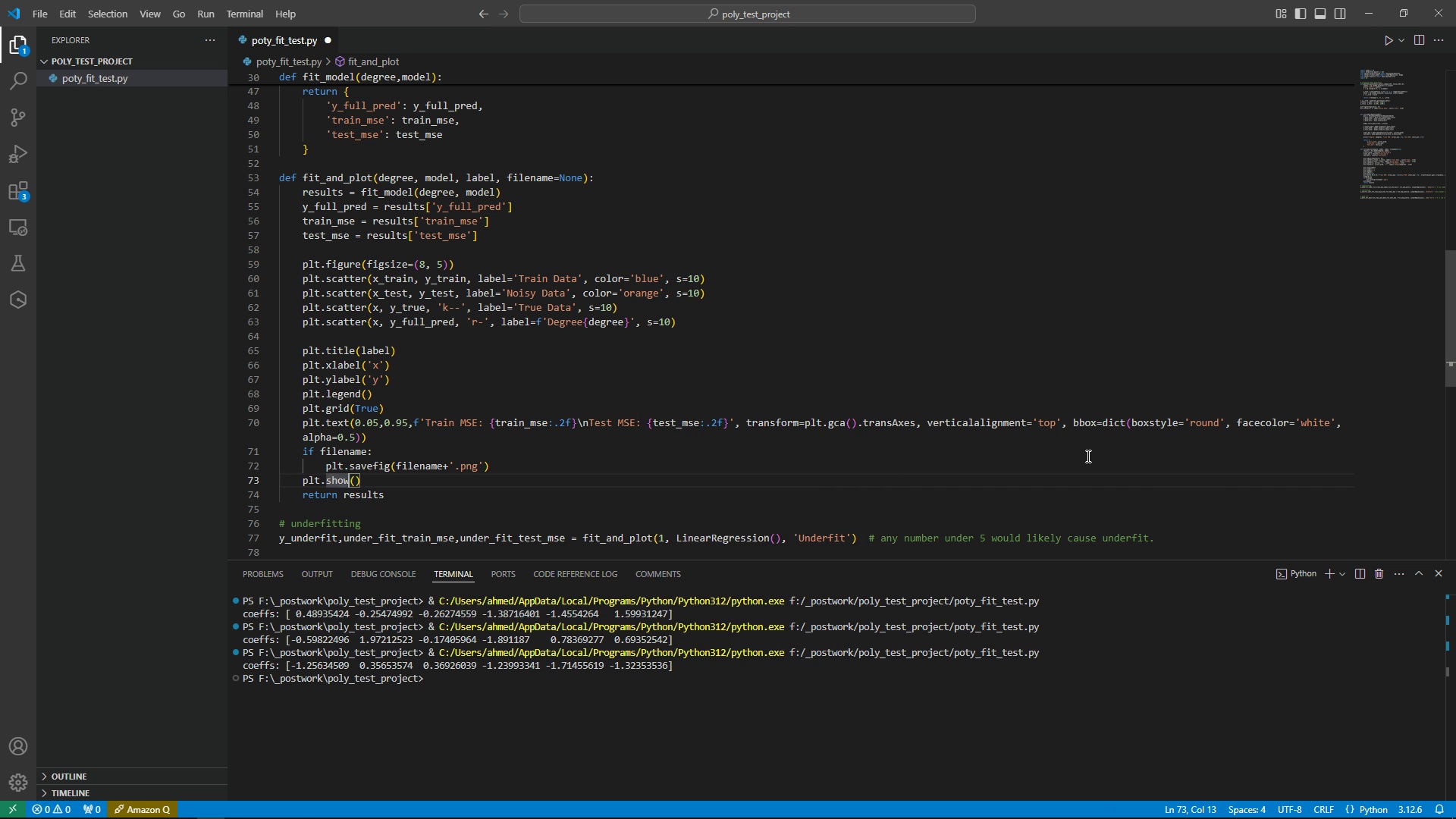 
key(Control+Shift+ArrowLeft)
 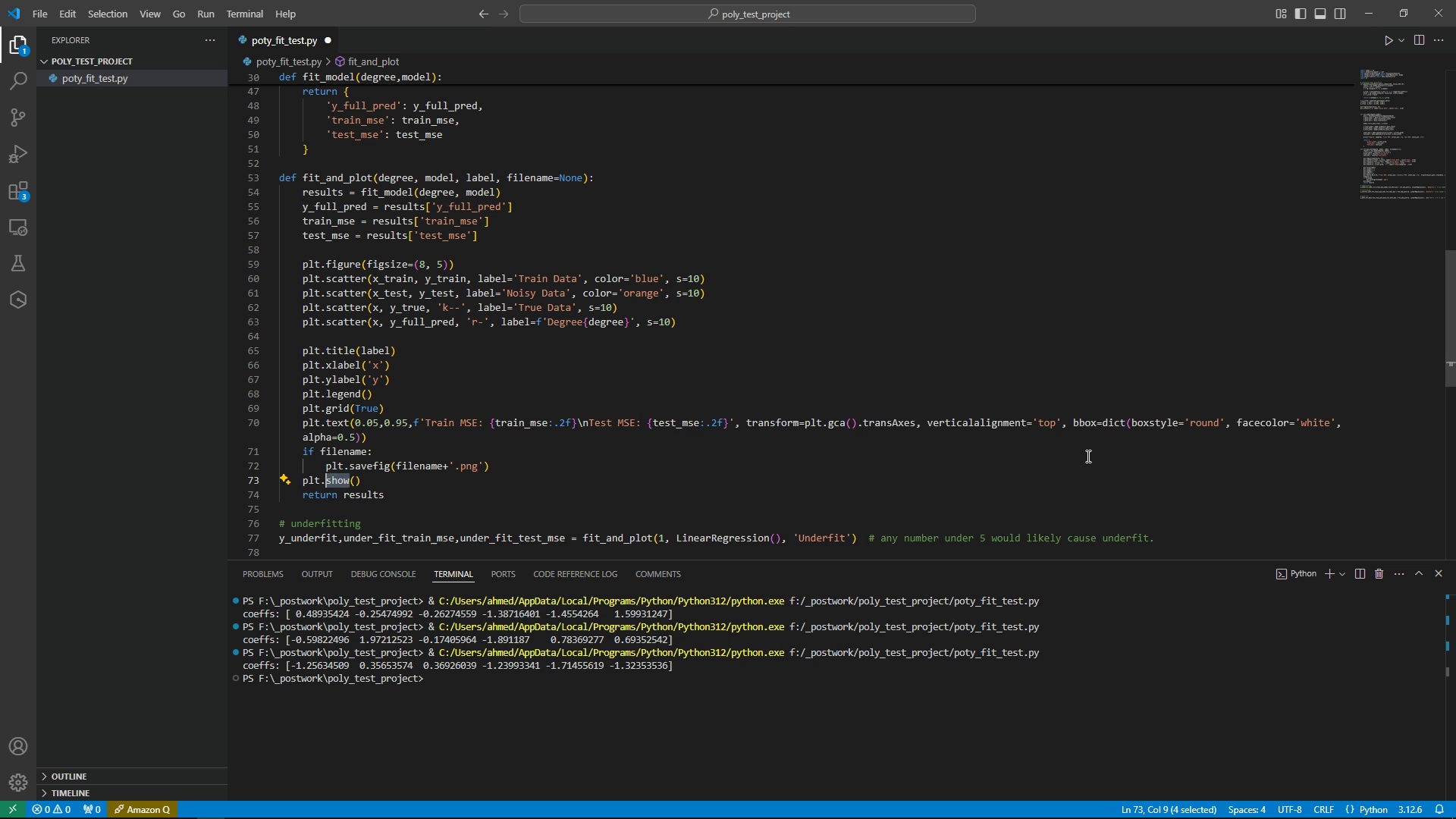 
type(clo)
key(Tab)
 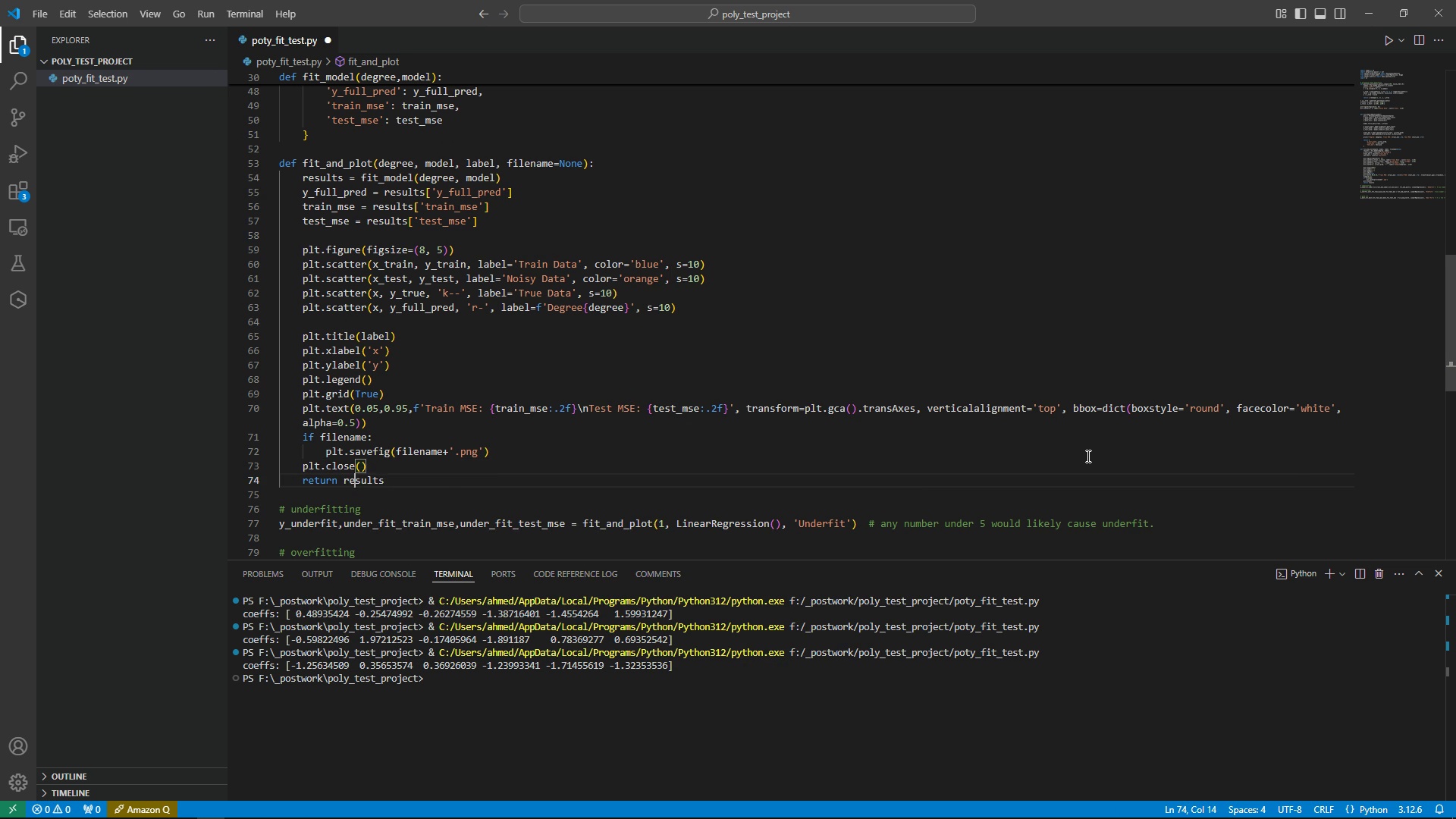 
key(ArrowDown)
 